 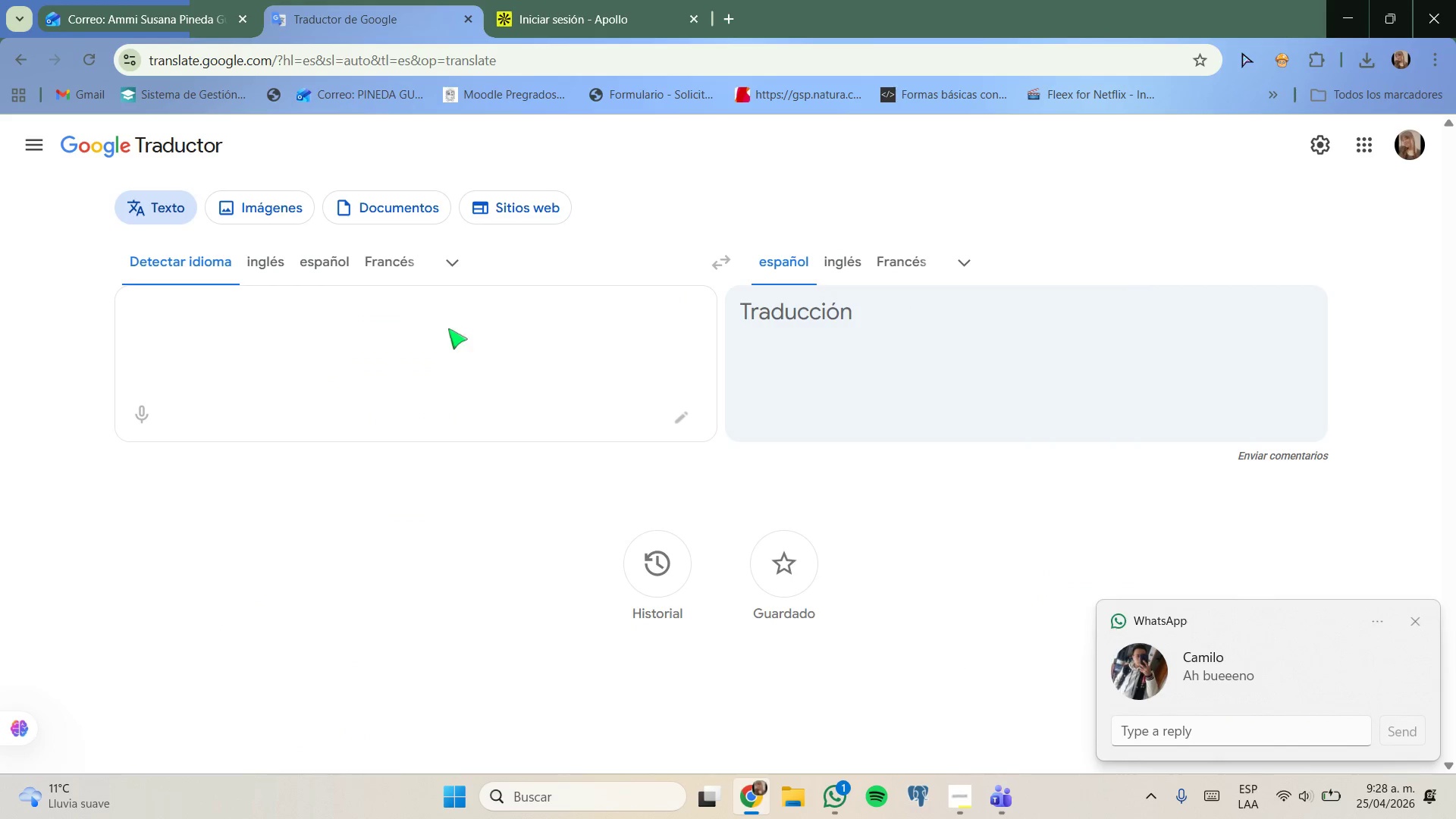 
key(Control+V)
 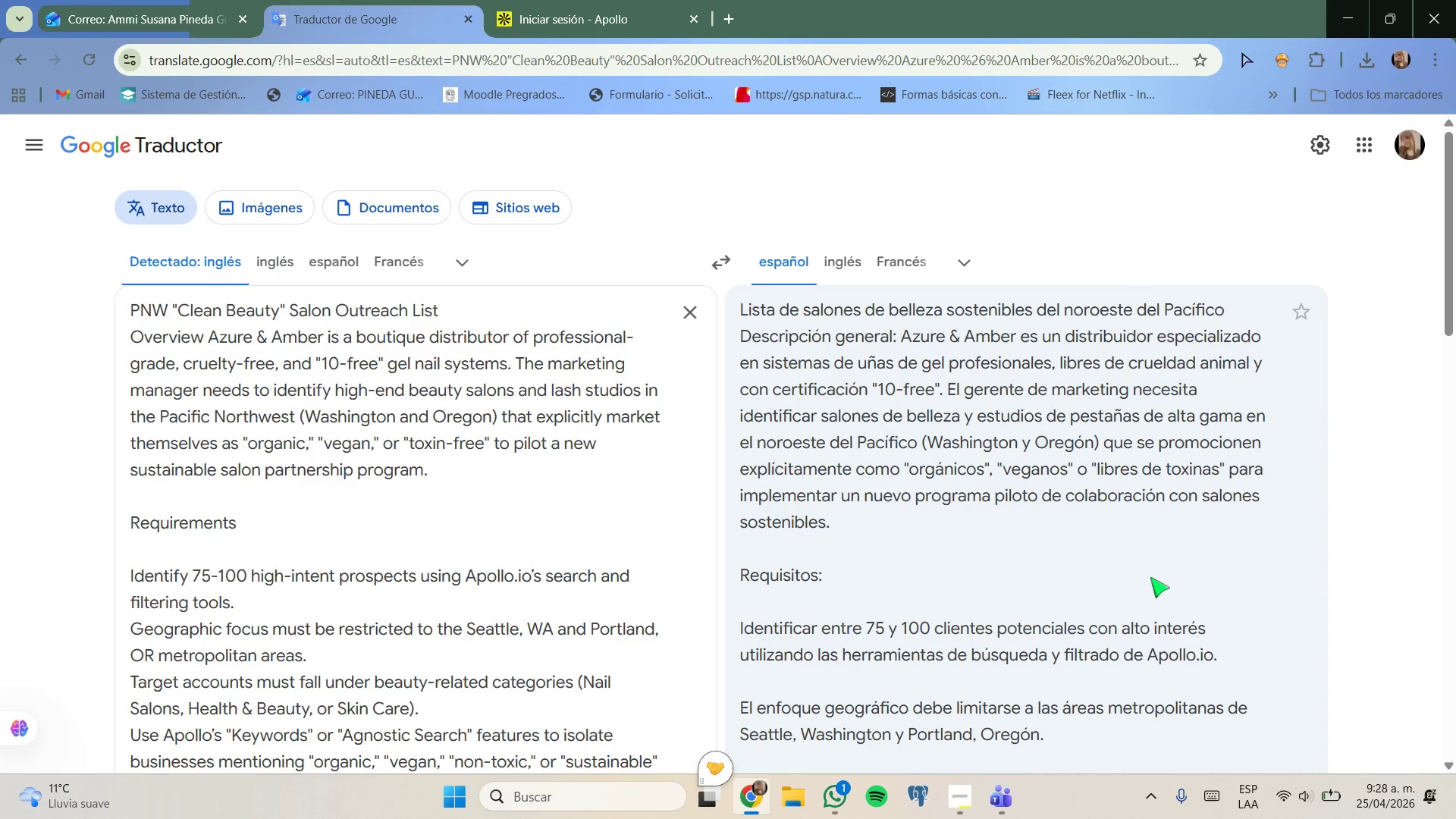 
left_click([566, 0])
 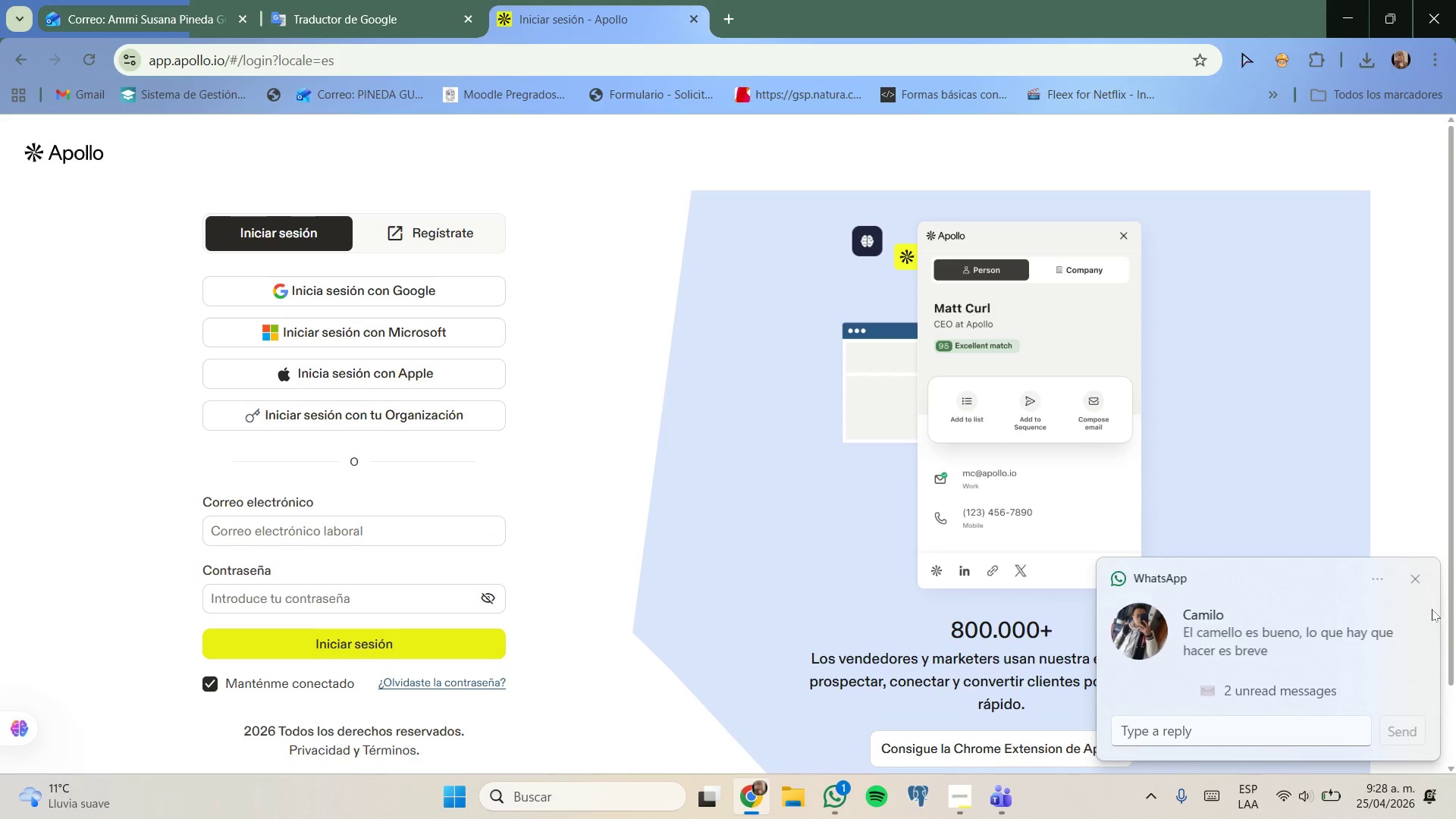 
left_click([1416, 579])
 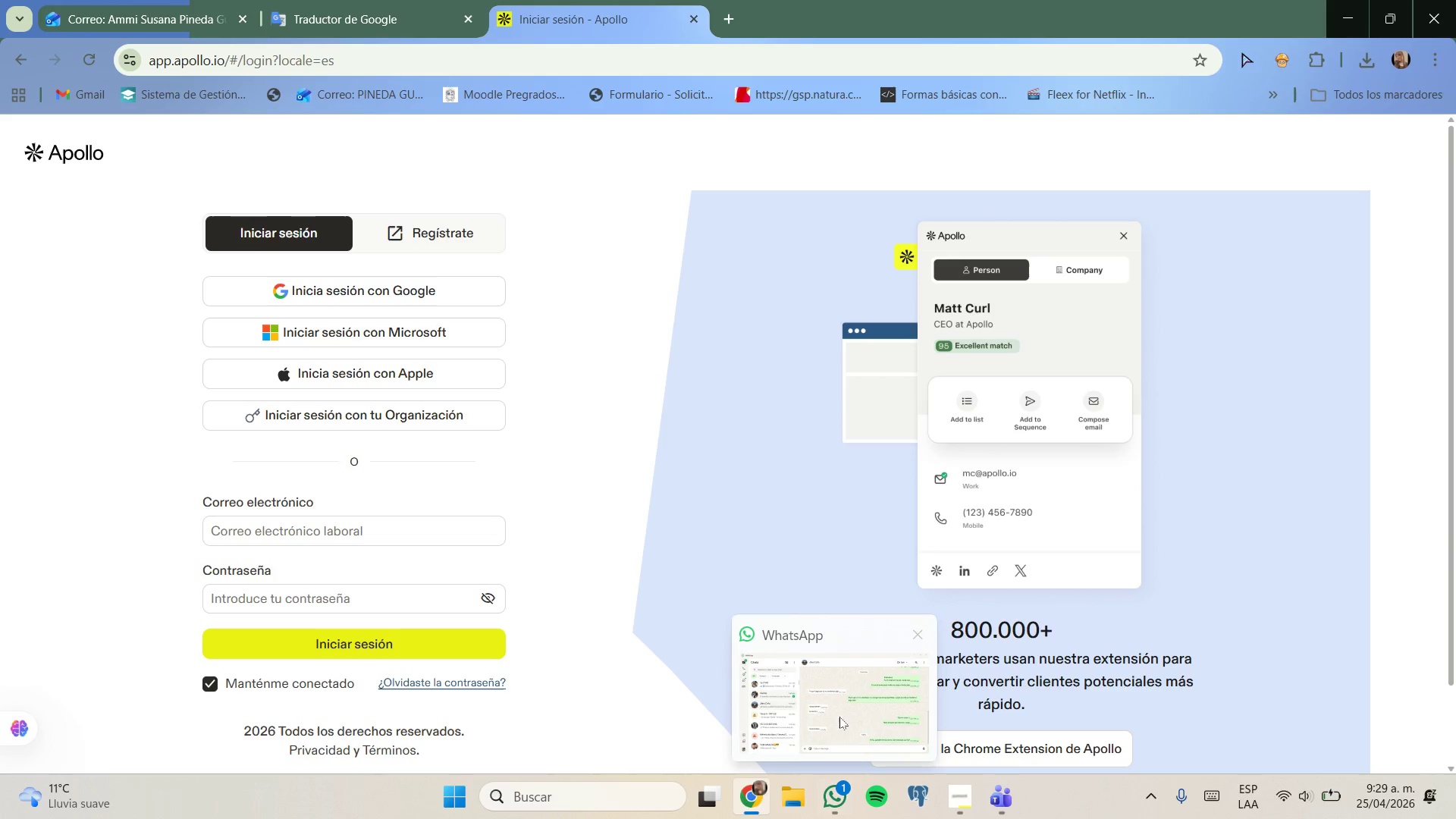 
left_click([912, 640])
 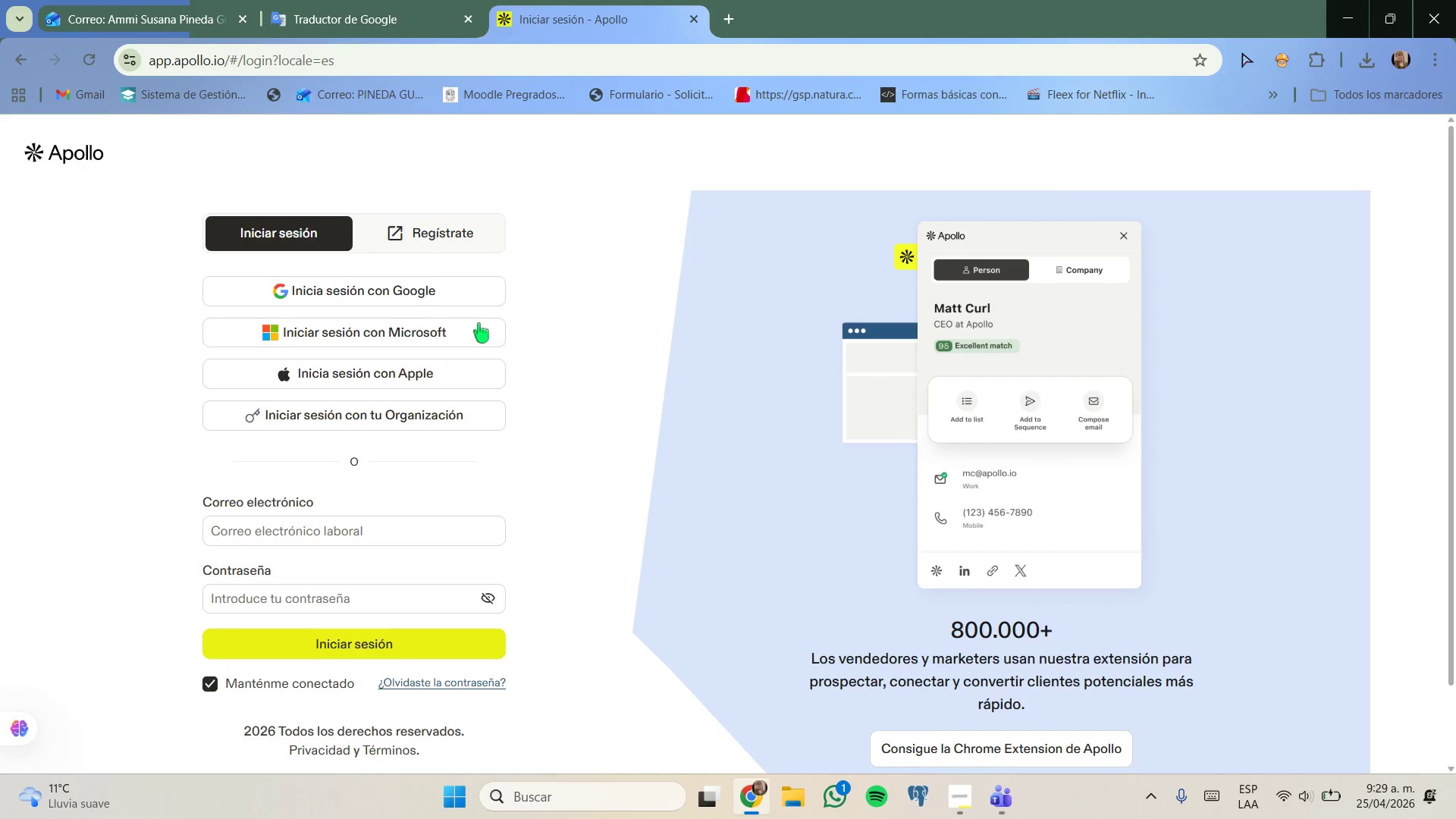 
left_click([466, 293])
 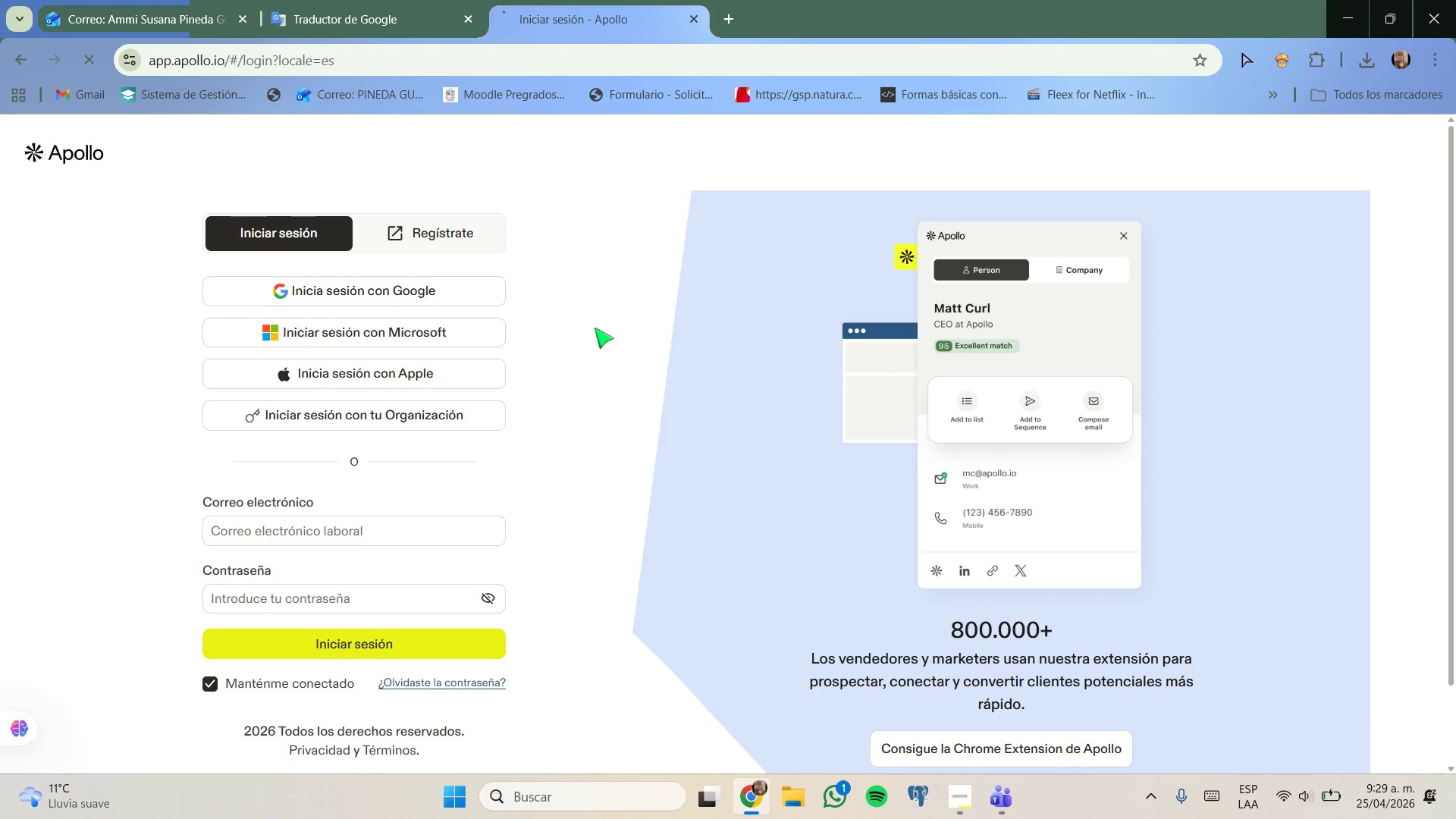 
wait(14.84)
 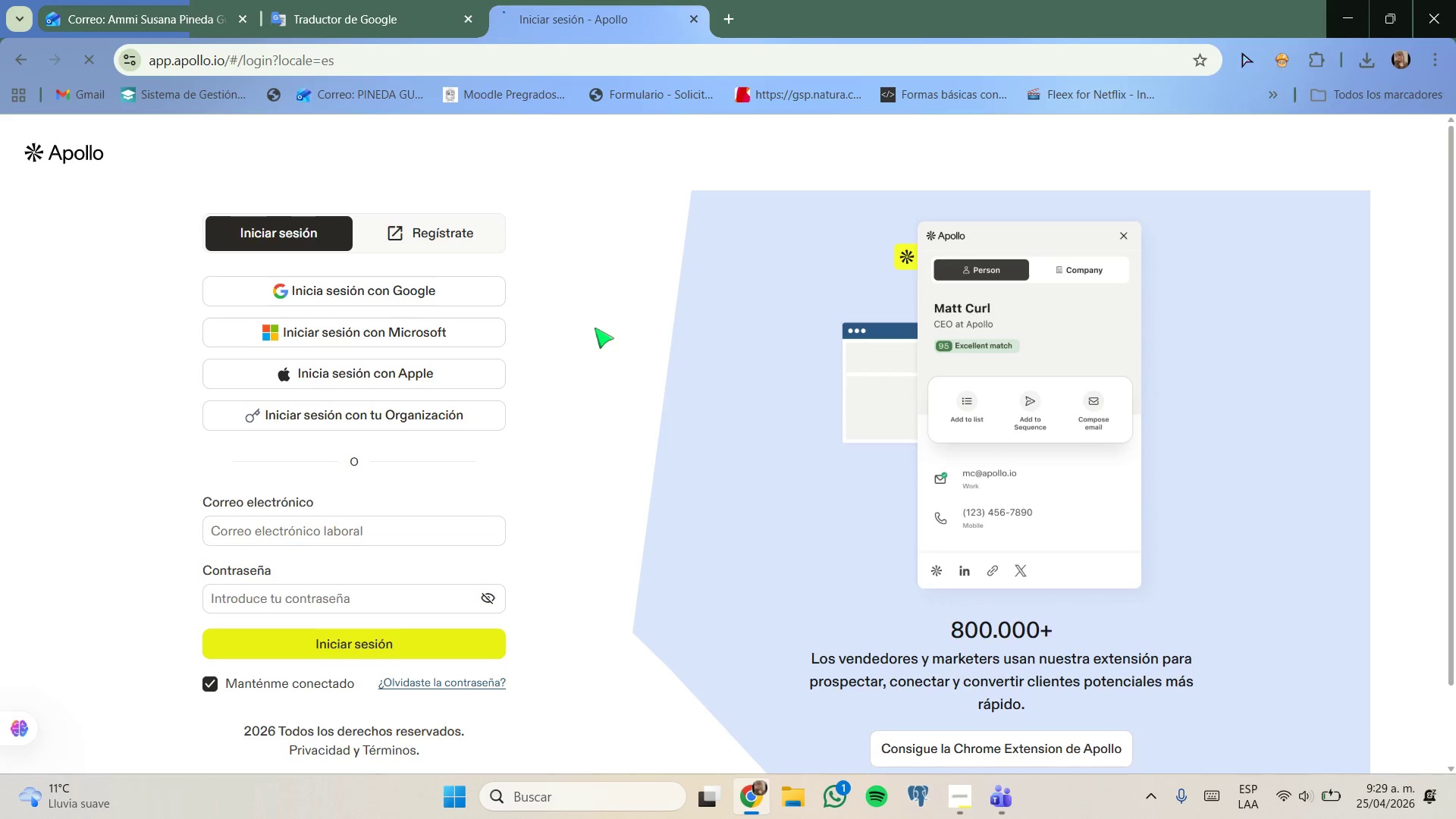 
left_click([1420, 584])
 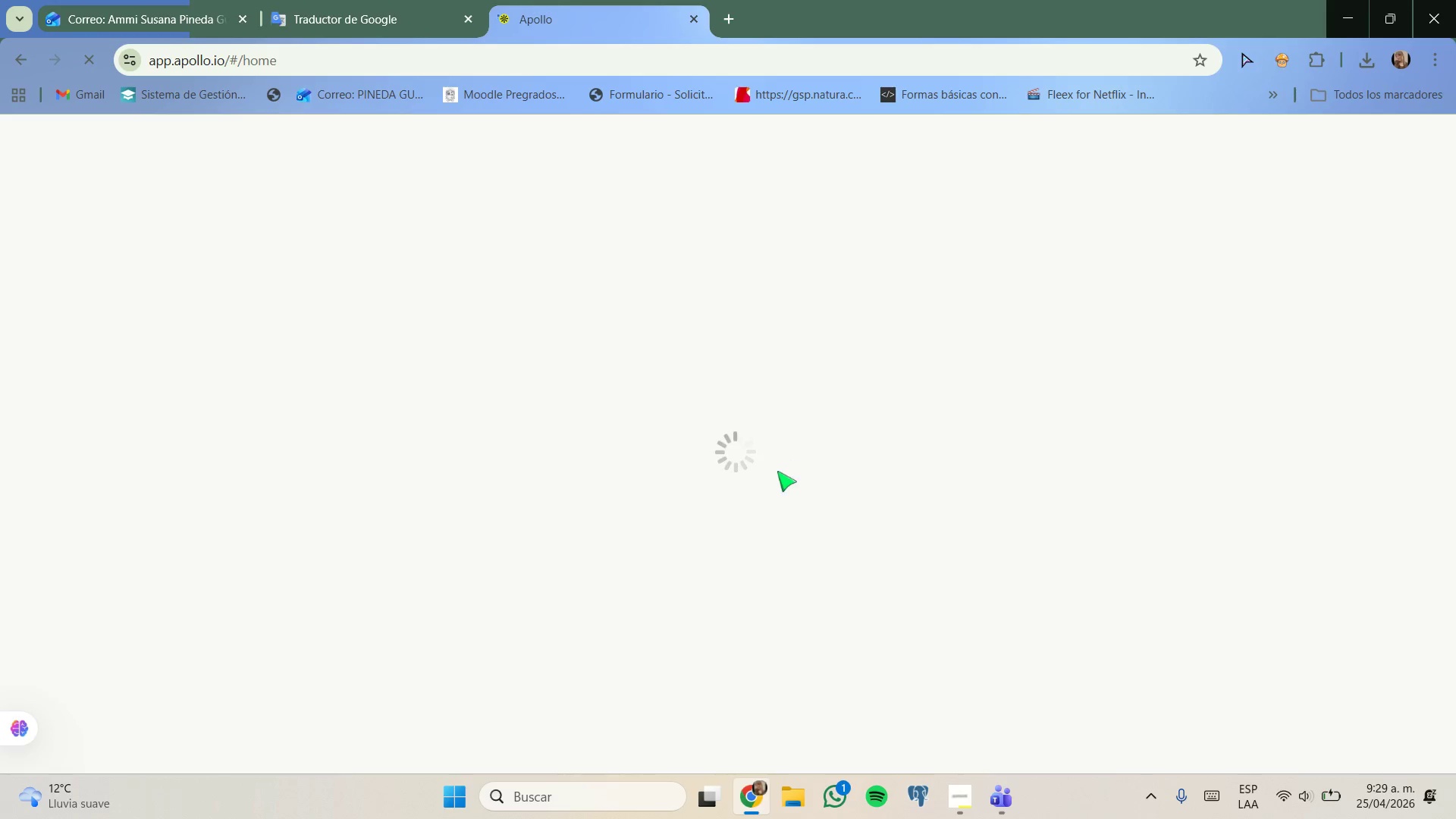 
wait(10.66)
 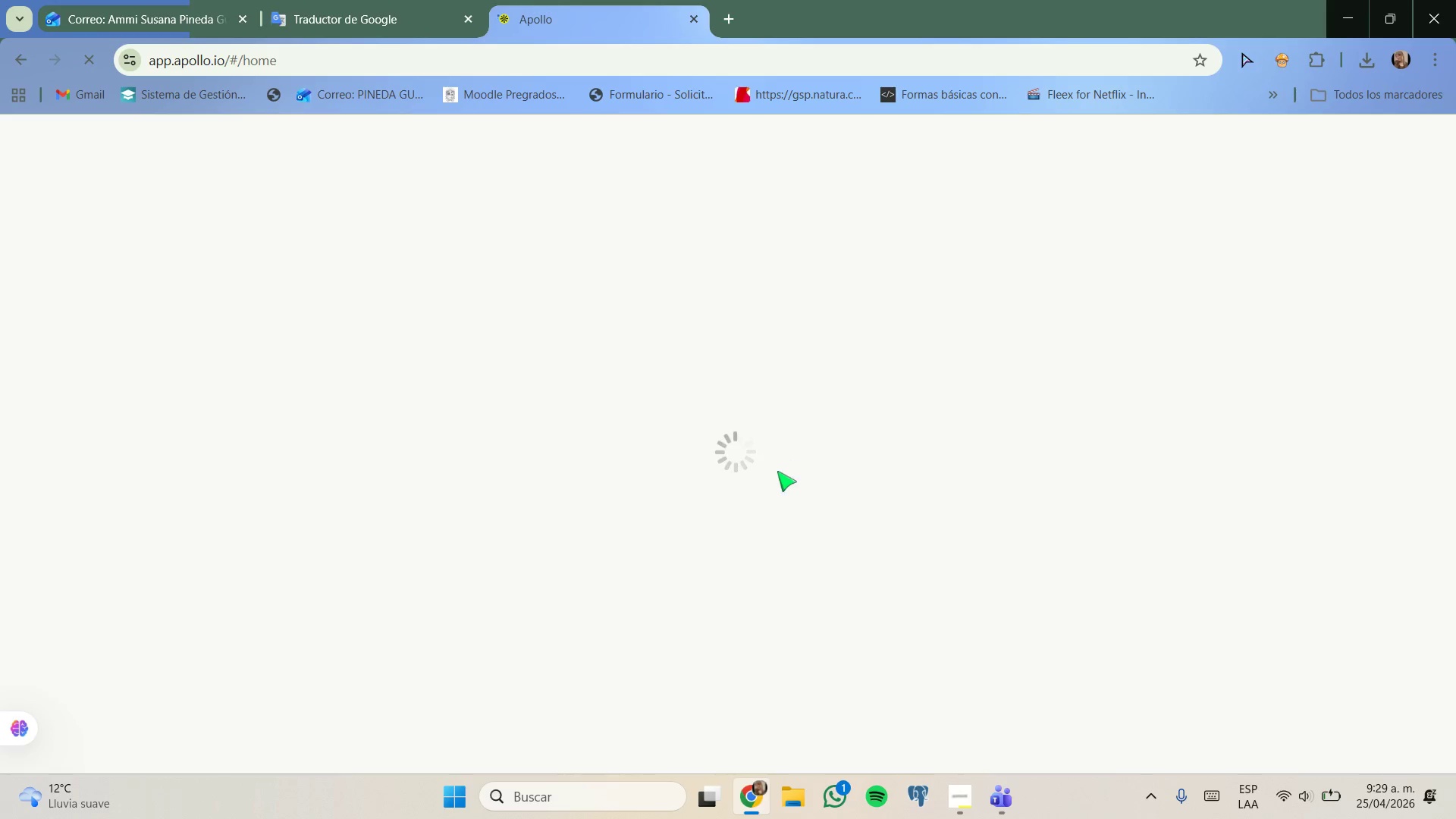 
left_click([113, 268])
 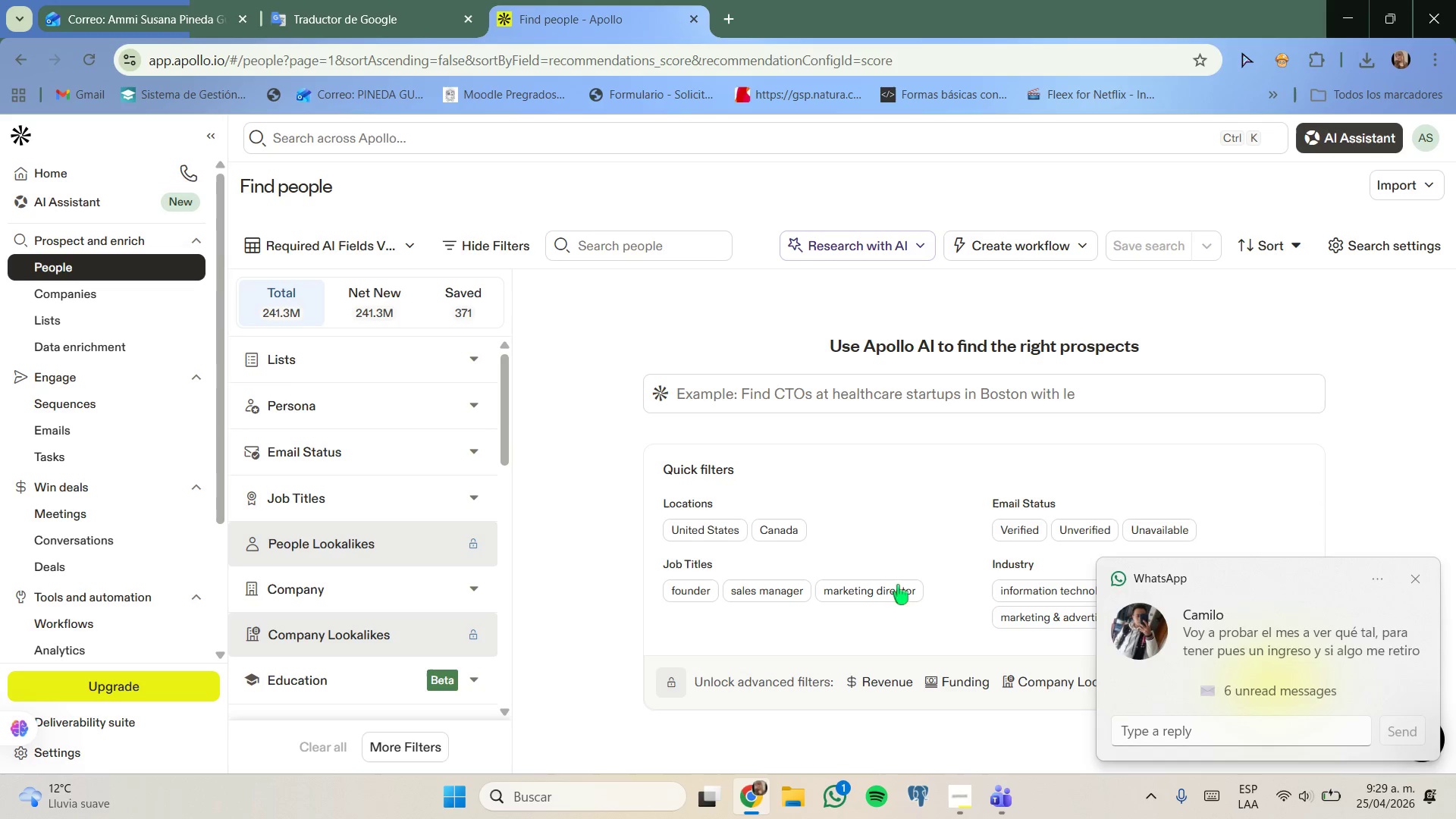 
wait(6.25)
 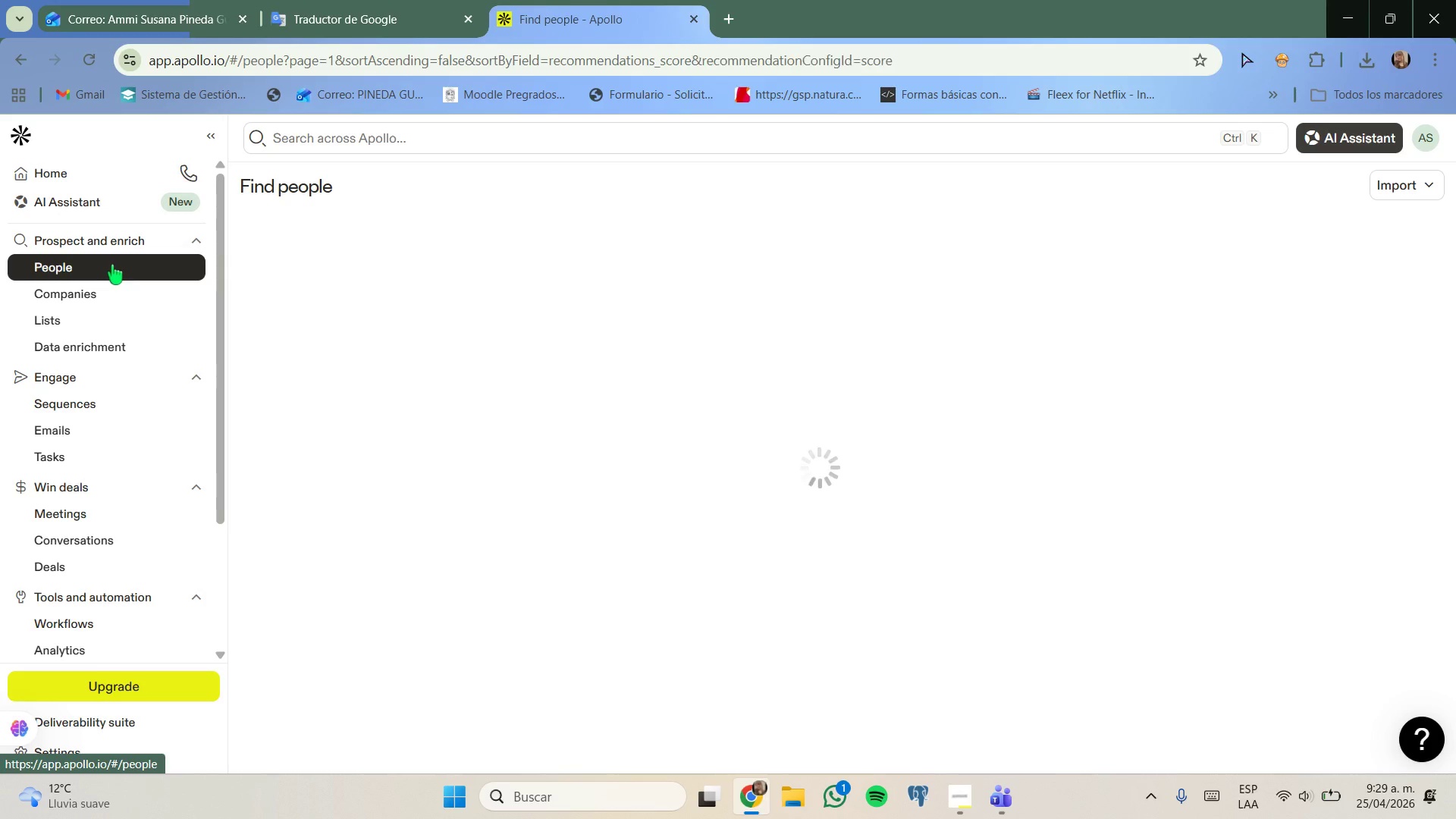 
left_click([1414, 581])
 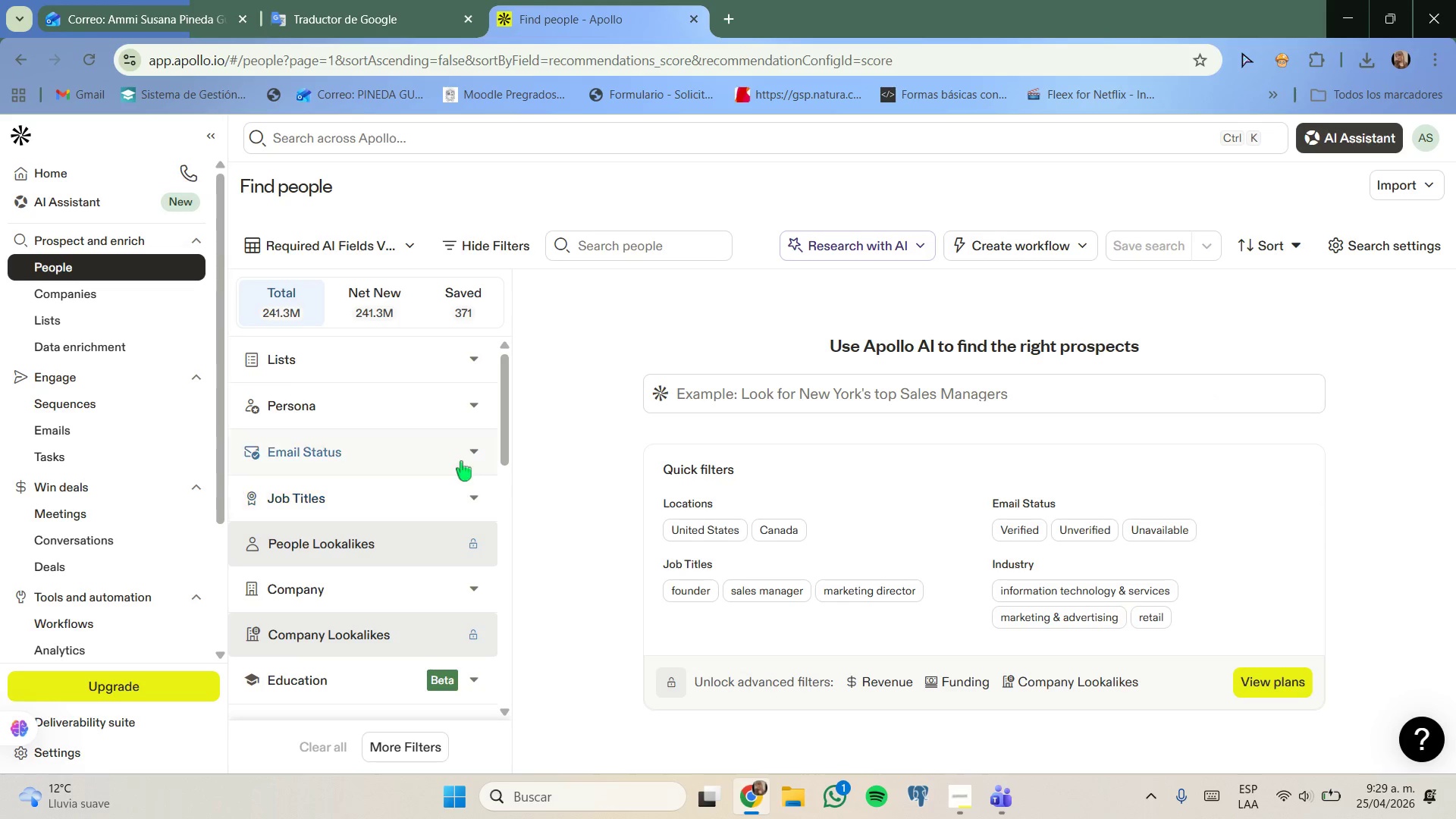 
scroll: coordinate [443, 459], scroll_direction: down, amount: 1.0
 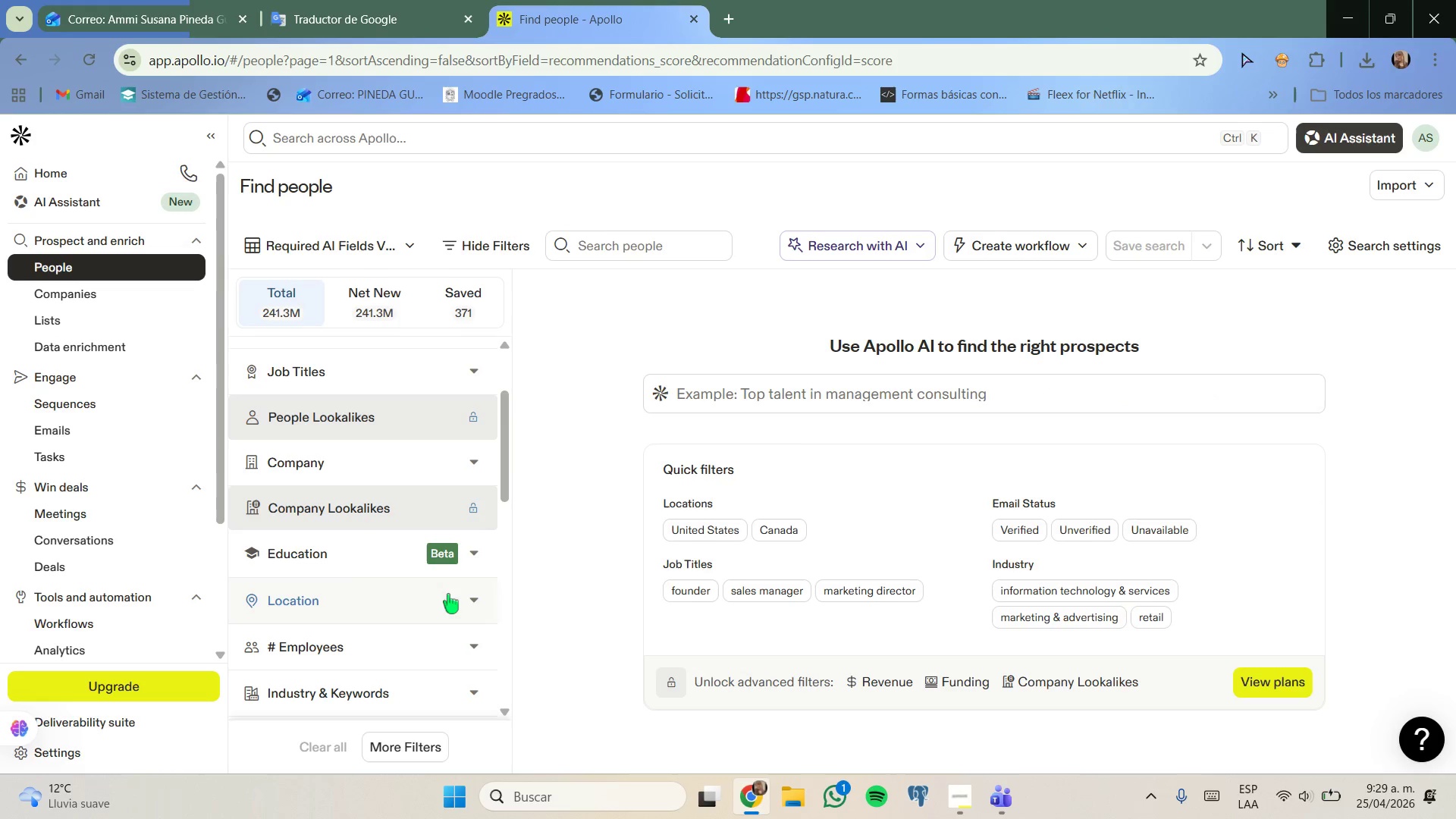 
left_click([448, 594])
 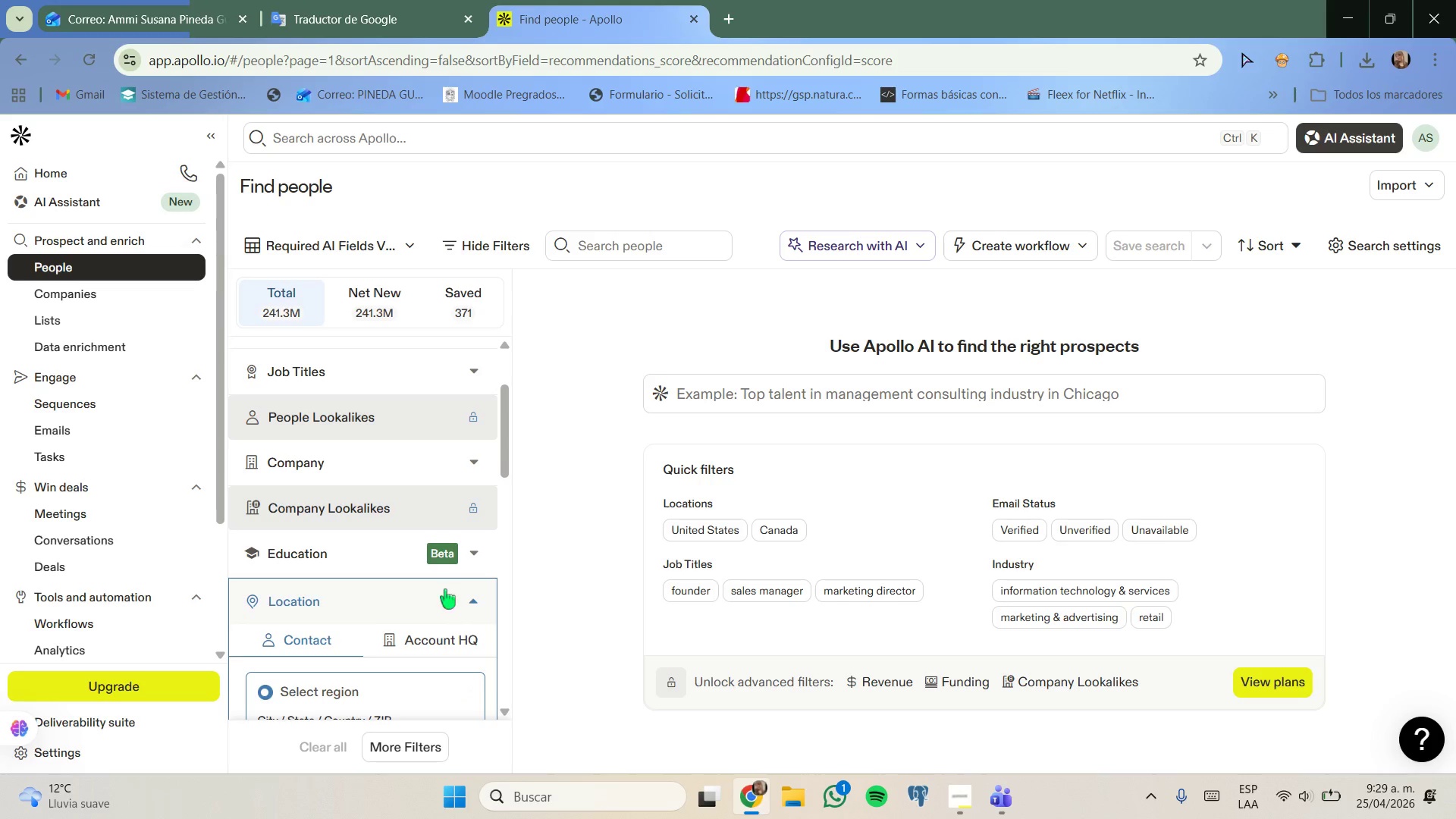 
scroll: coordinate [445, 588], scroll_direction: down, amount: 1.0
 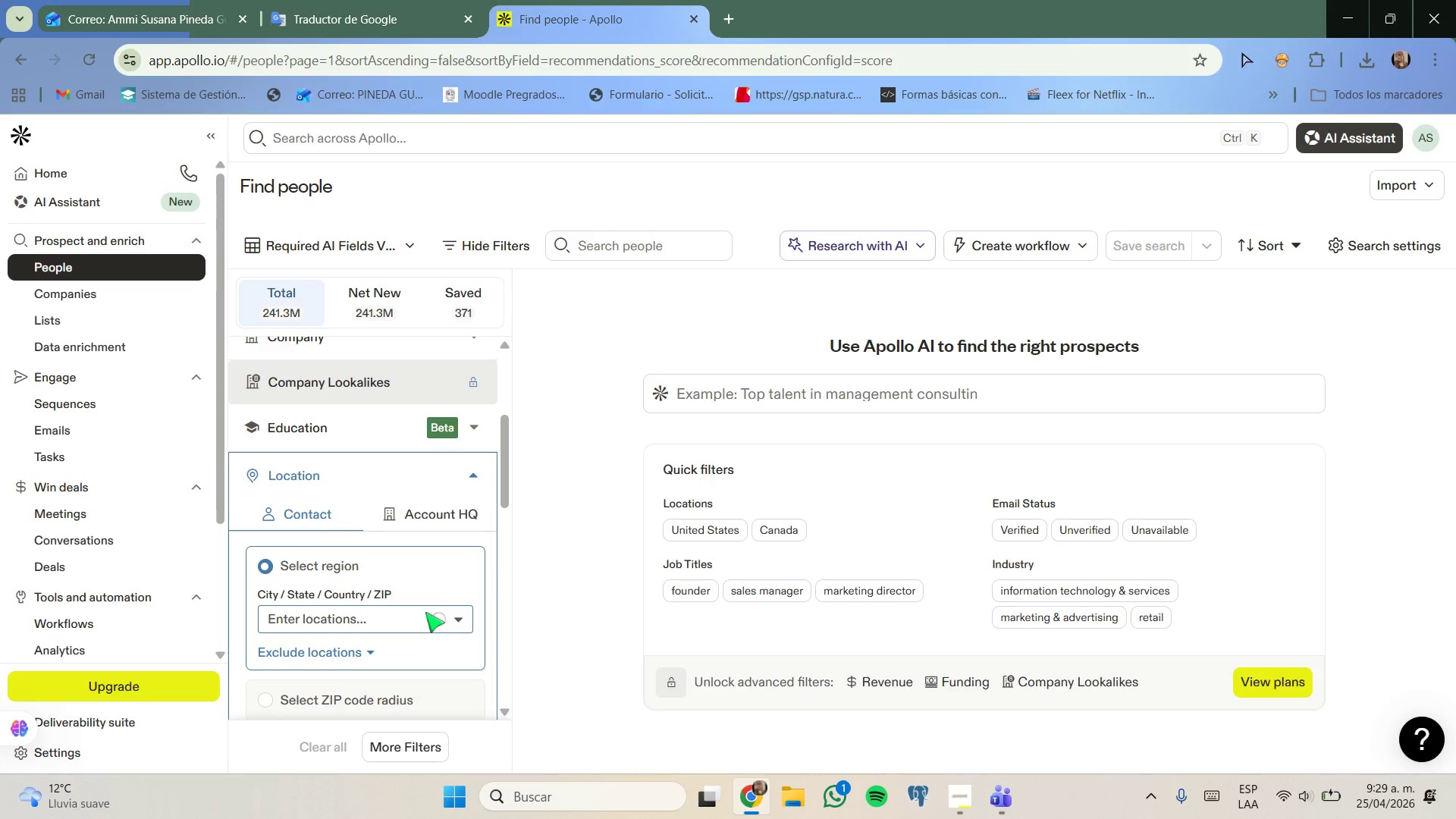 
left_click([425, 612])
 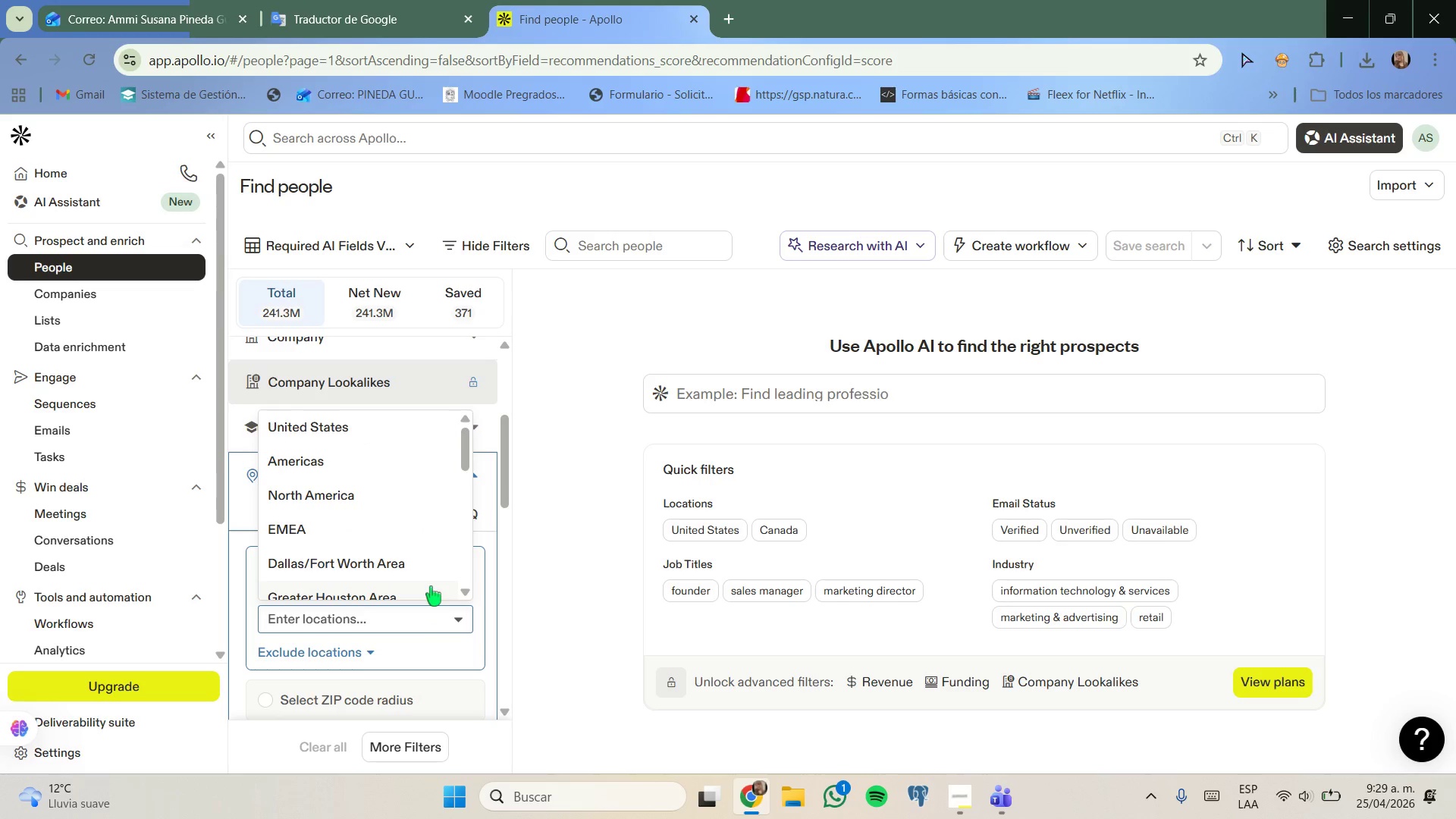 
type(portland)
 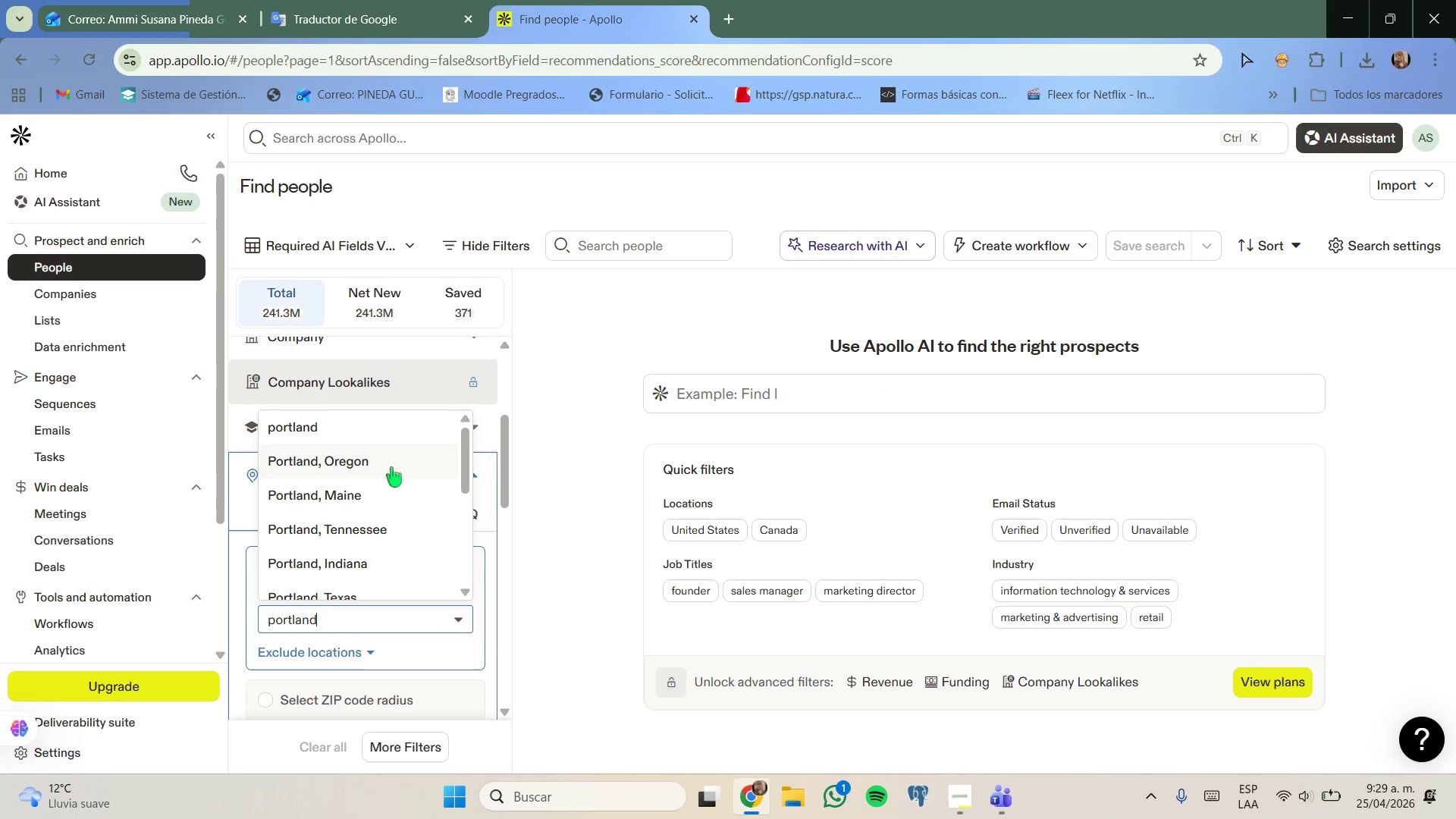 
left_click([394, 457])
 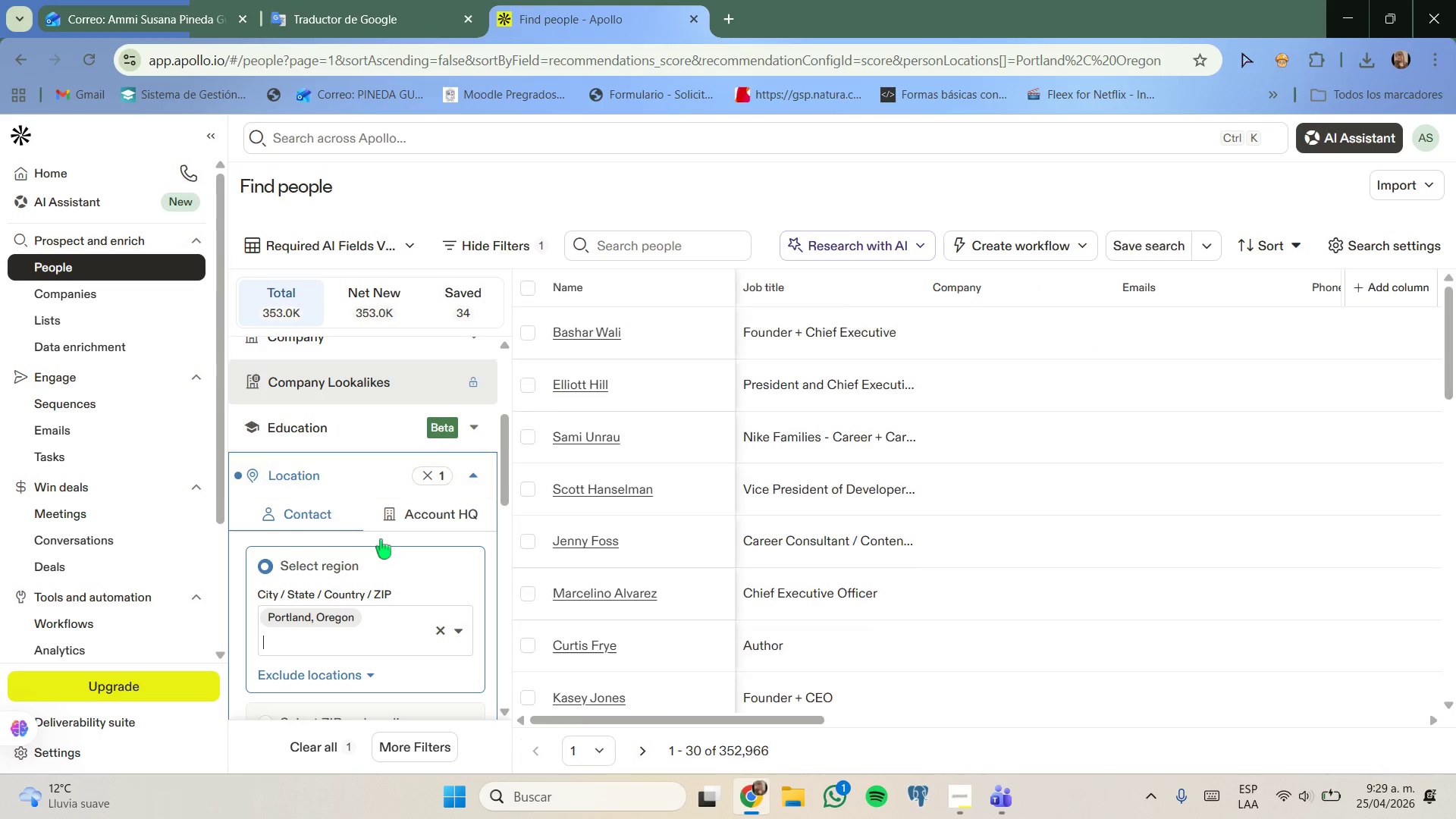 
type(seattl)
 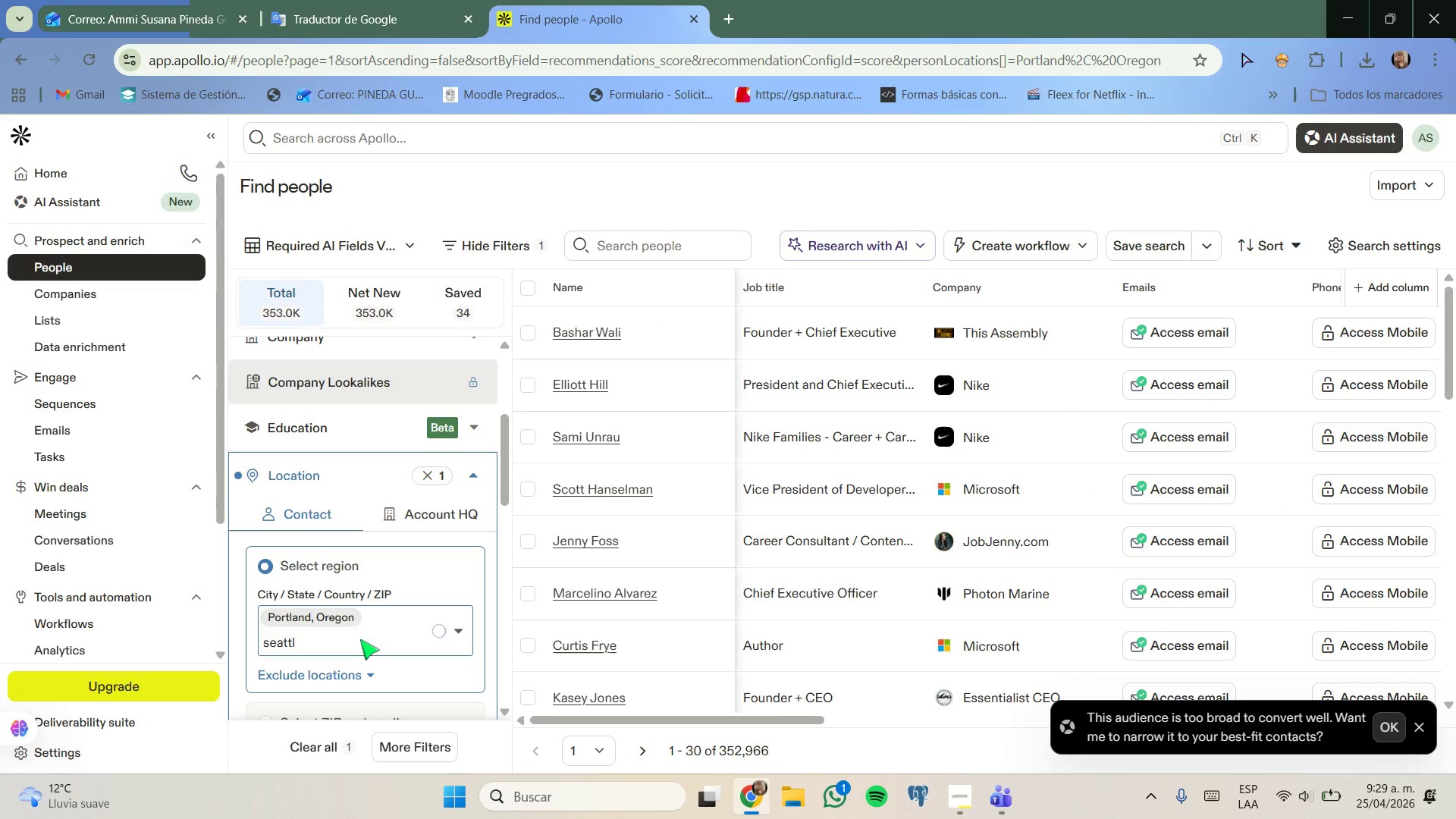 
left_click([397, 0])
 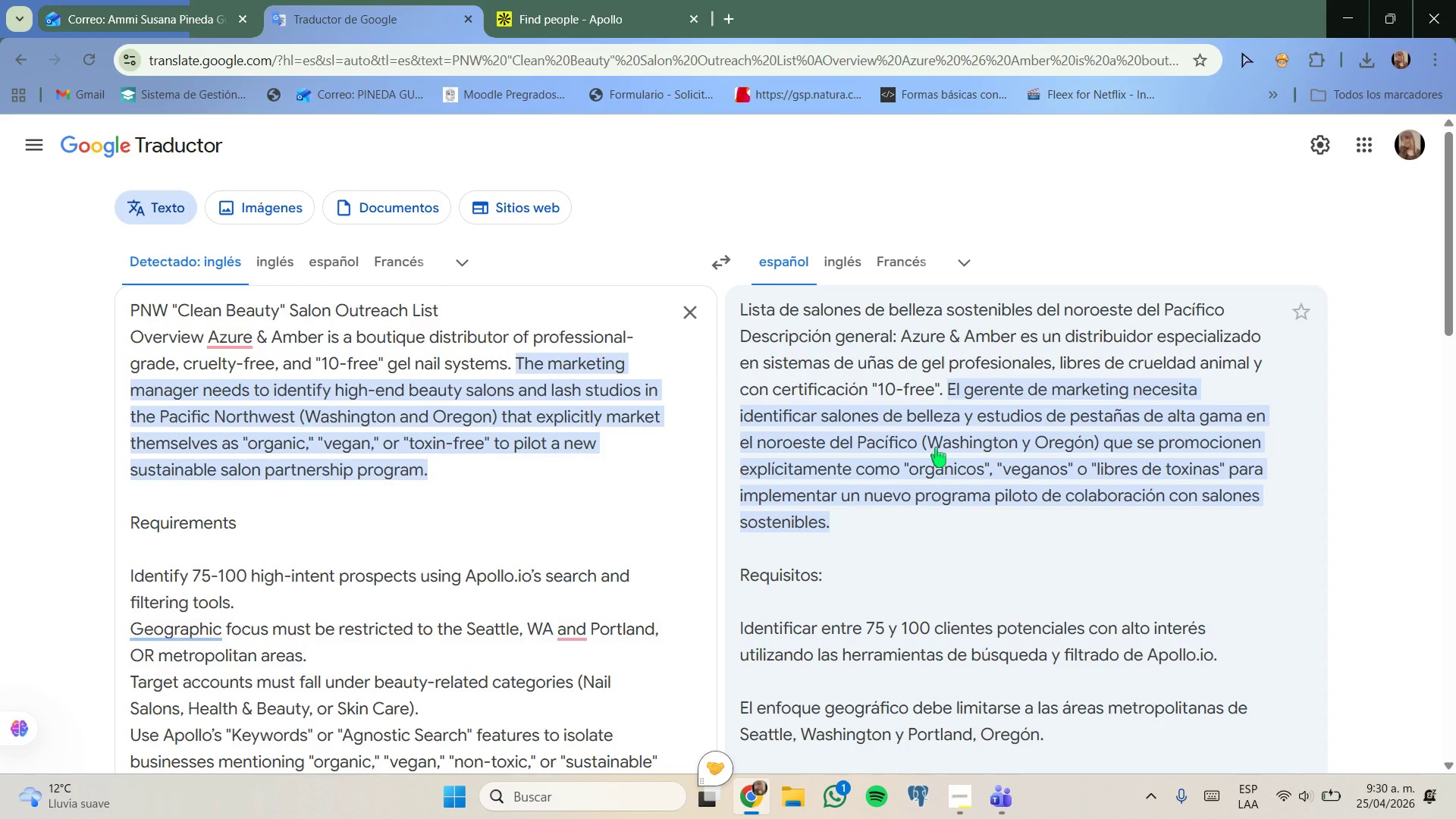 
scroll: coordinate [934, 482], scroll_direction: down, amount: 1.0
 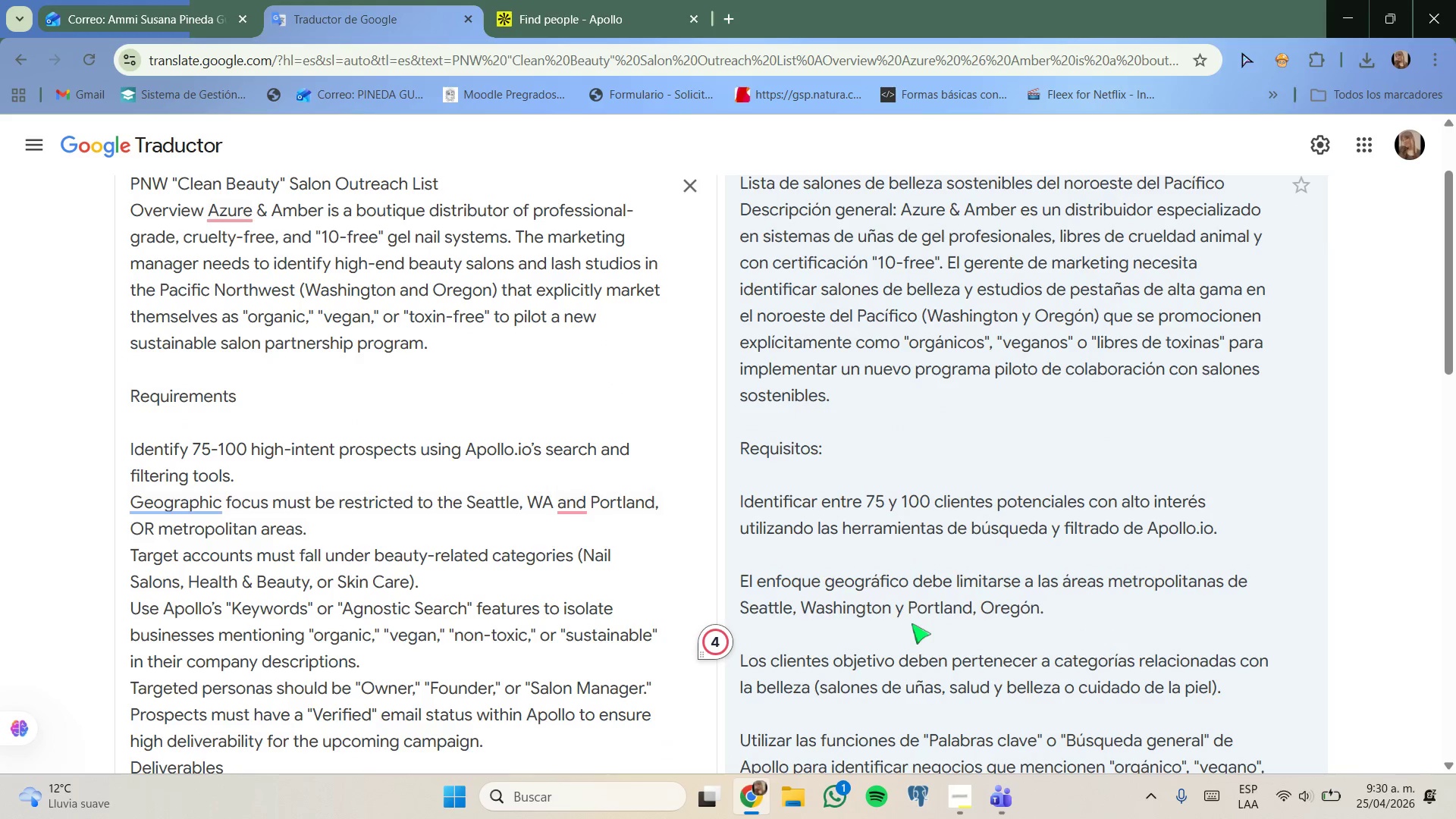 
left_click([589, 0])
 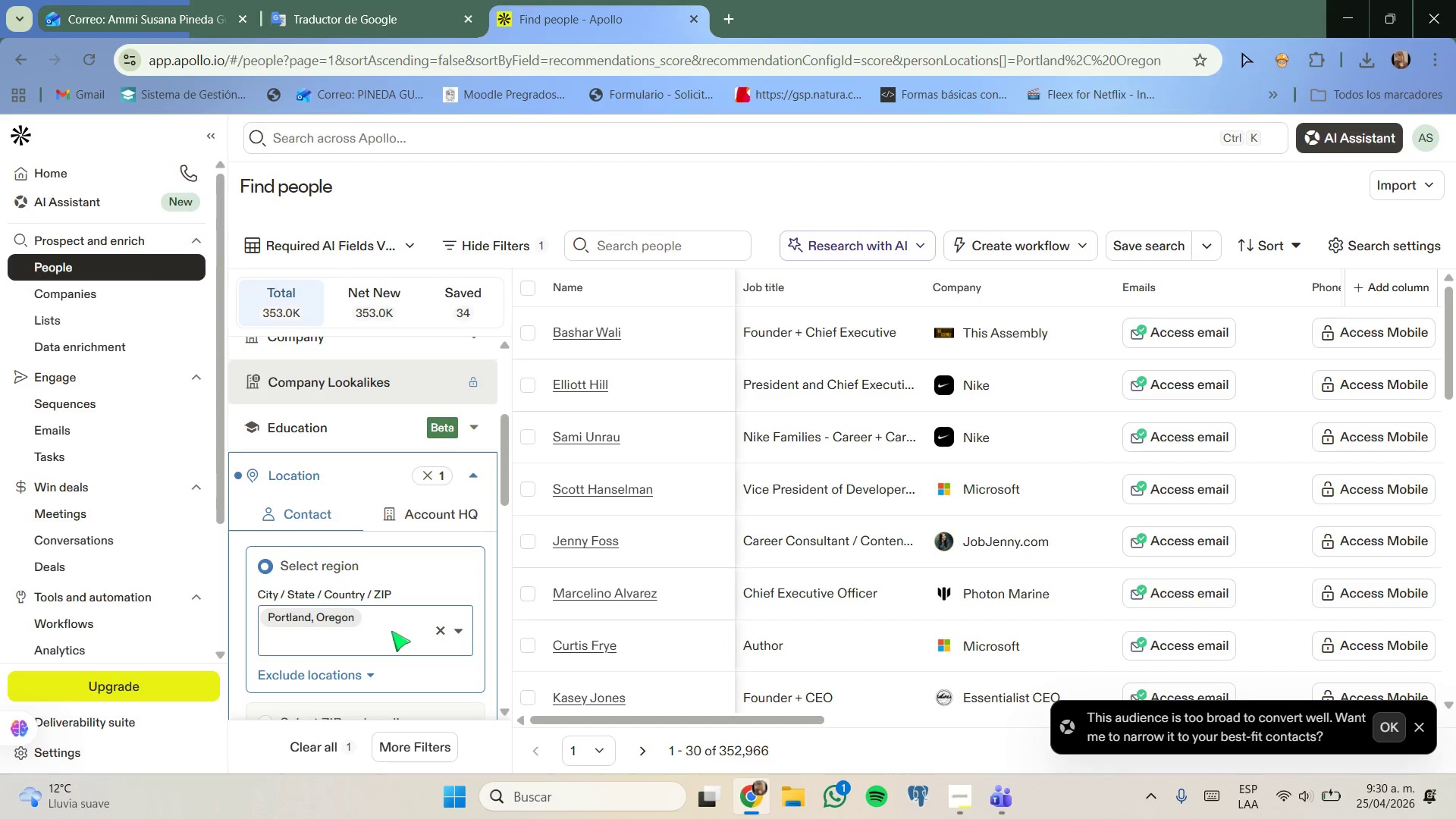 
left_click([393, 635])
 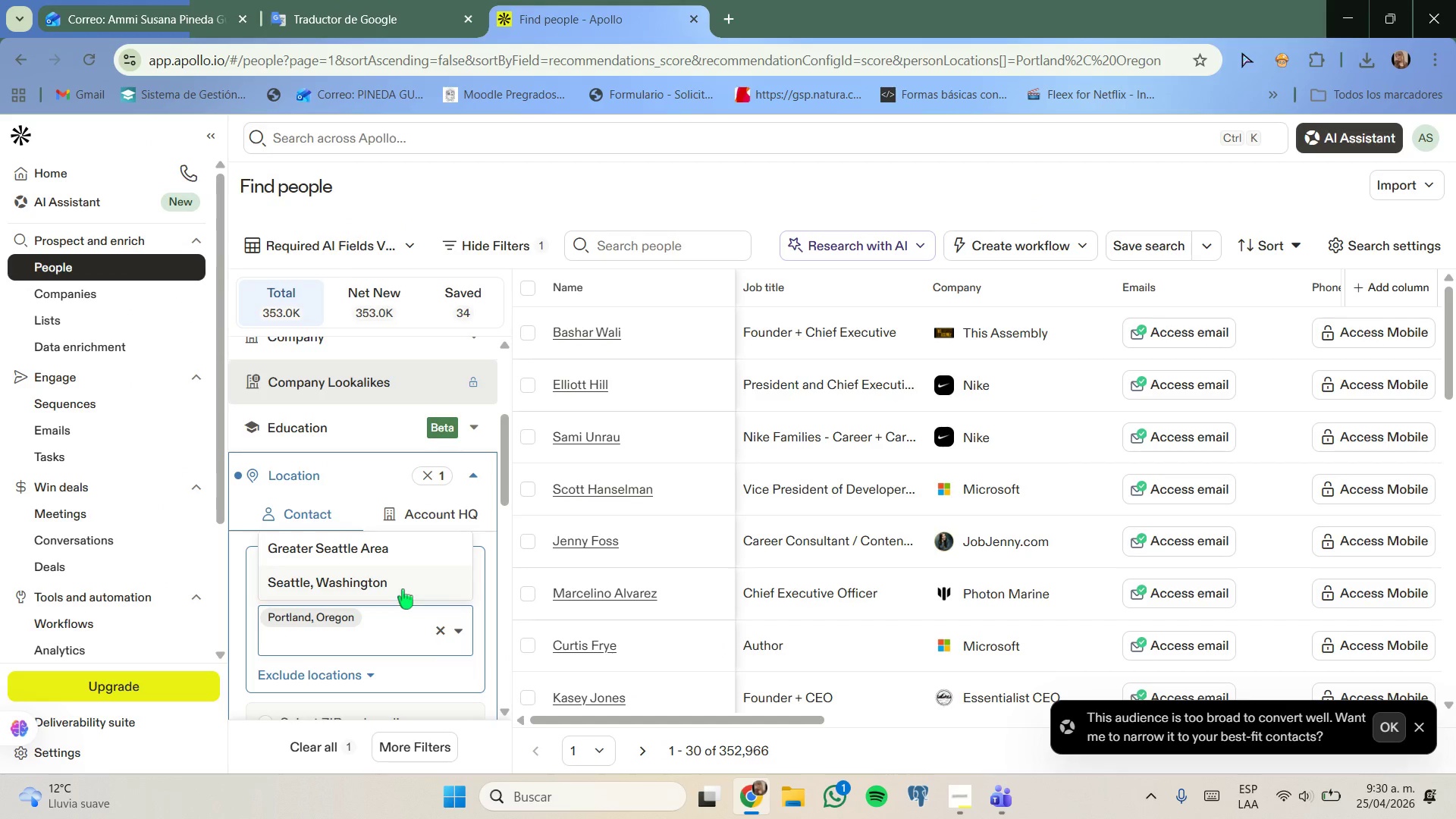 
type(ser)
key(Backspace)
type(att)
 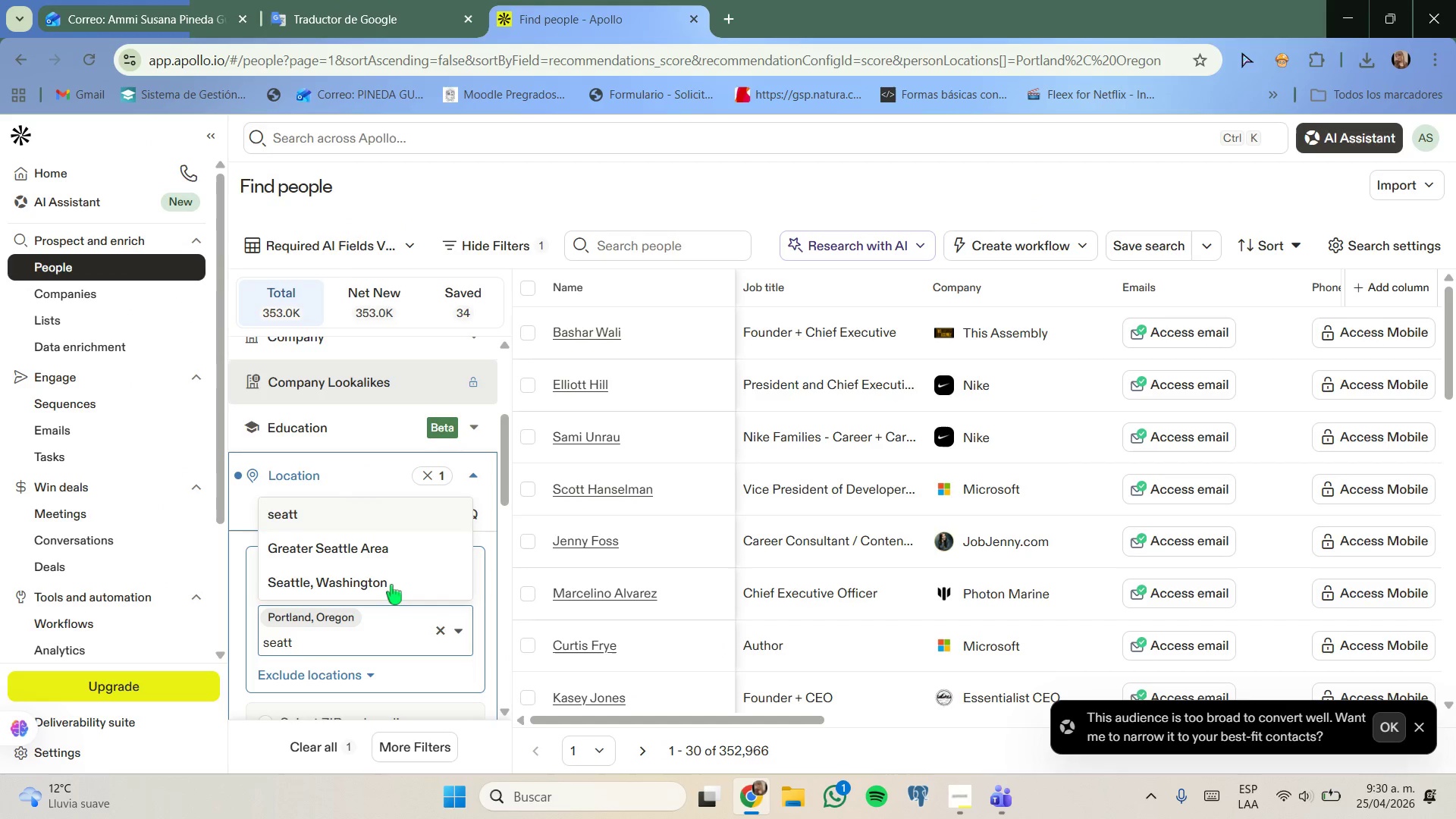 
left_click([391, 585])
 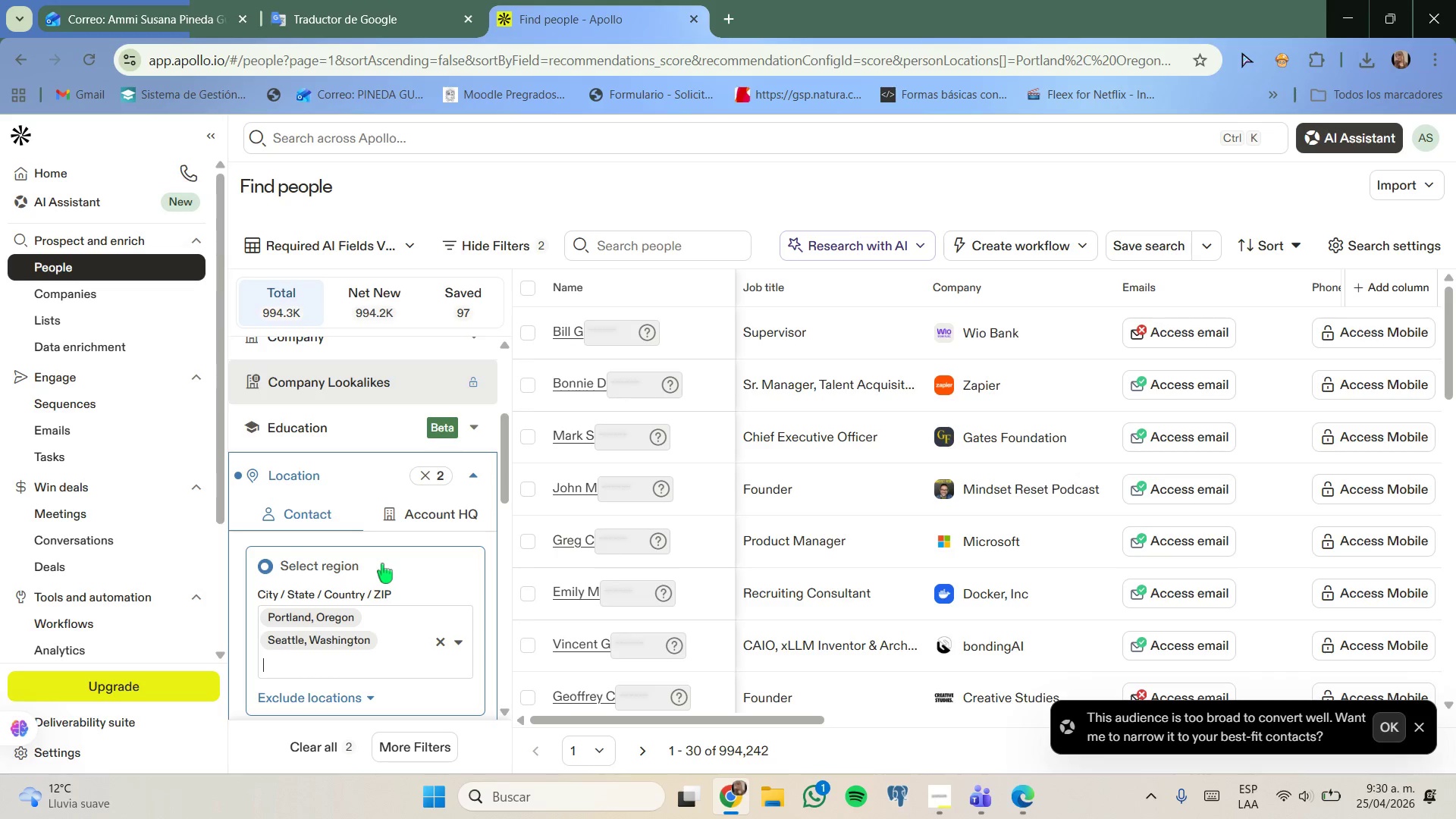 
wait(17.3)
 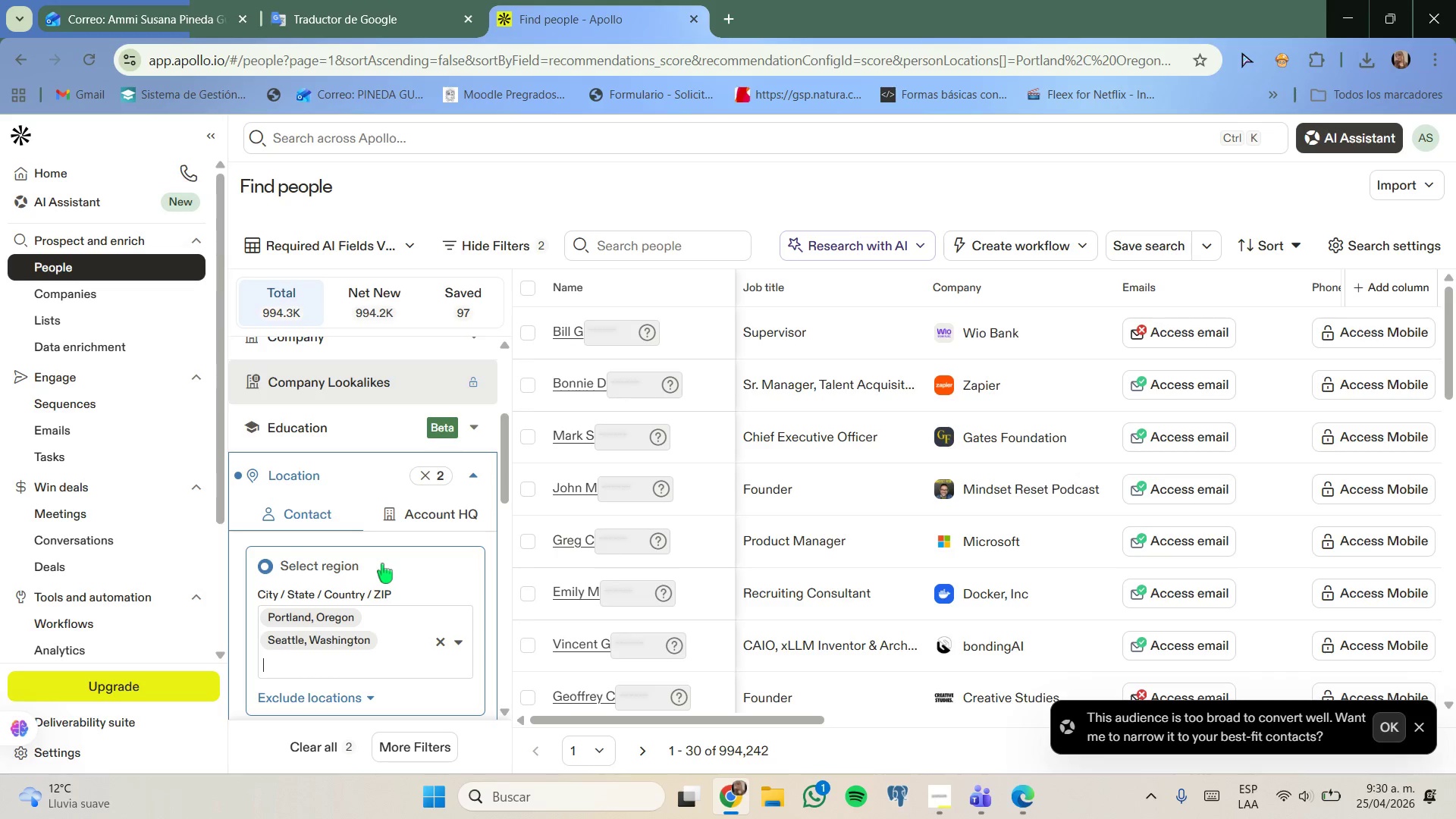 
scroll: coordinate [386, 622], scroll_direction: down, amount: 1.0
 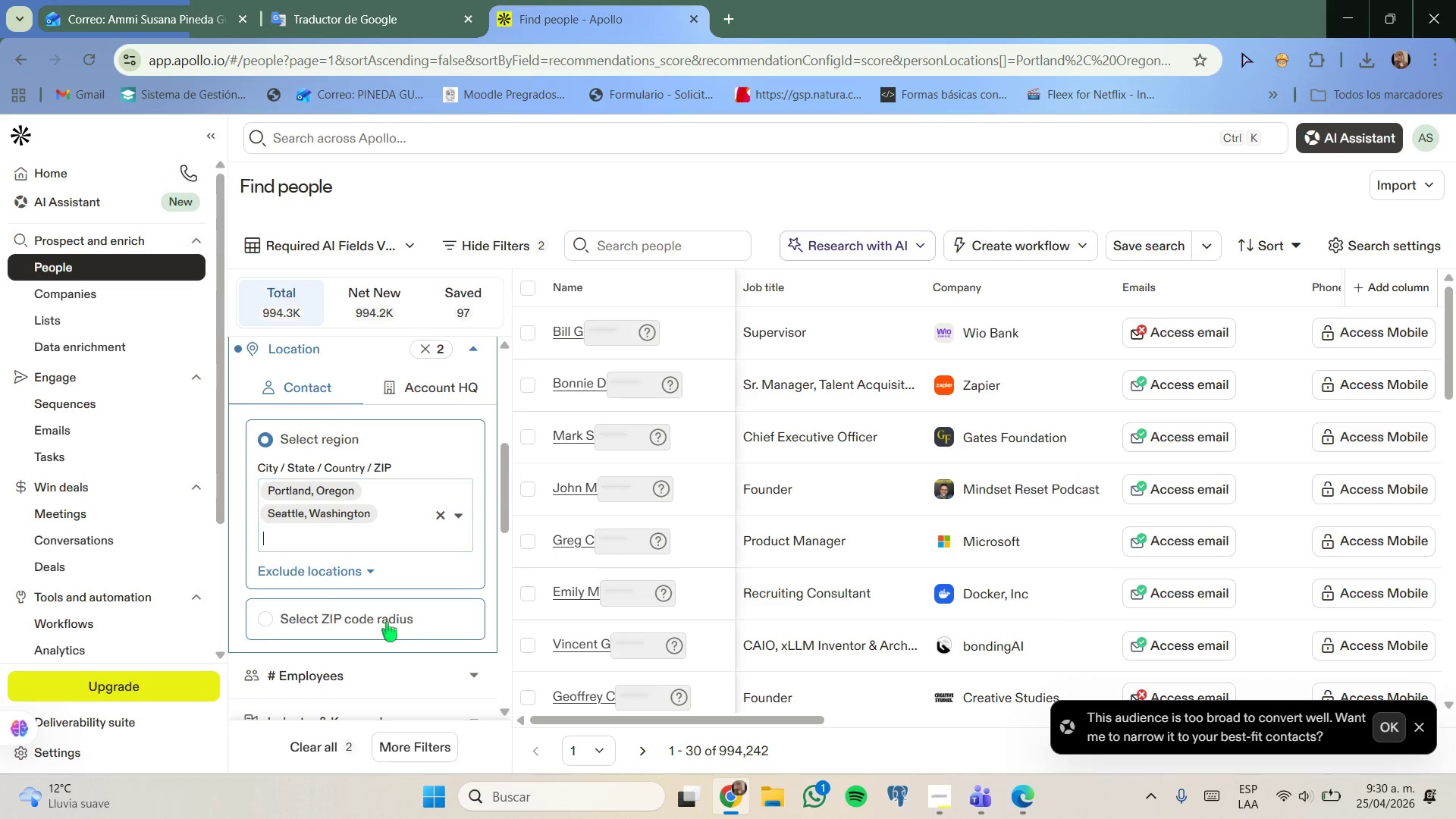 
scroll: coordinate [388, 612], scroll_direction: none, amount: 0.0
 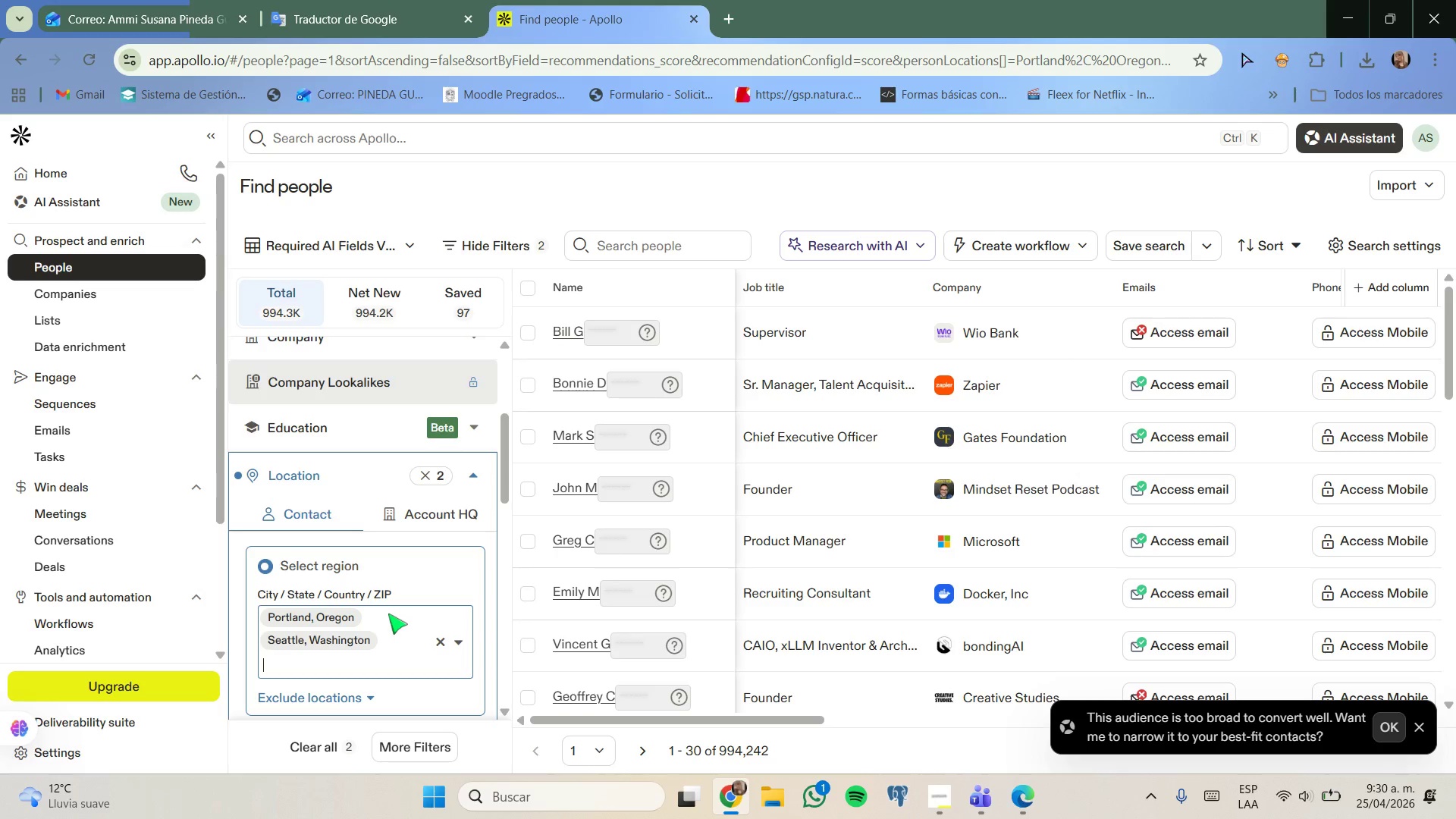 
wait(9.97)
 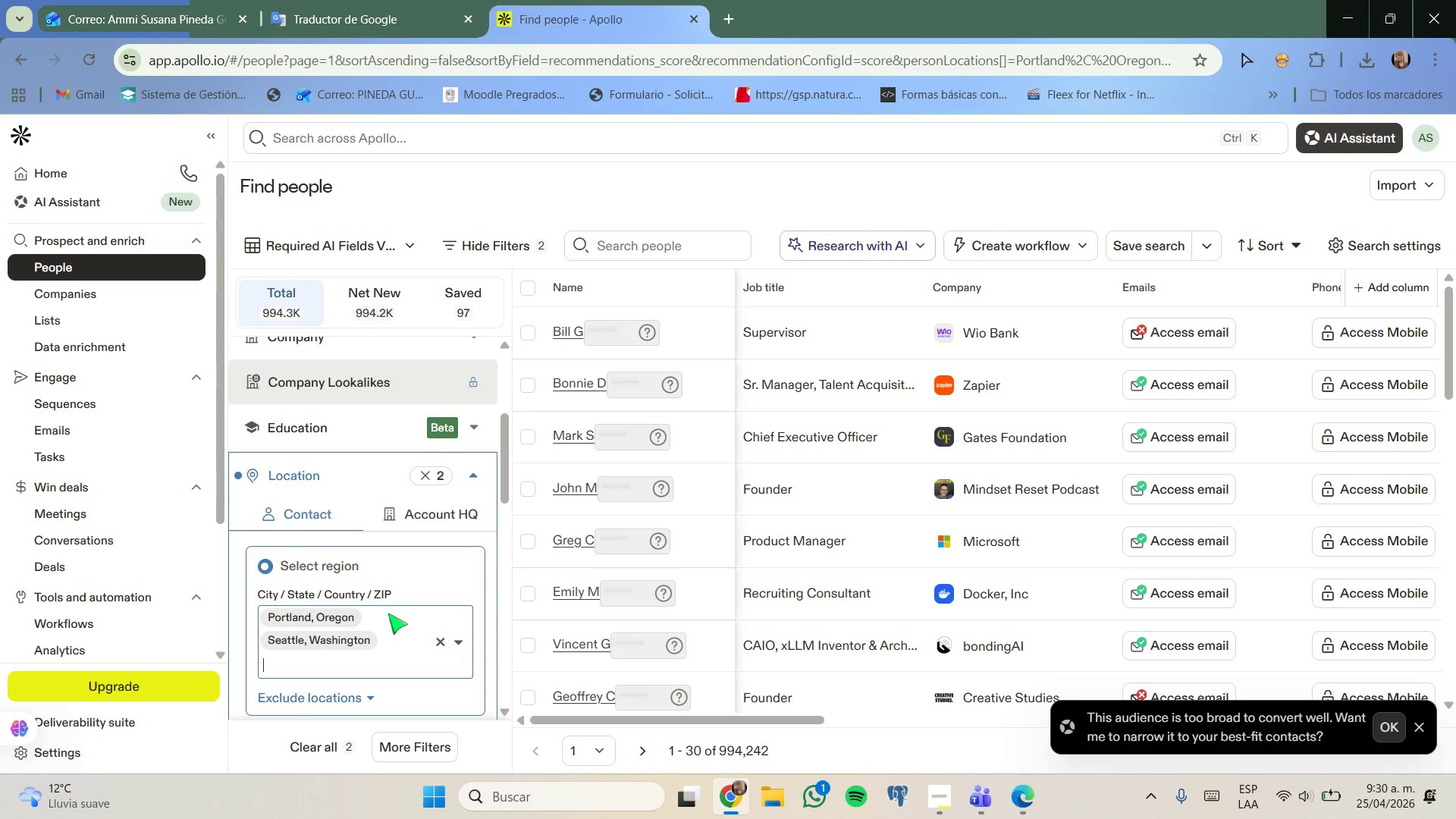 
scroll: coordinate [388, 617], scroll_direction: none, amount: 0.0
 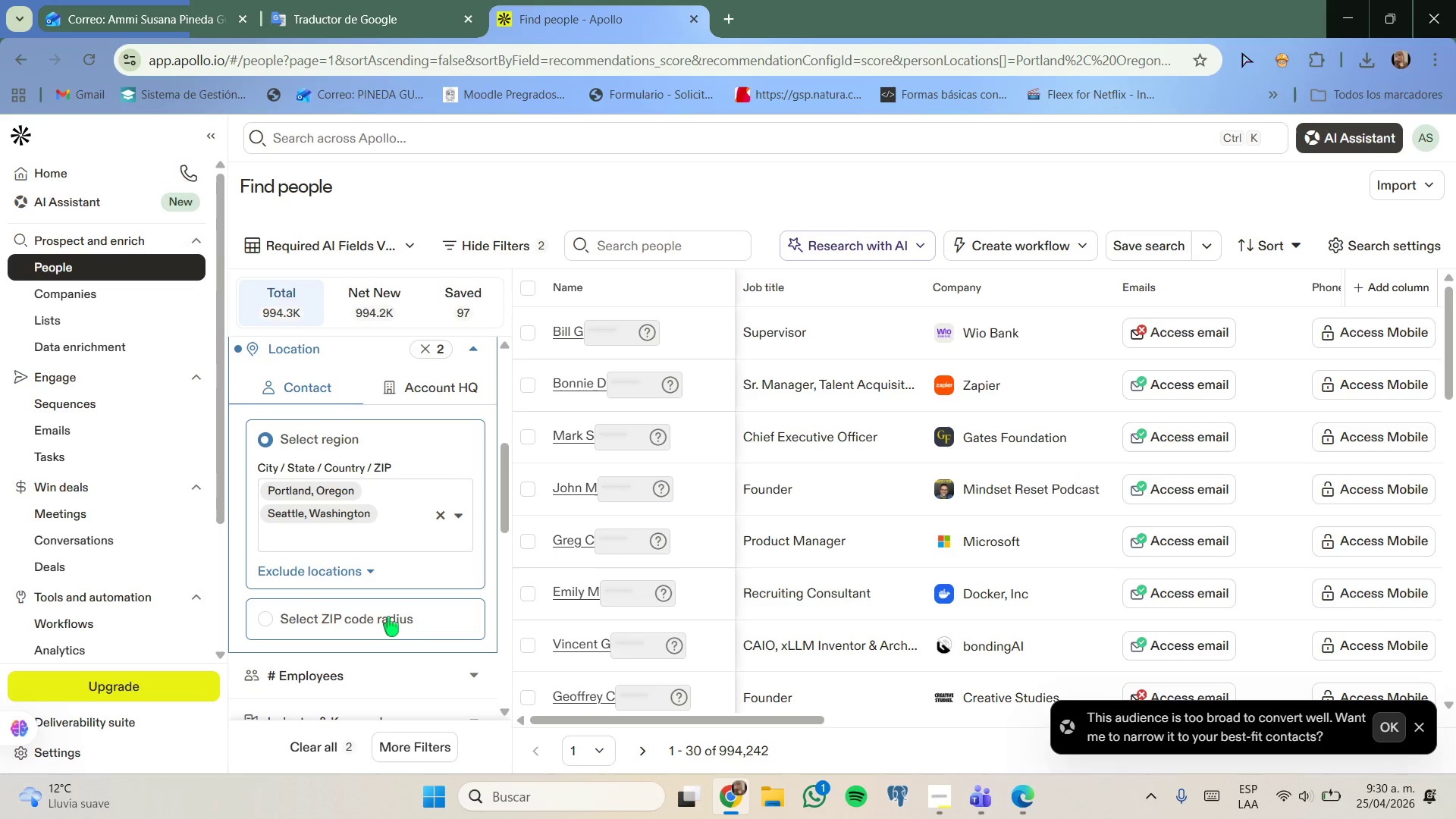 
wait(5.01)
 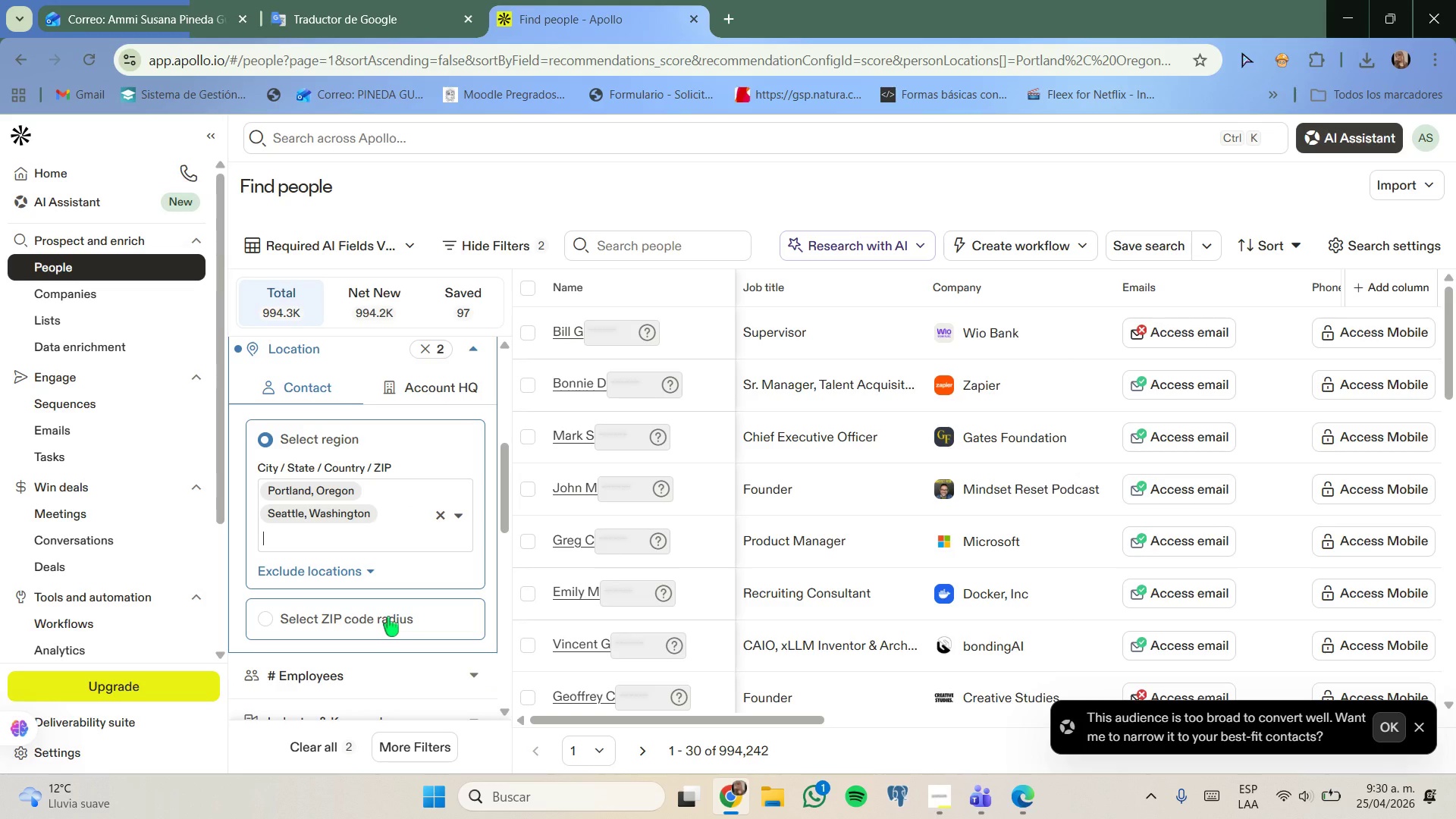 
scroll: coordinate [388, 610], scroll_direction: down, amount: 1.0
 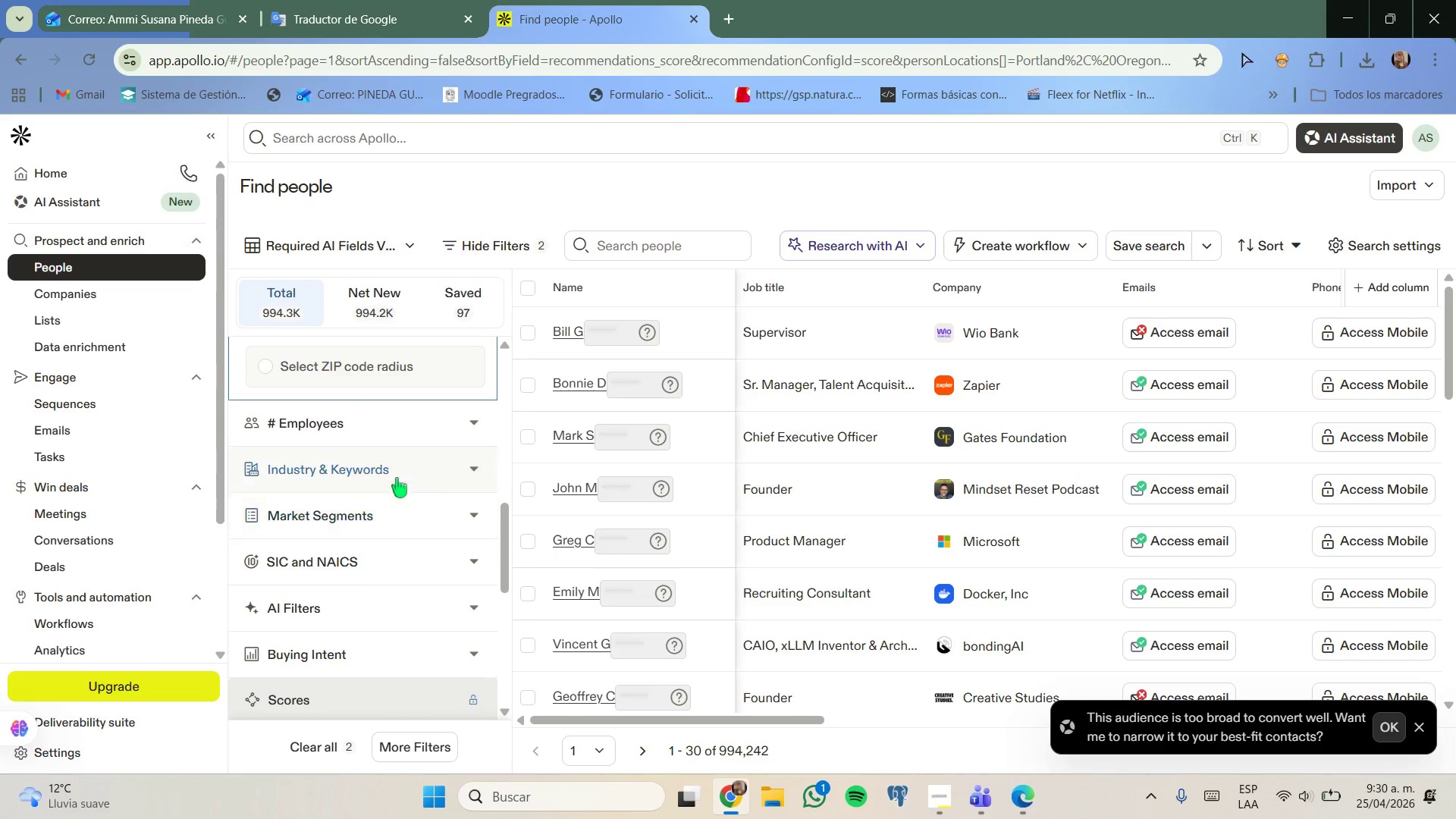 
left_click([406, 469])
 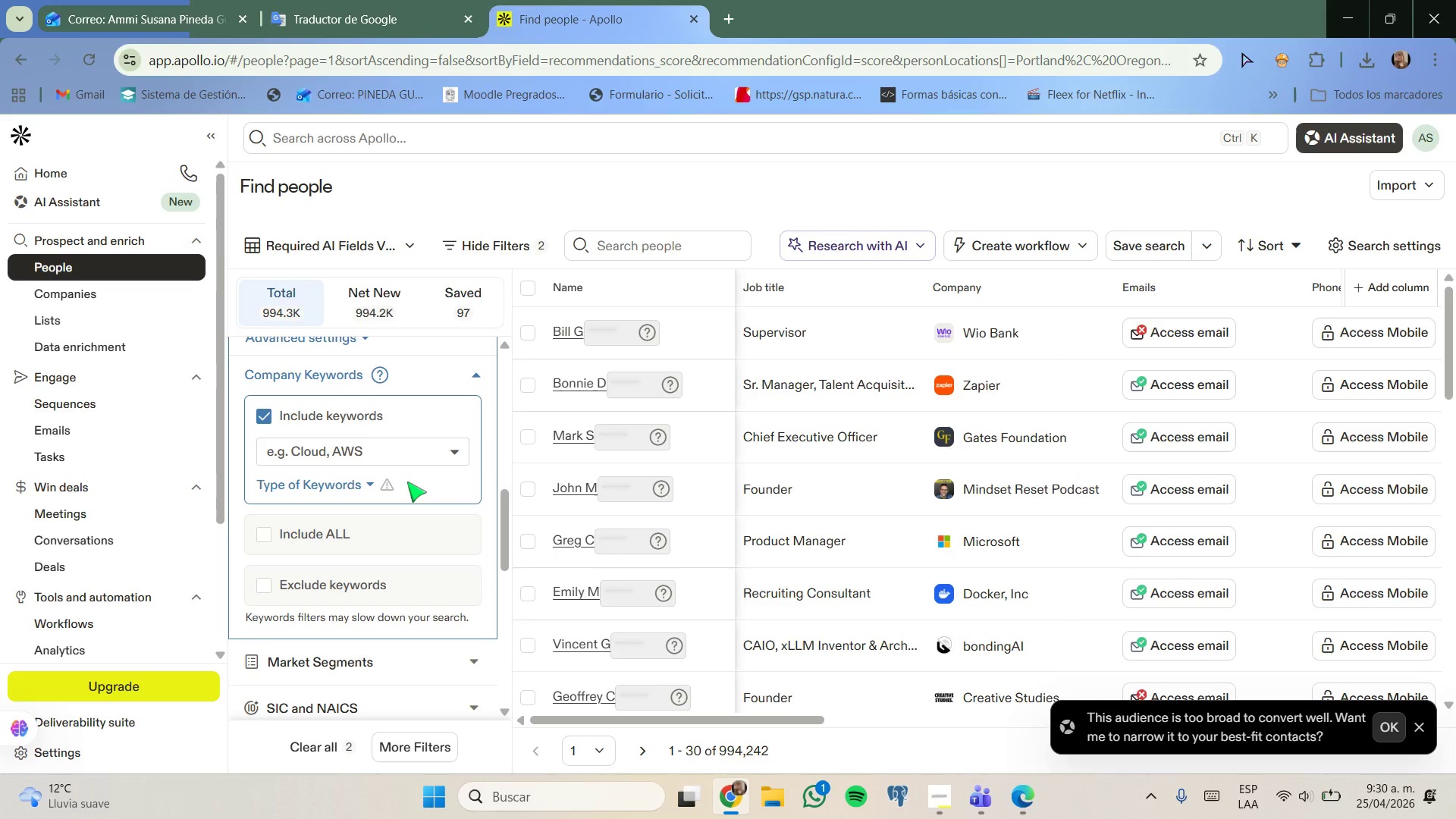 
scroll: coordinate [406, 491], scroll_direction: none, amount: 0.0
 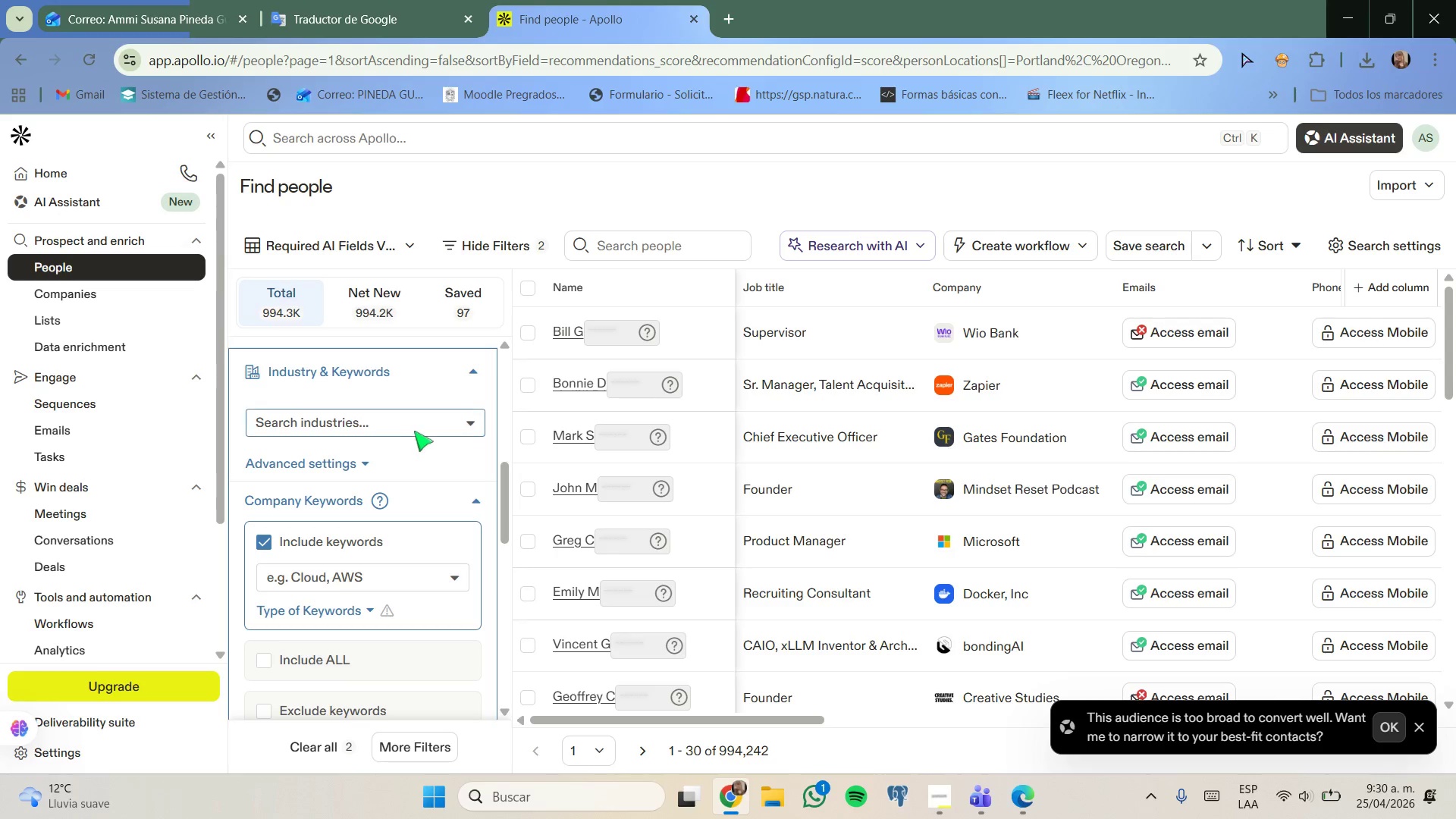 
left_click([416, 425])
 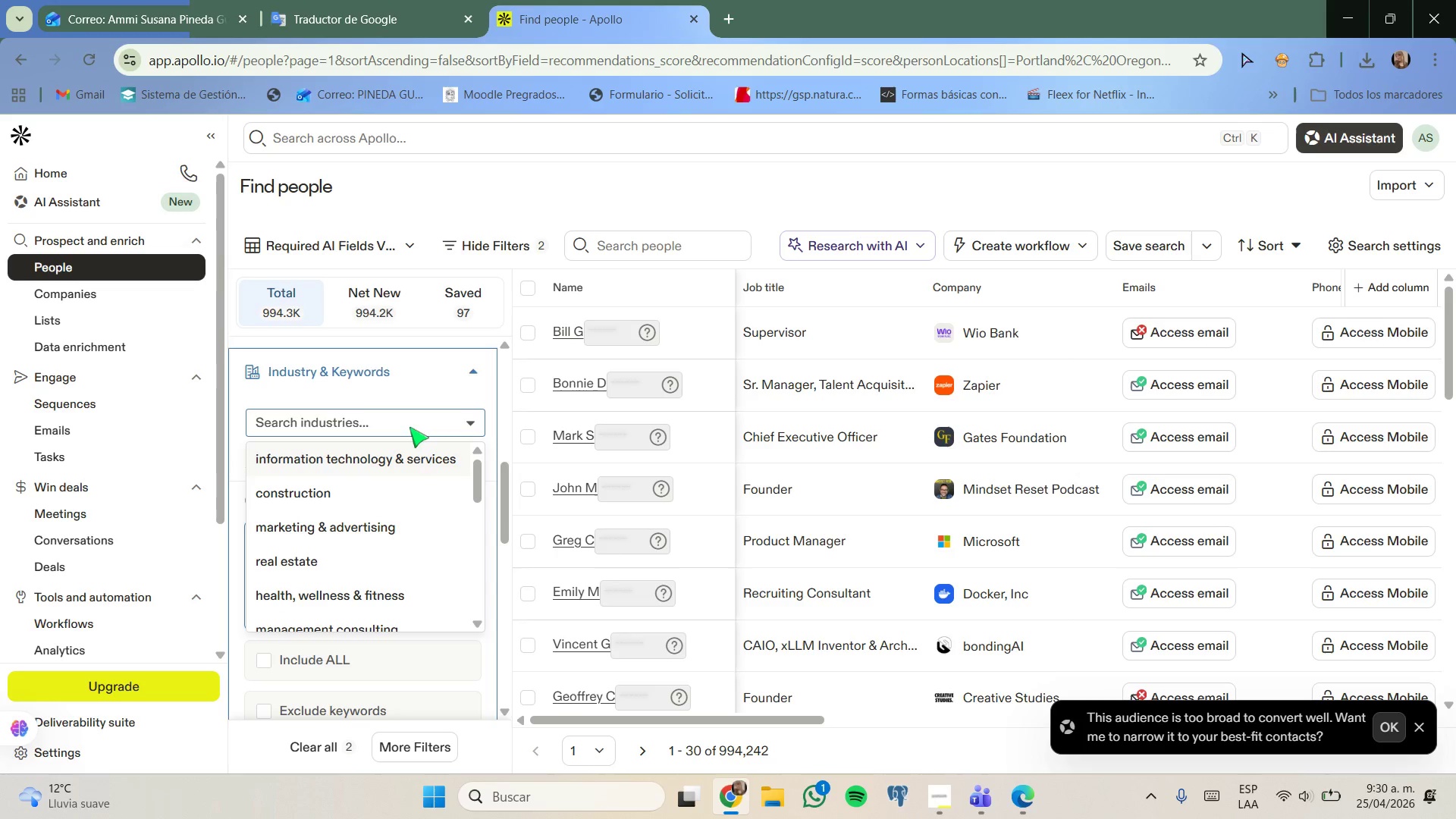 
type(cosme)
 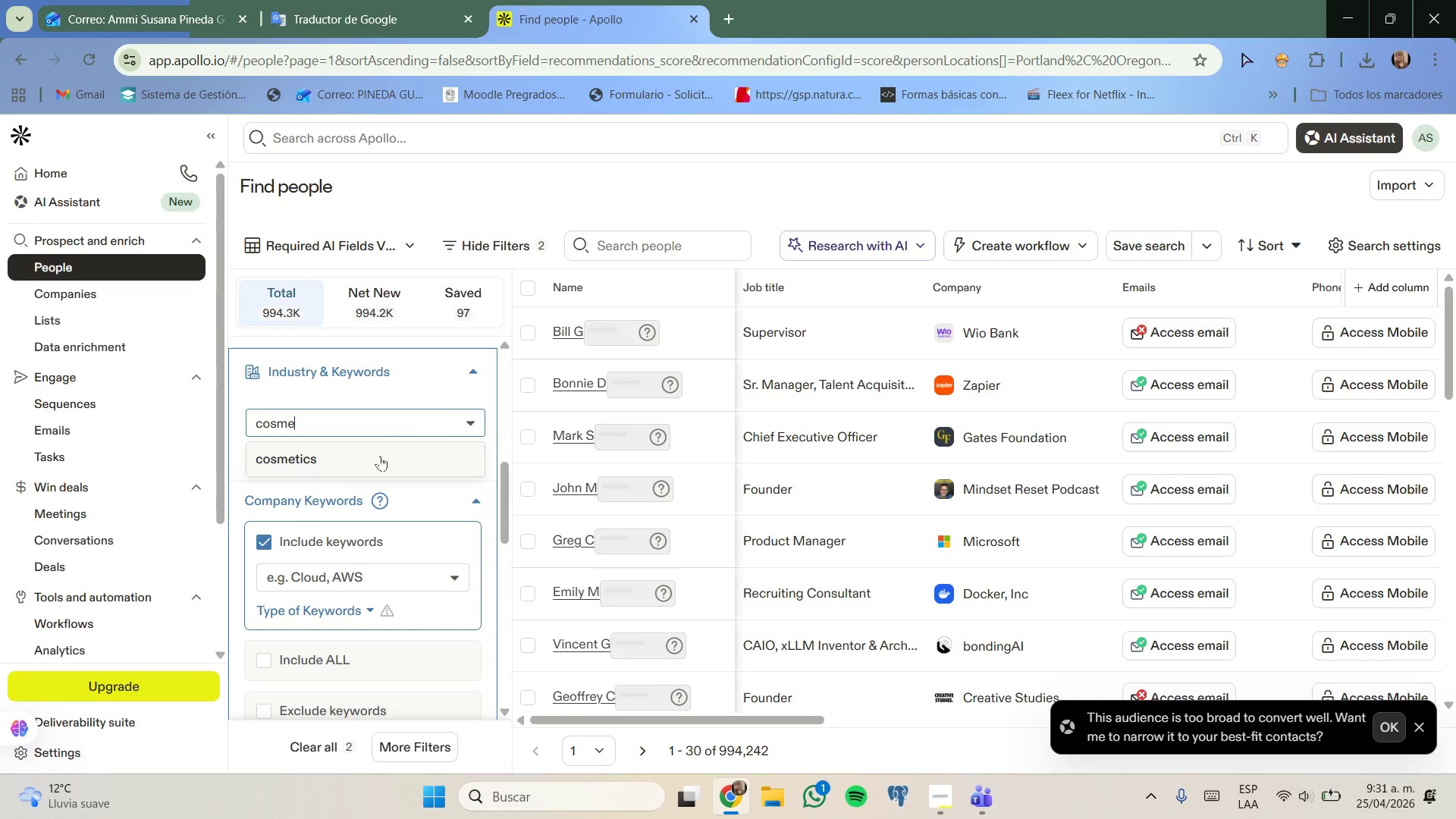 
left_click([349, 463])
 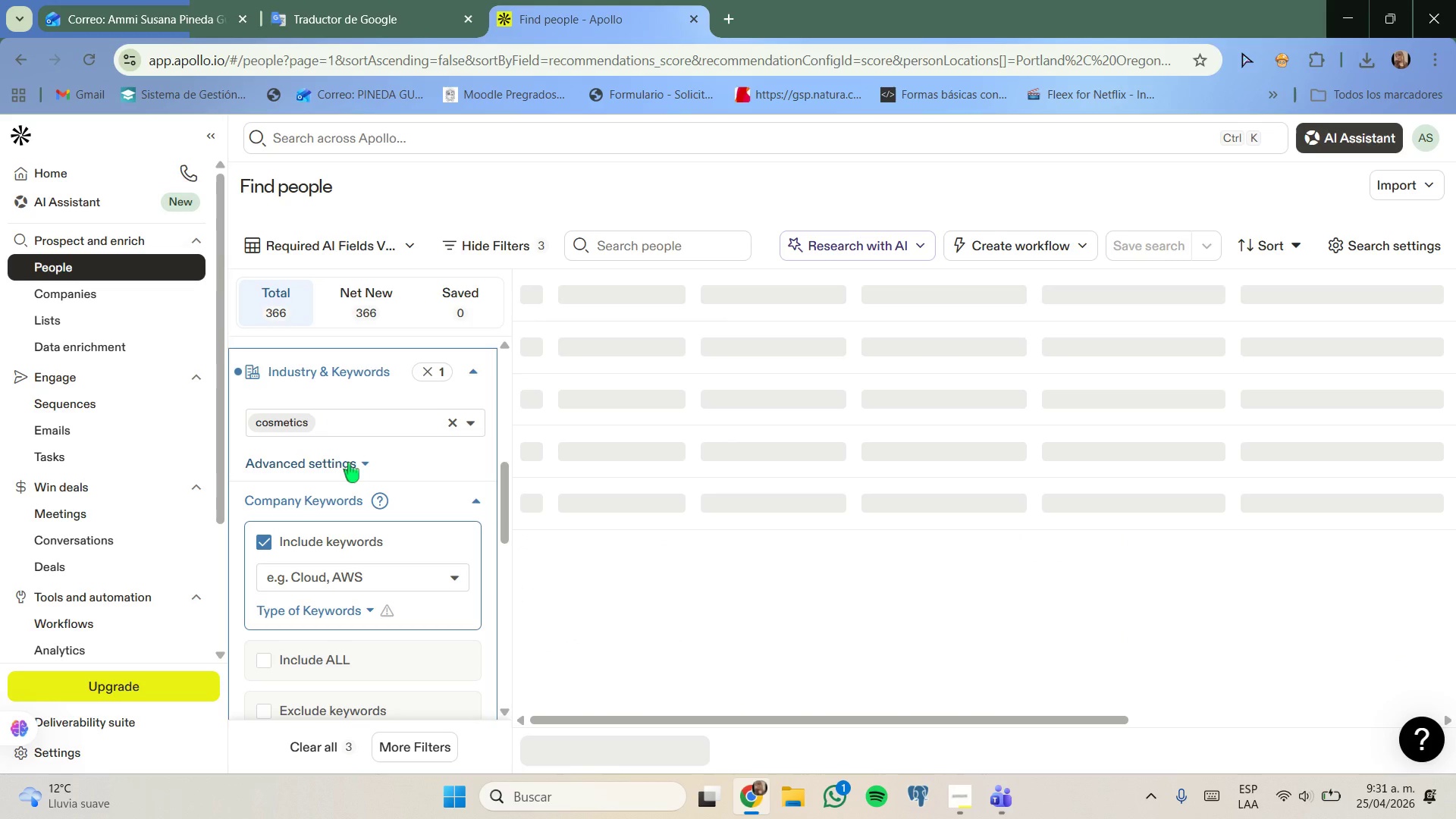 
type(healt)
 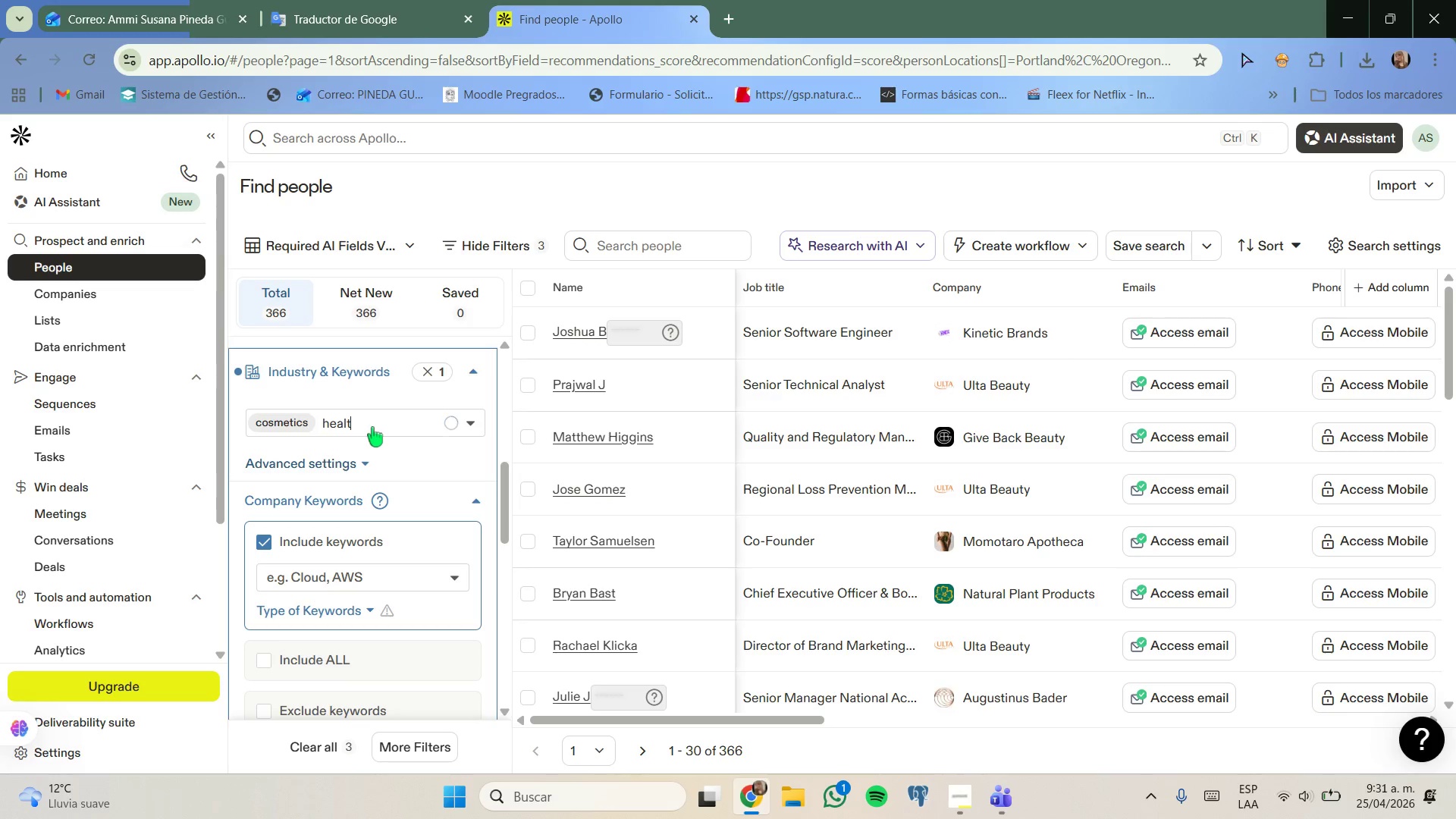 
wait(9.84)
 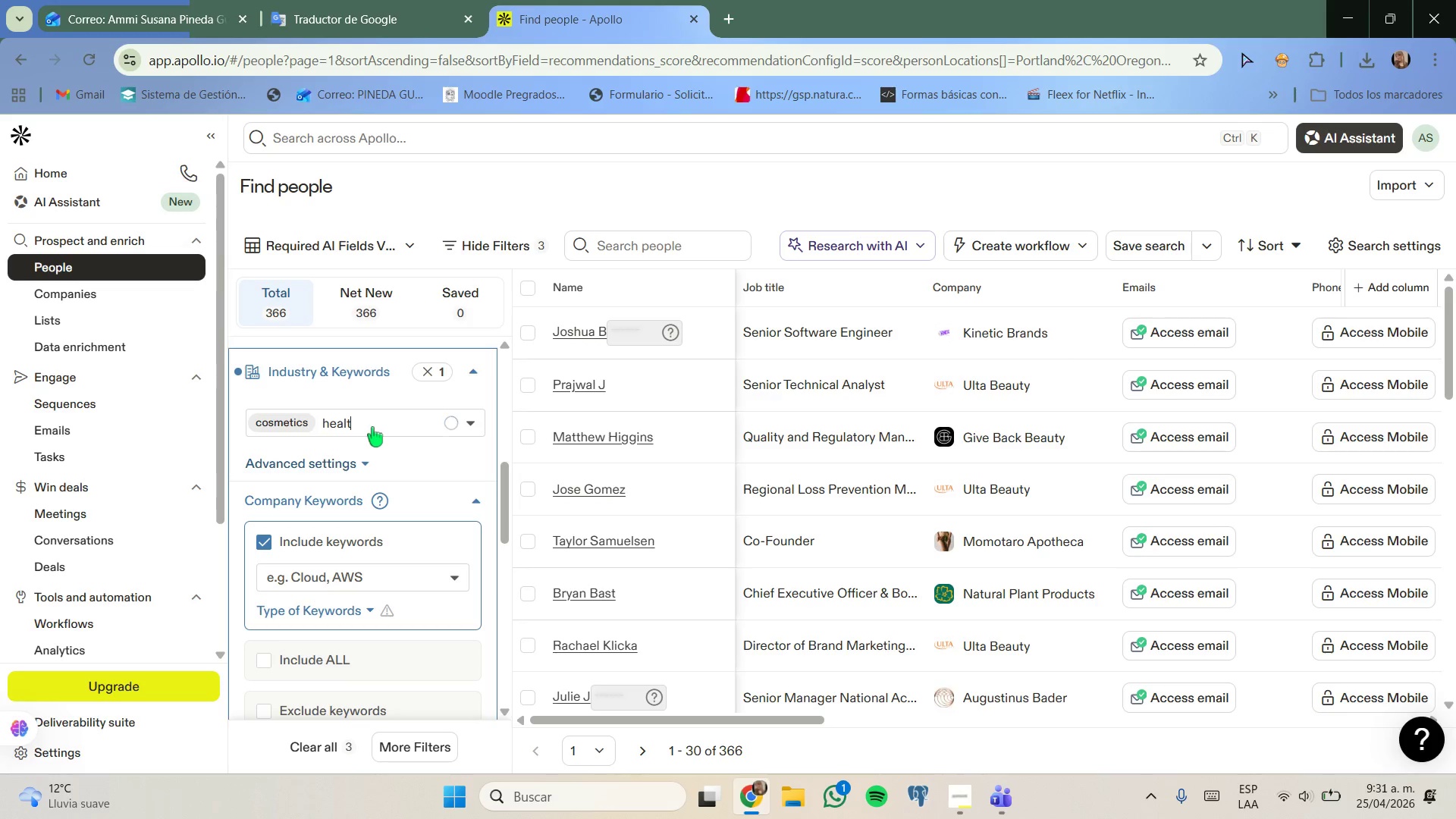 
key(H)
 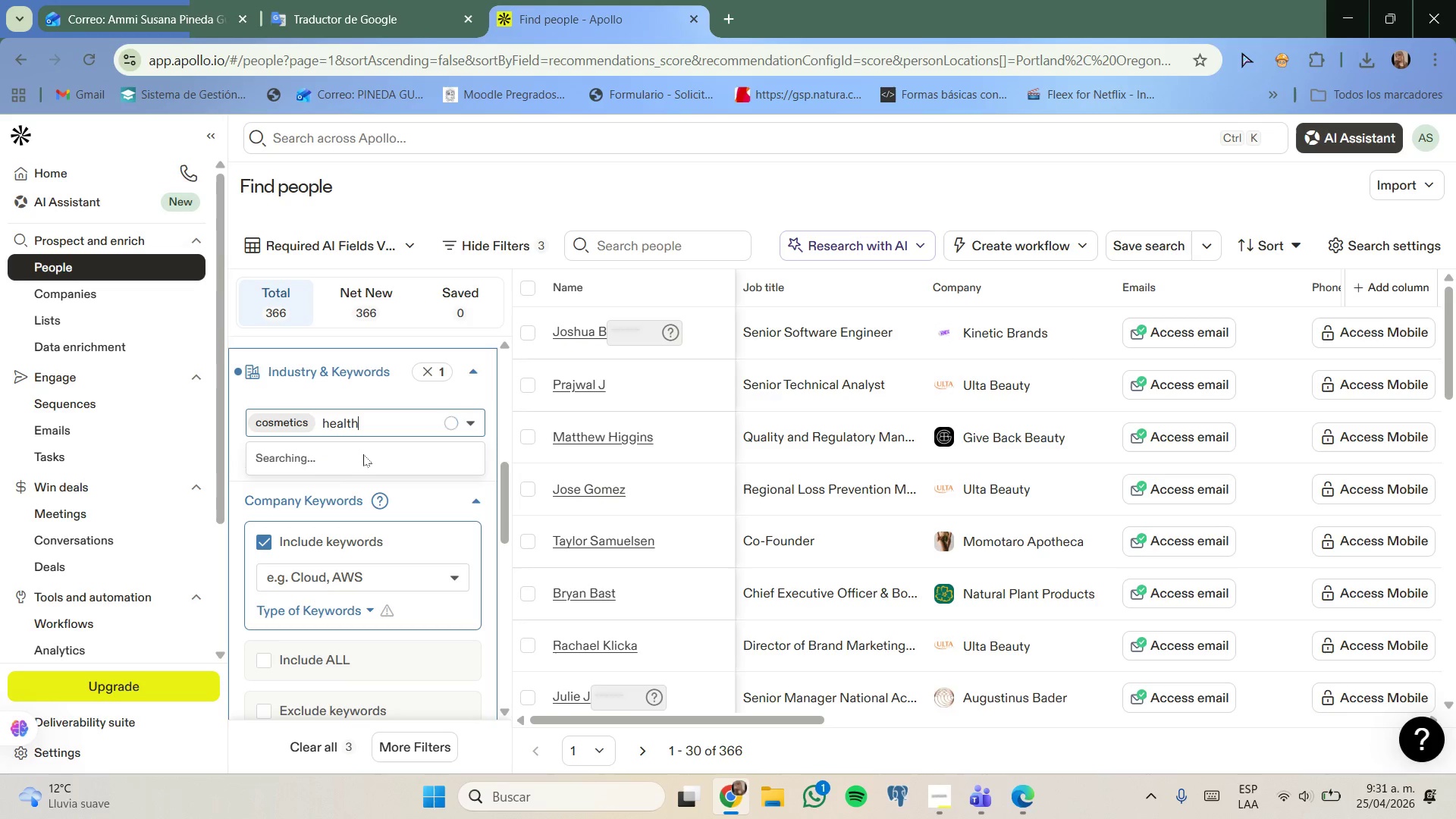 
wait(11.27)
 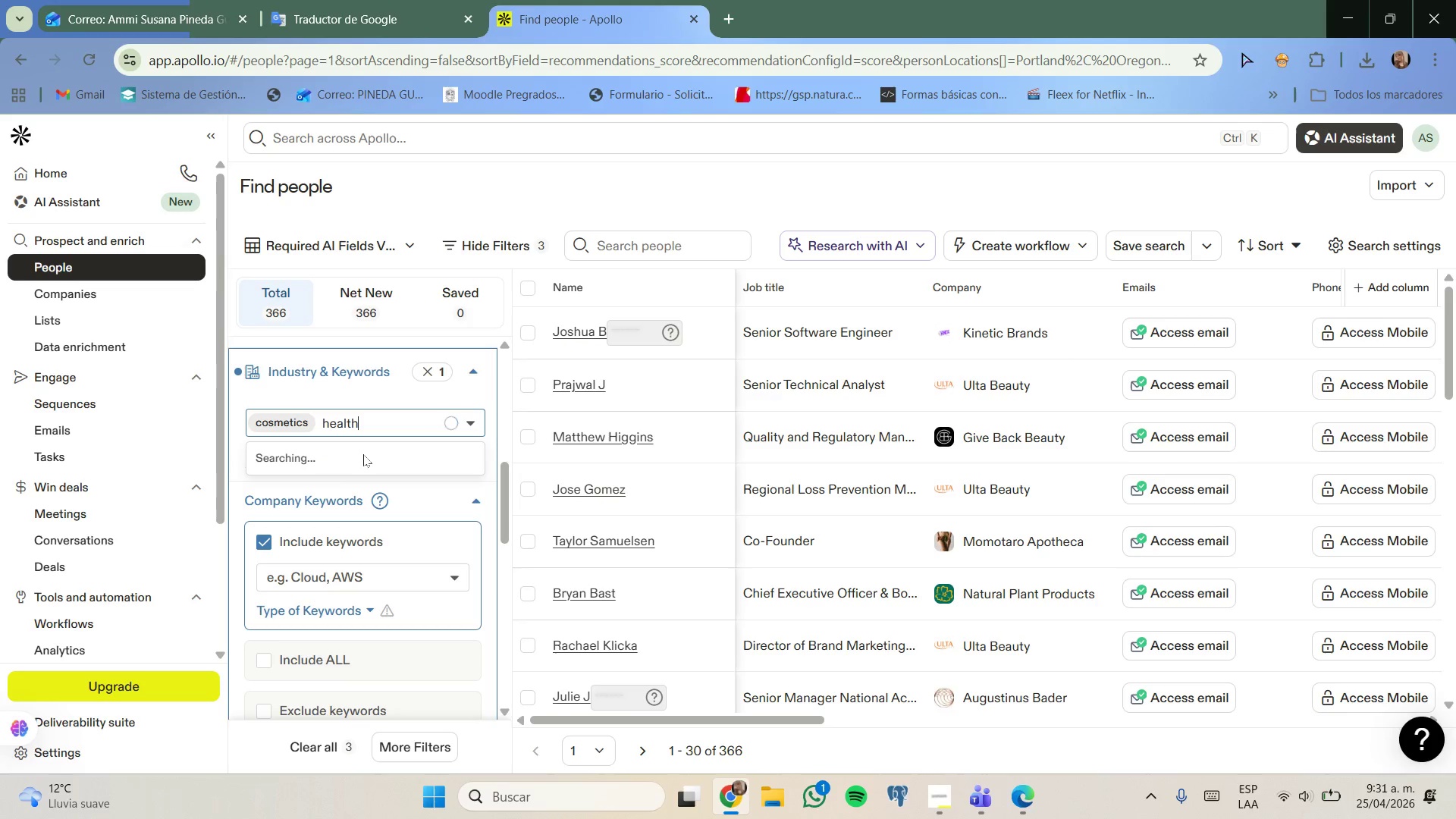 
scroll: coordinate [427, 543], scroll_direction: none, amount: 0.0
 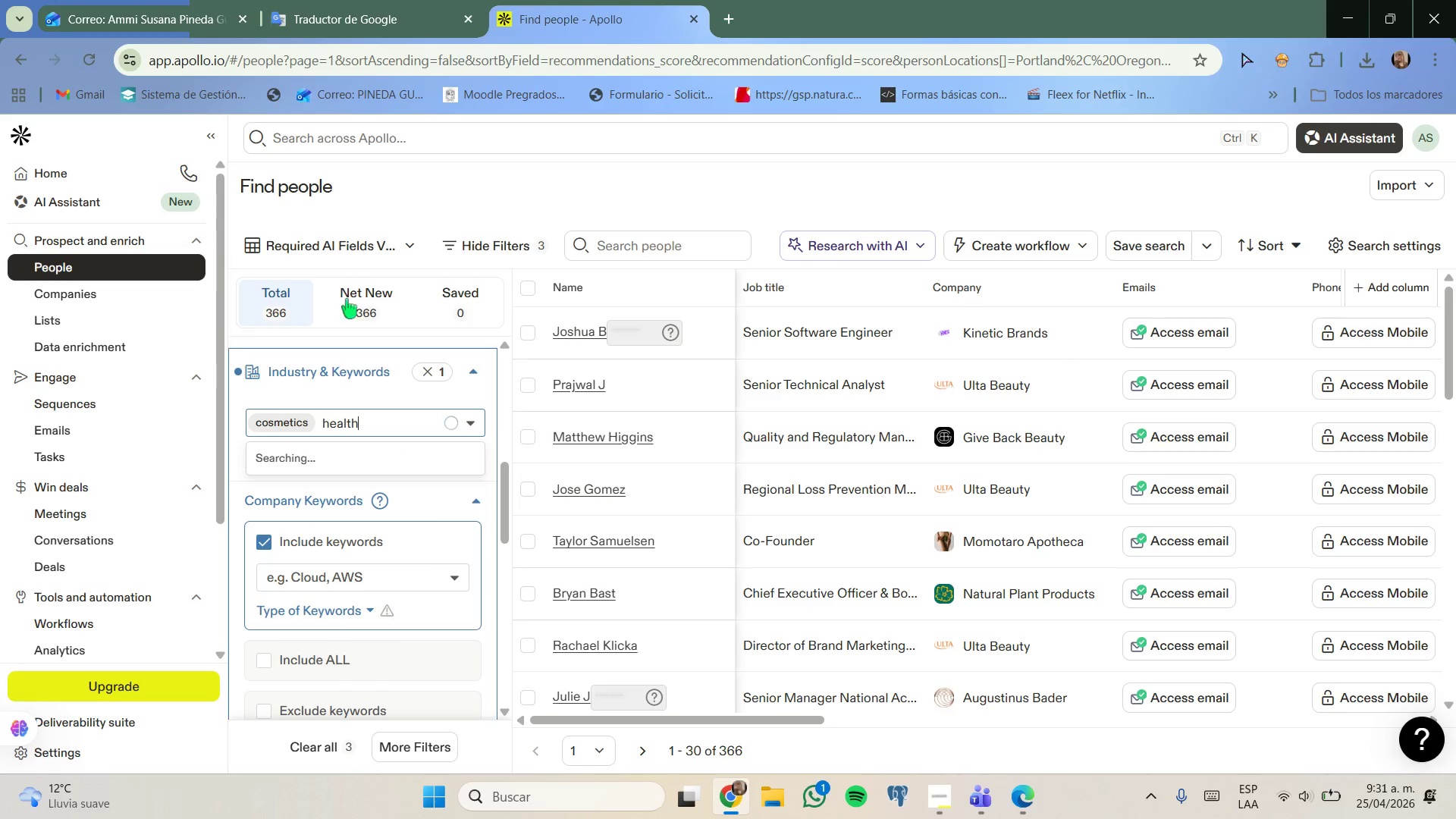 
left_click([358, 0])
 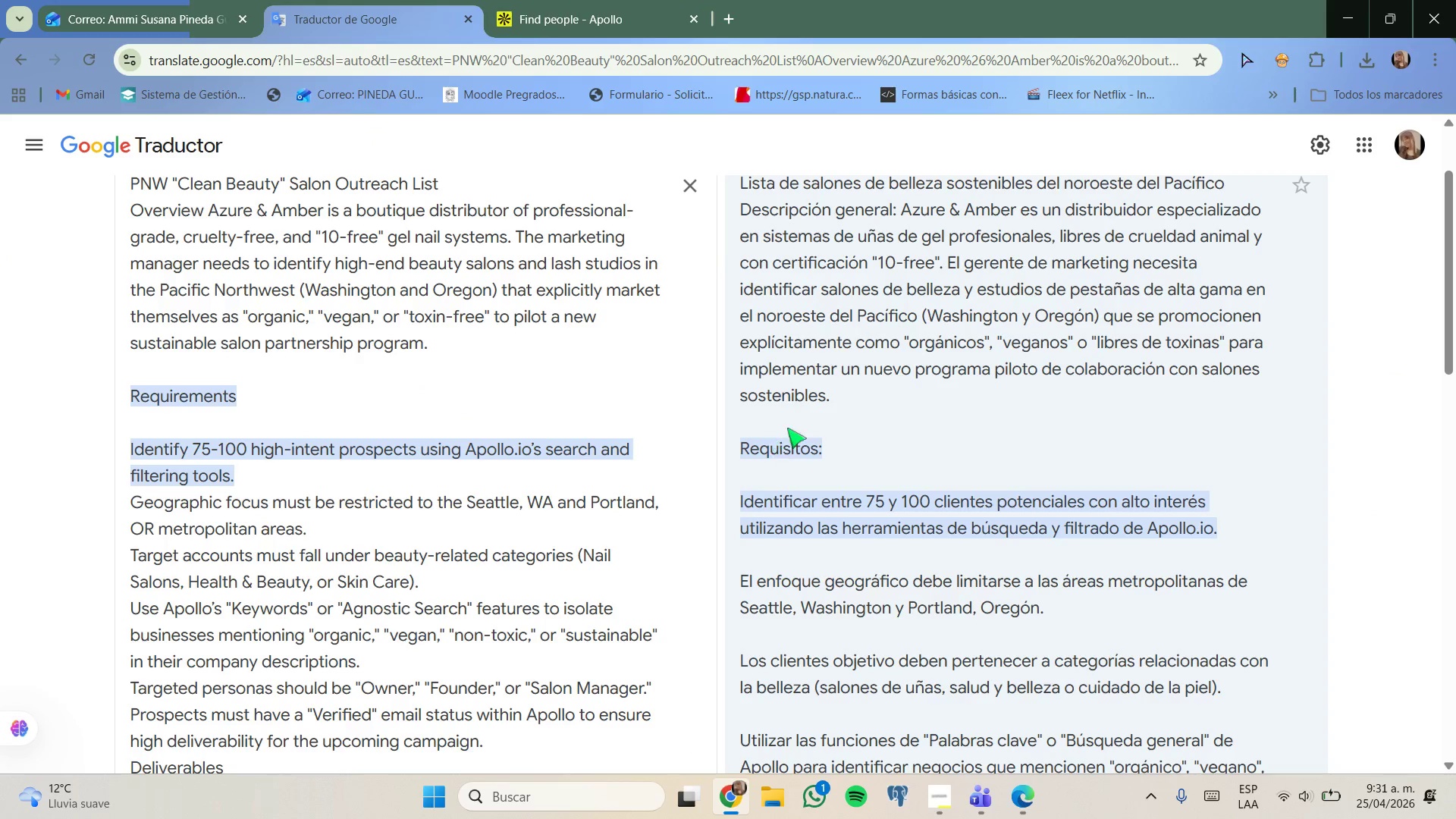 
scroll: coordinate [861, 444], scroll_direction: up, amount: 2.0
 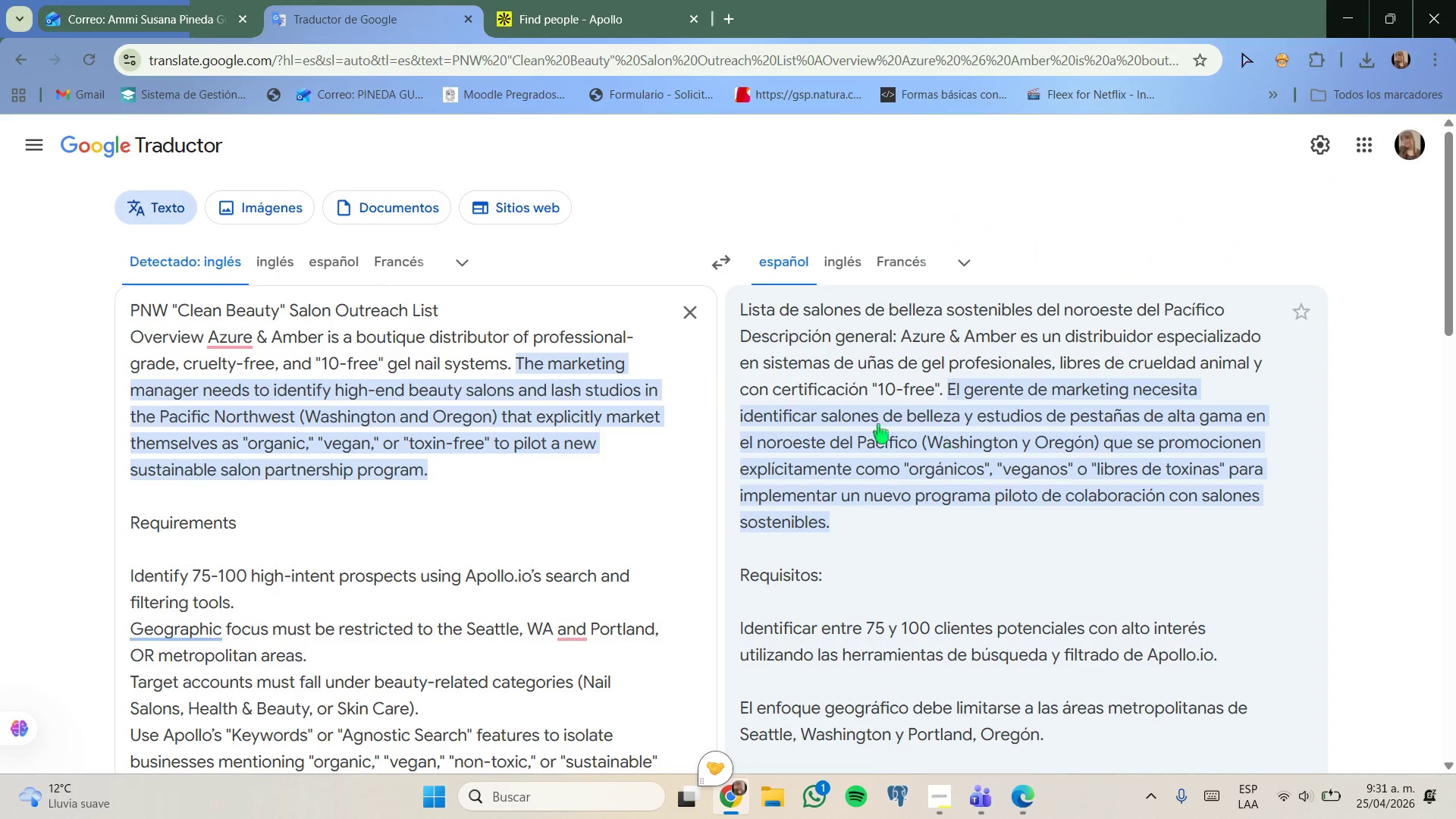 
left_click_drag(start_coordinate=[846, 414], to_coordinate=[1149, 480])
 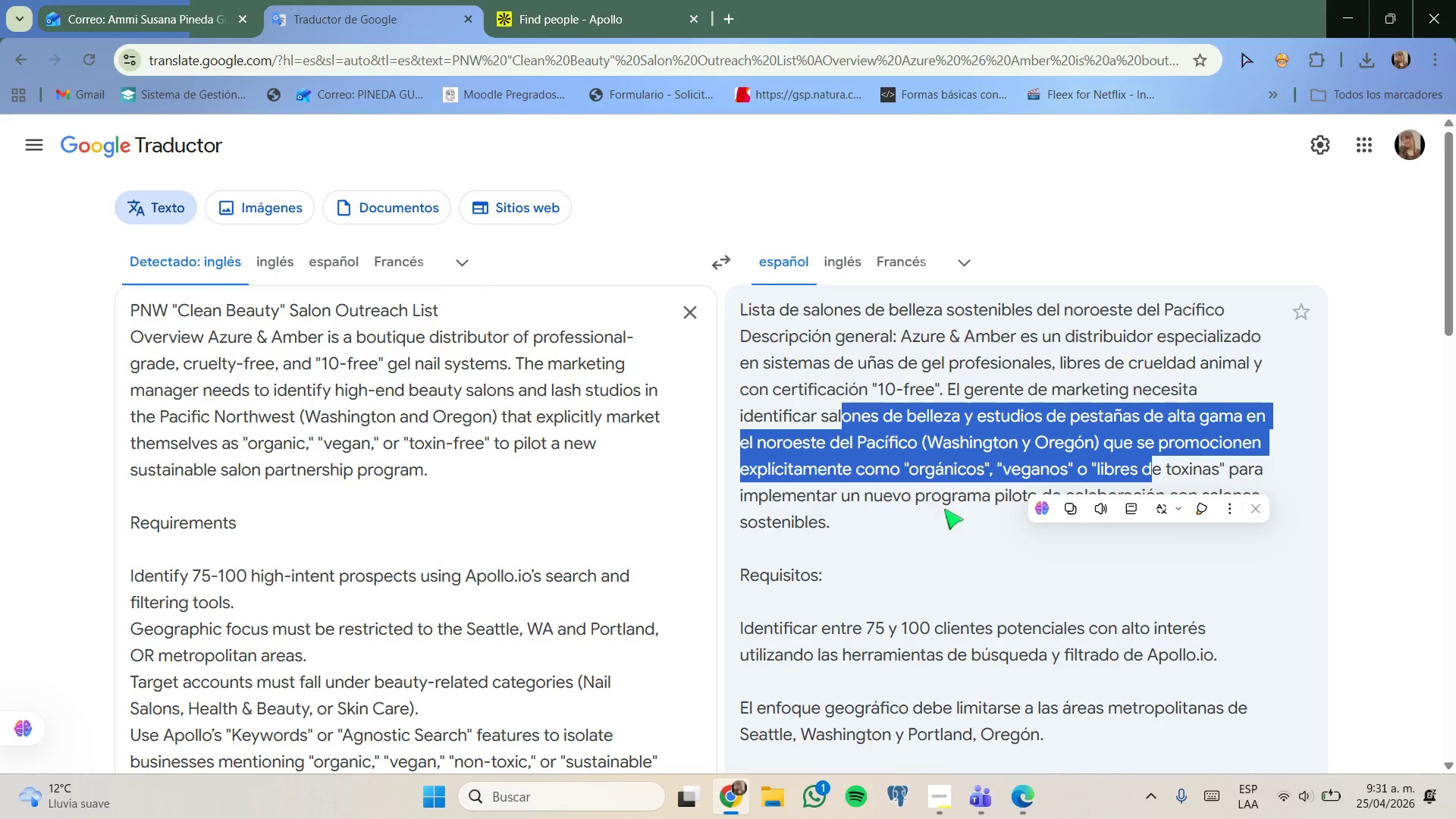 
left_click([944, 509])
 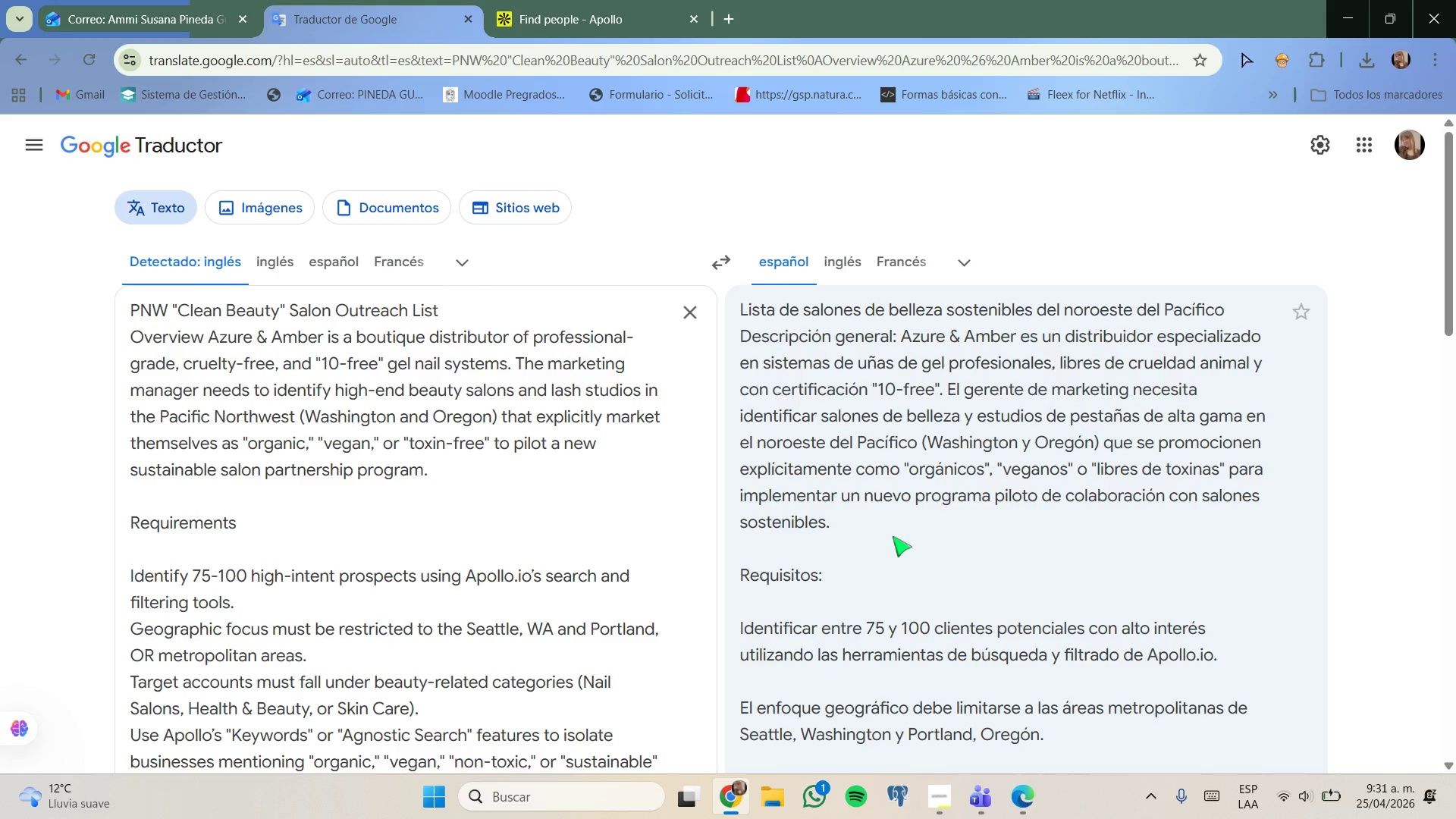 
scroll: coordinate [890, 538], scroll_direction: down, amount: 1.0
 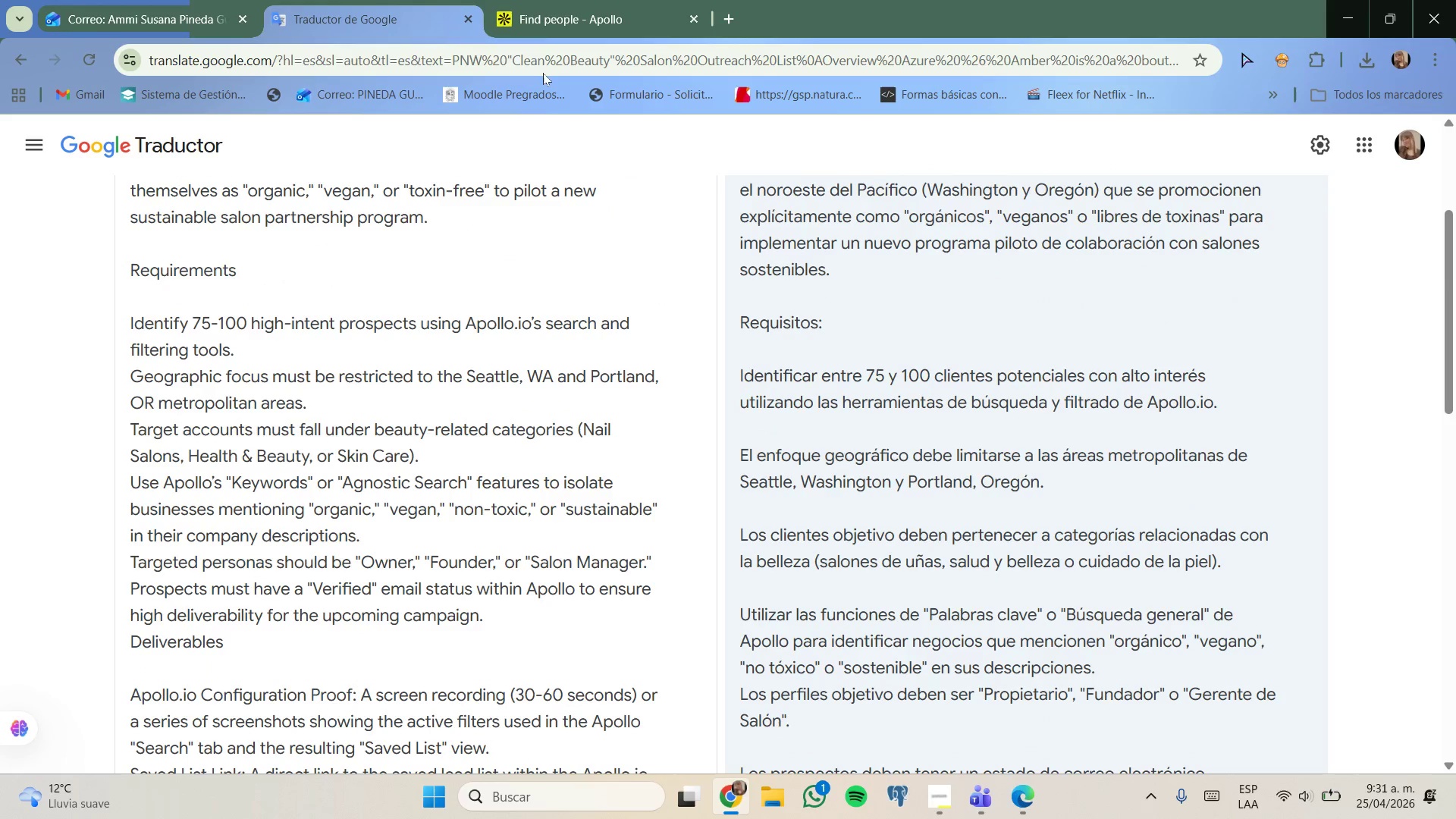 
left_click([549, 30])
 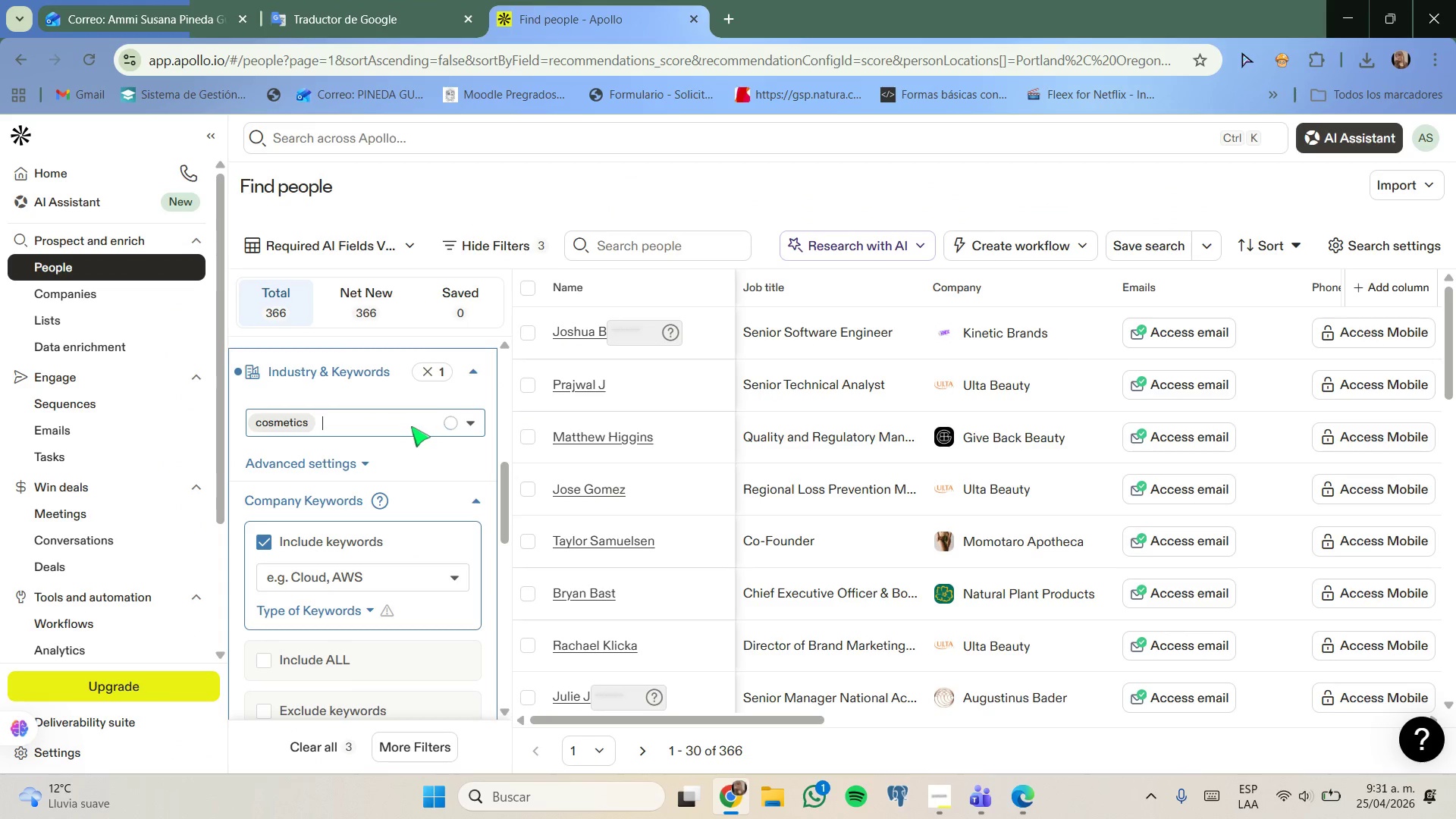 
type(he)
 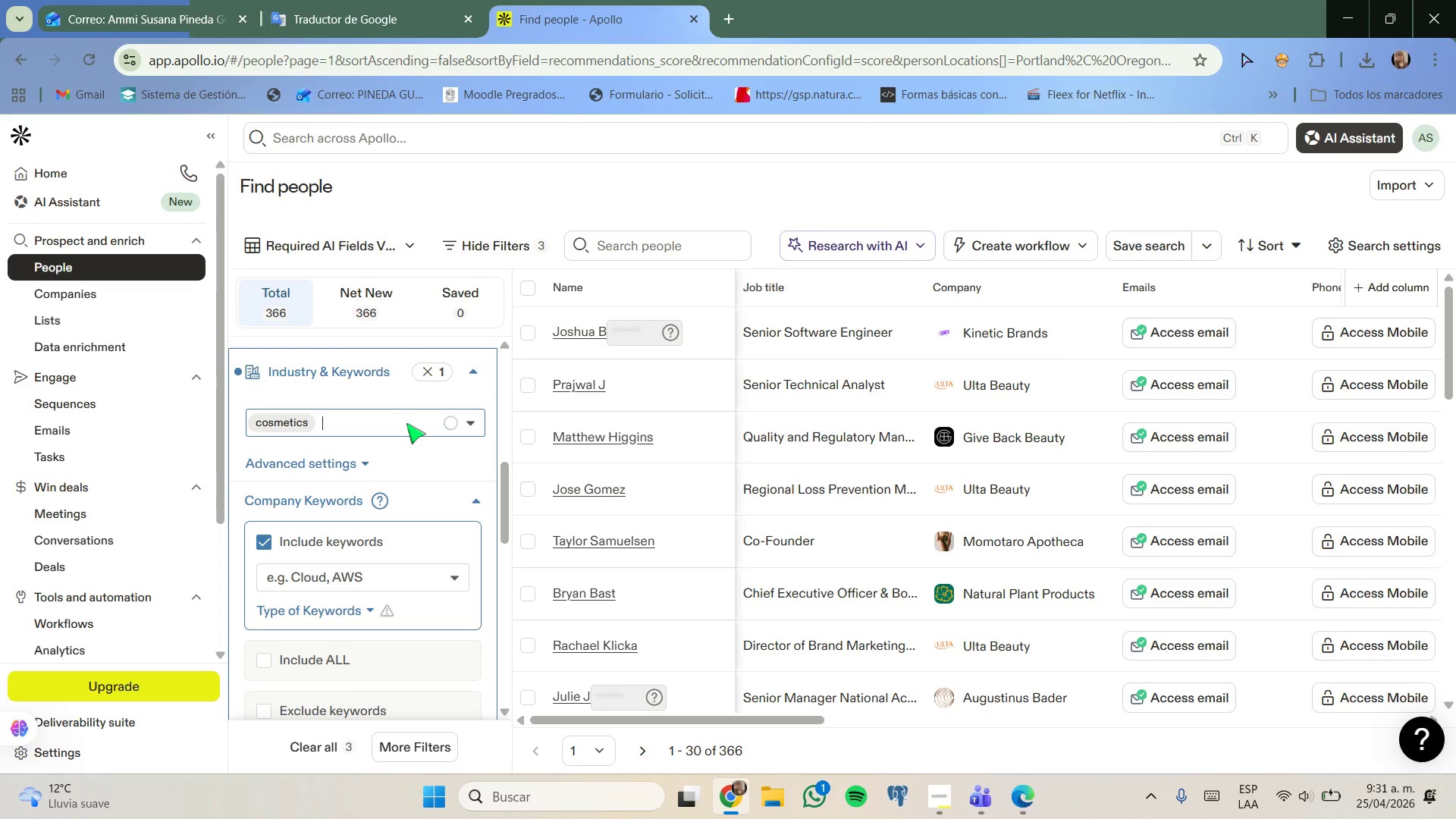 
left_click([406, 423])
 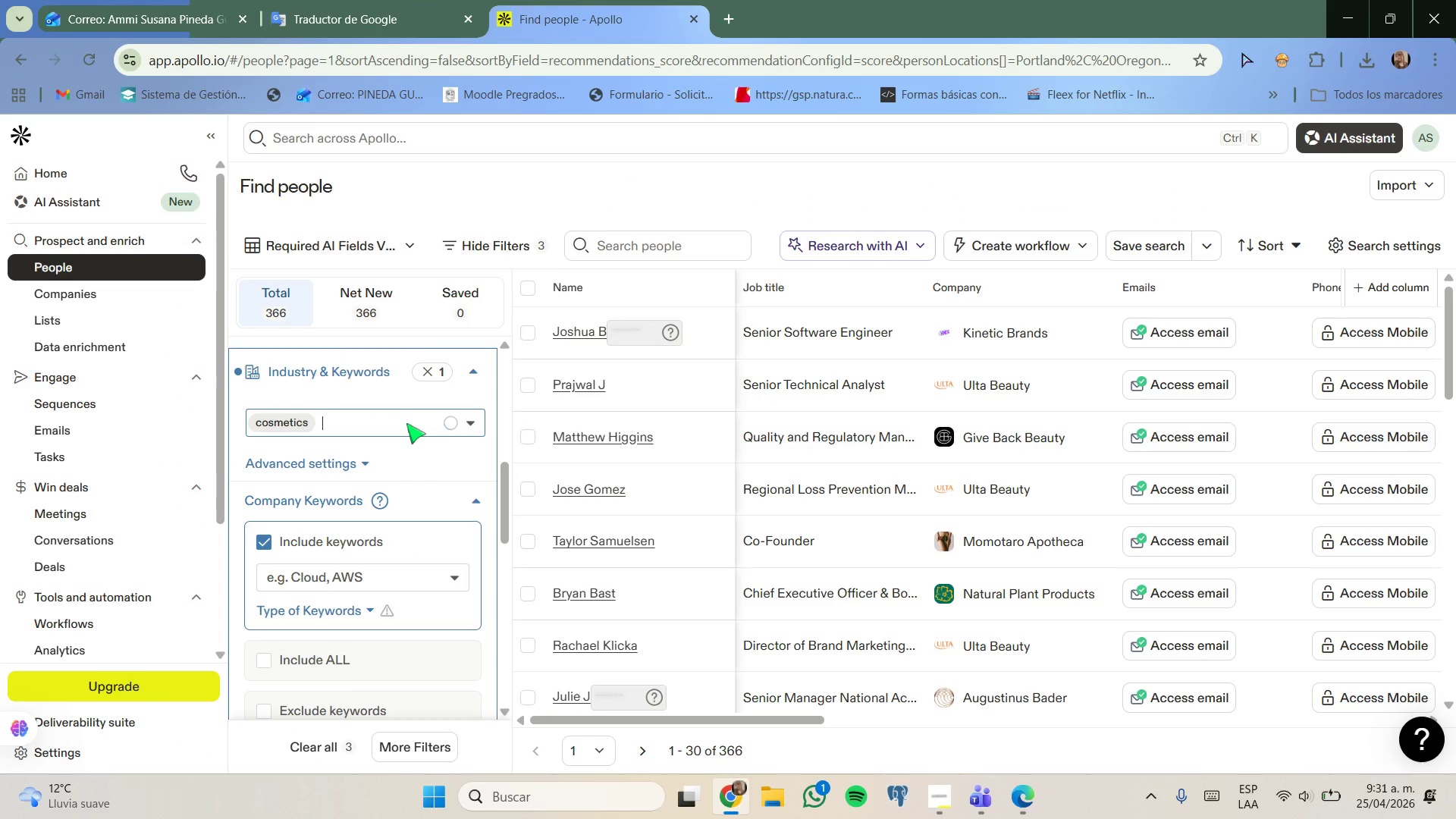 
type(he)
 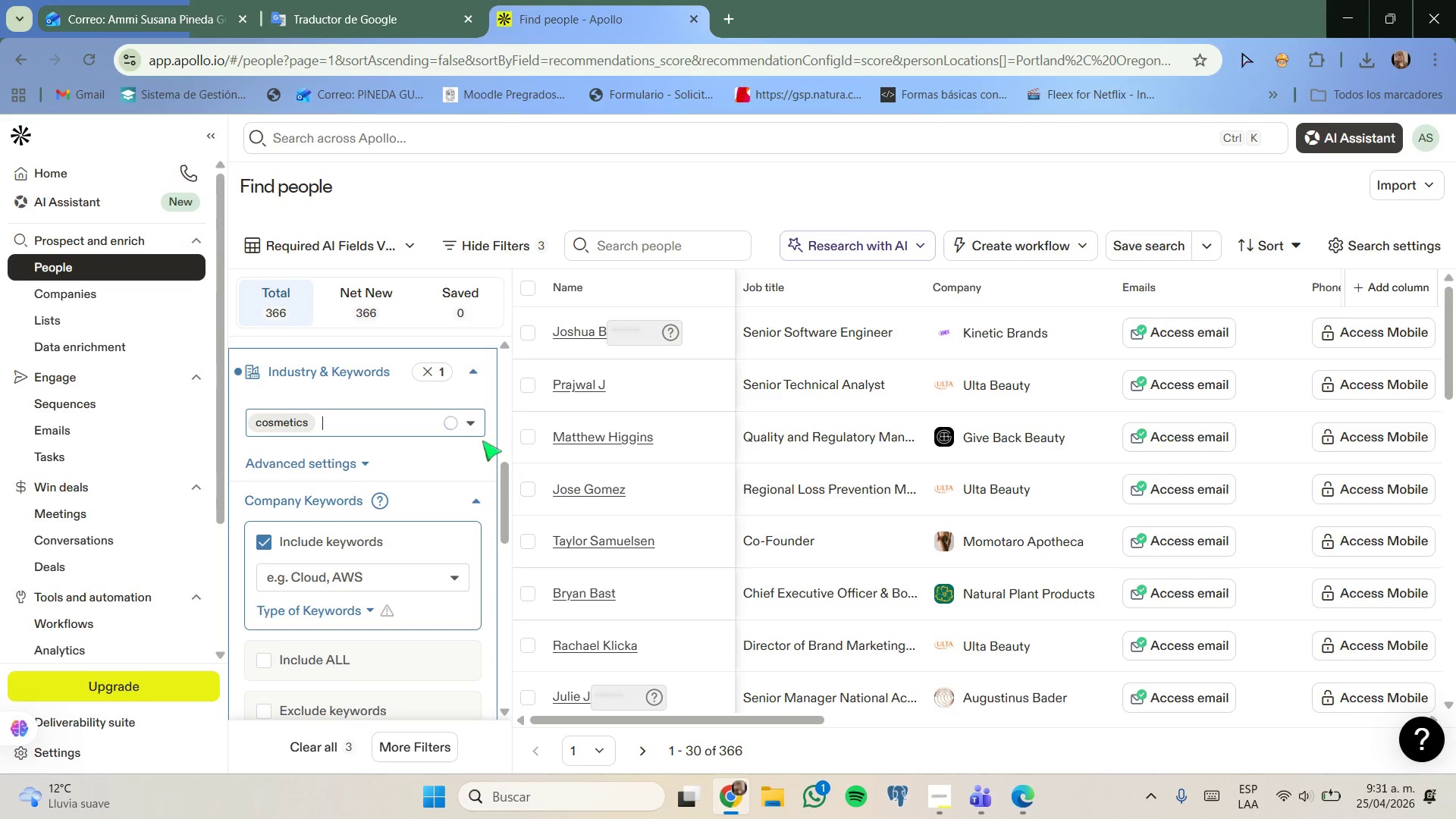 
scroll: coordinate [369, 475], scroll_direction: down, amount: 2.0
 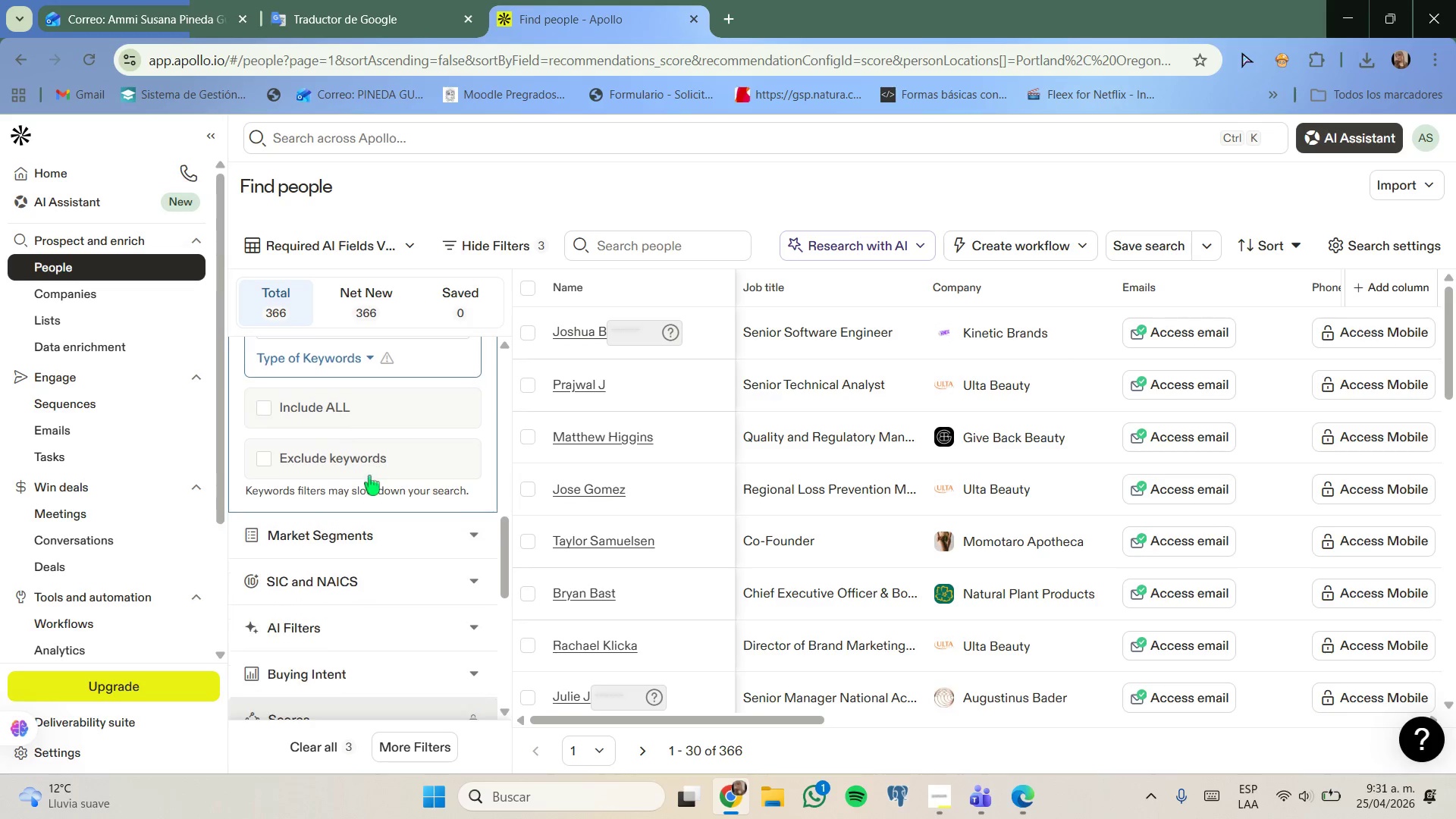 
scroll: coordinate [369, 475], scroll_direction: up, amount: 3.0
 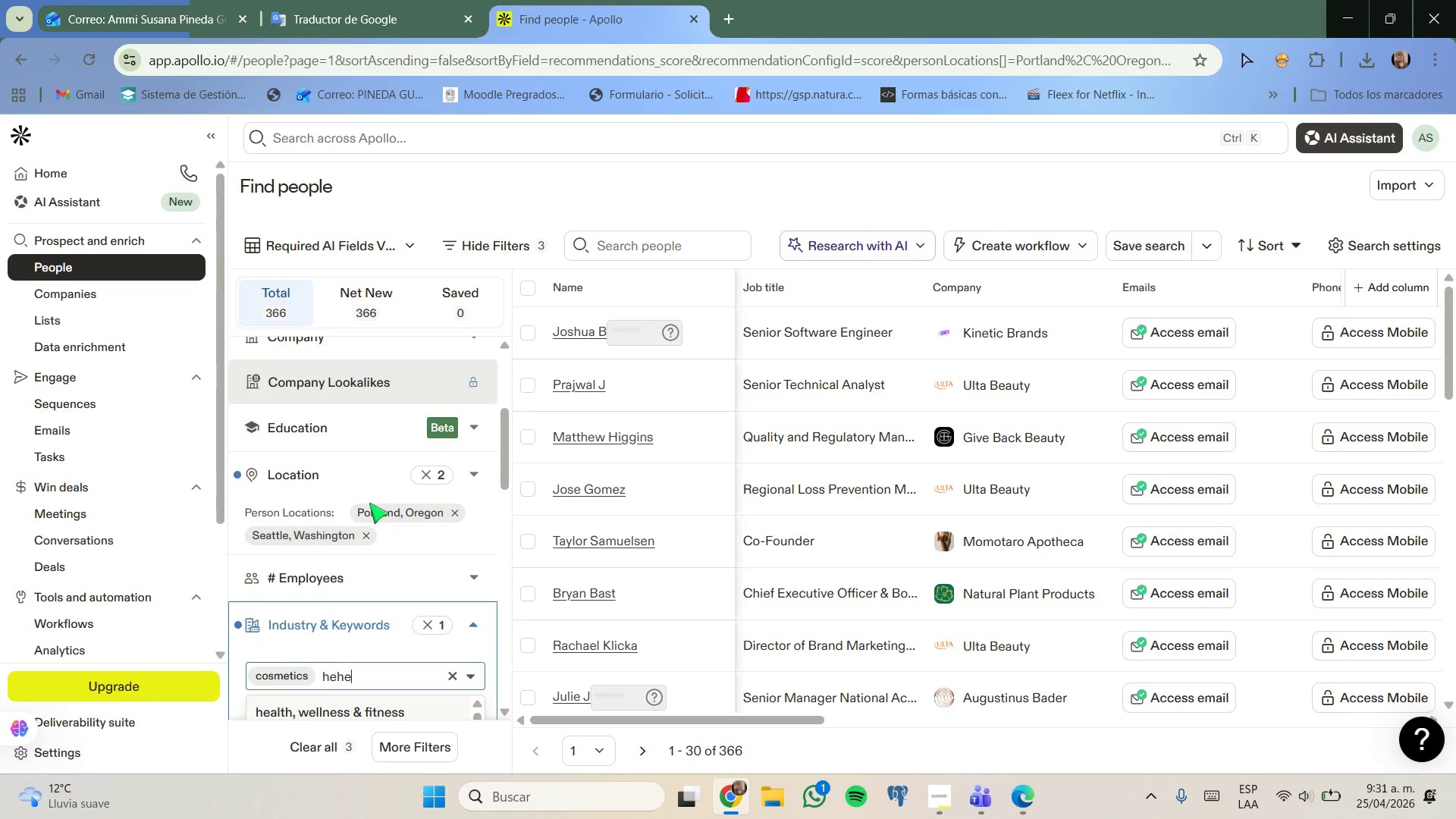 
scroll: coordinate [369, 504], scroll_direction: none, amount: 0.0
 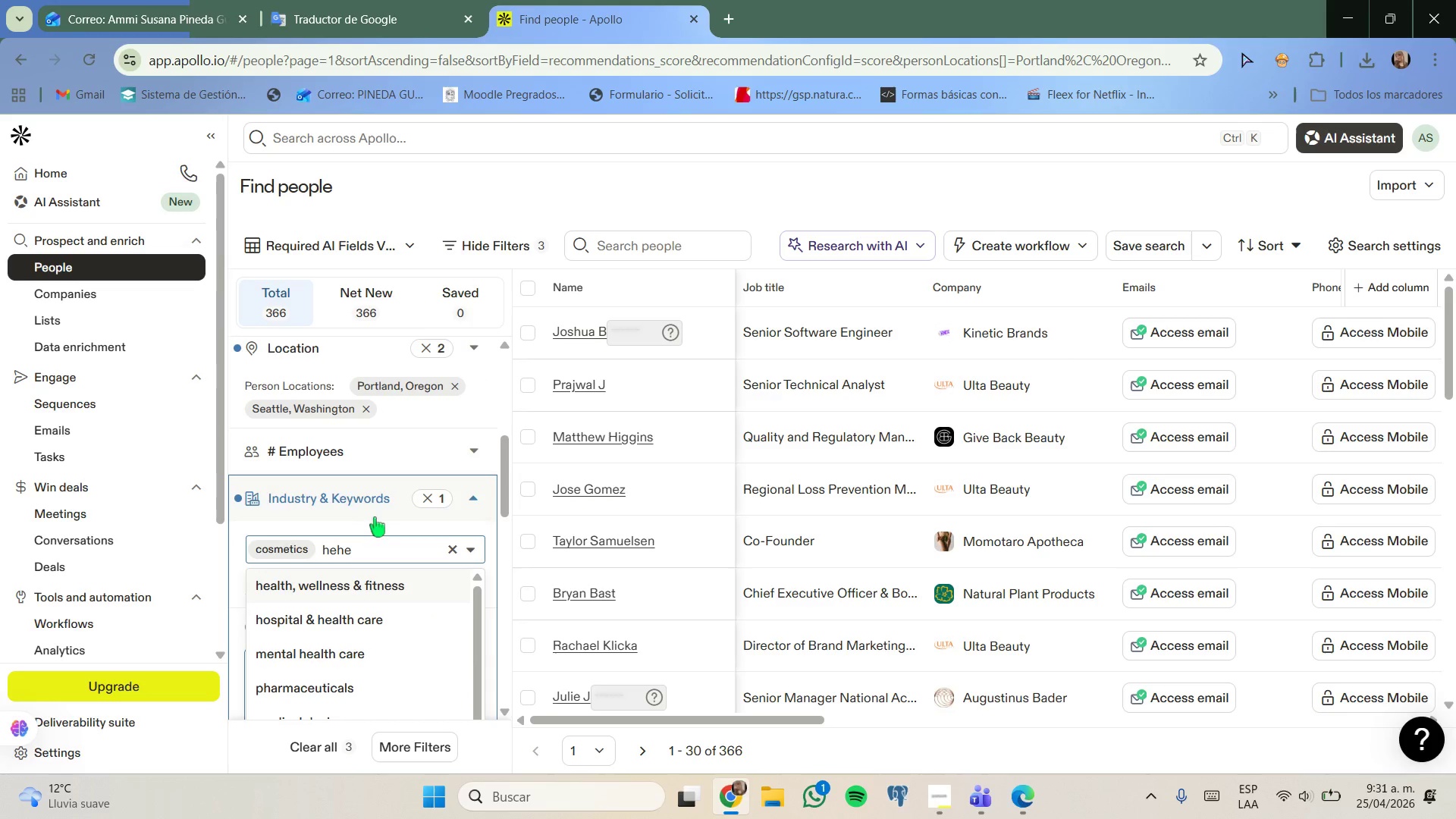 
scroll: coordinate [376, 524], scroll_direction: down, amount: 1.0
 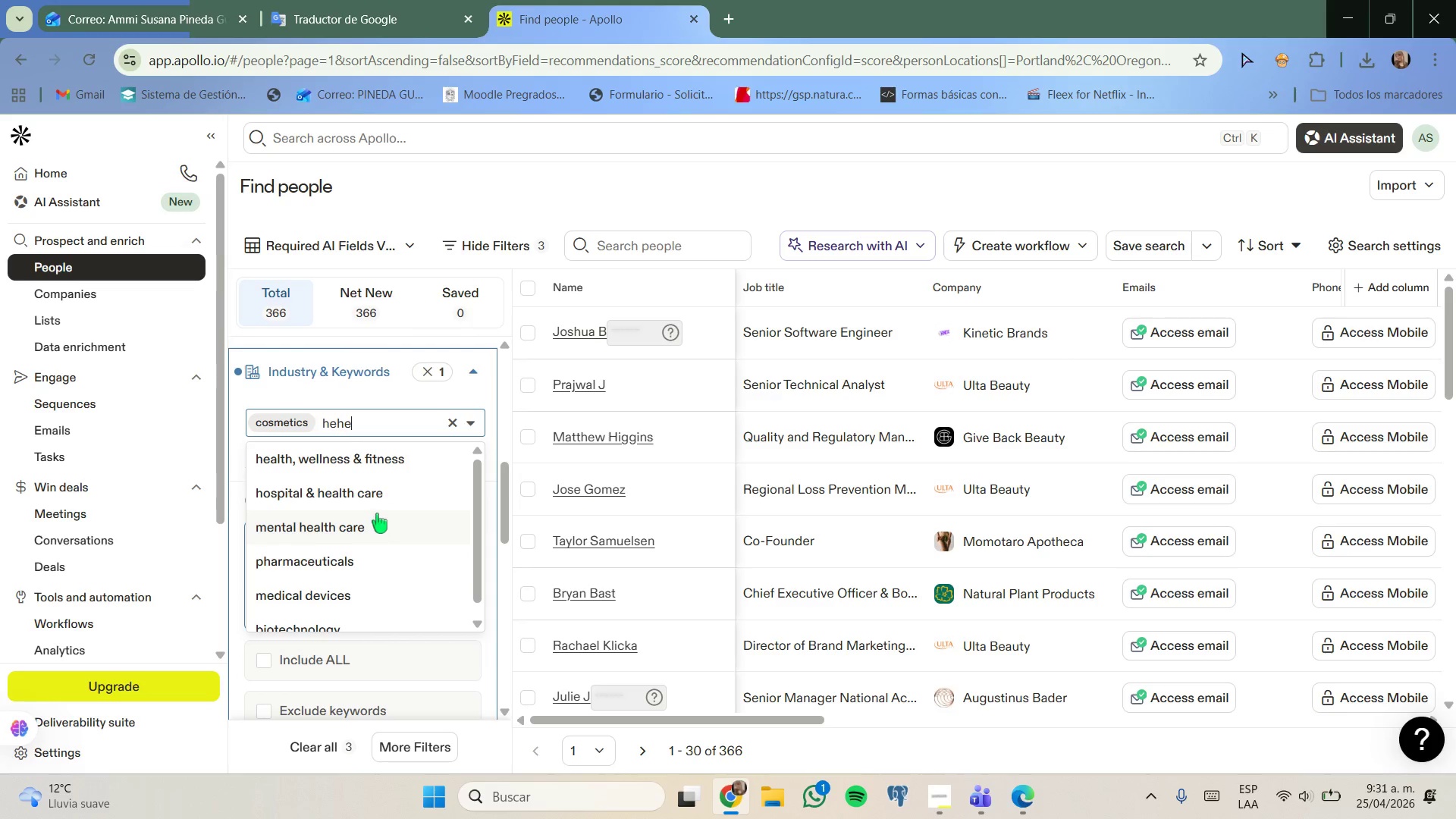 
mouse_move([376, 475])
 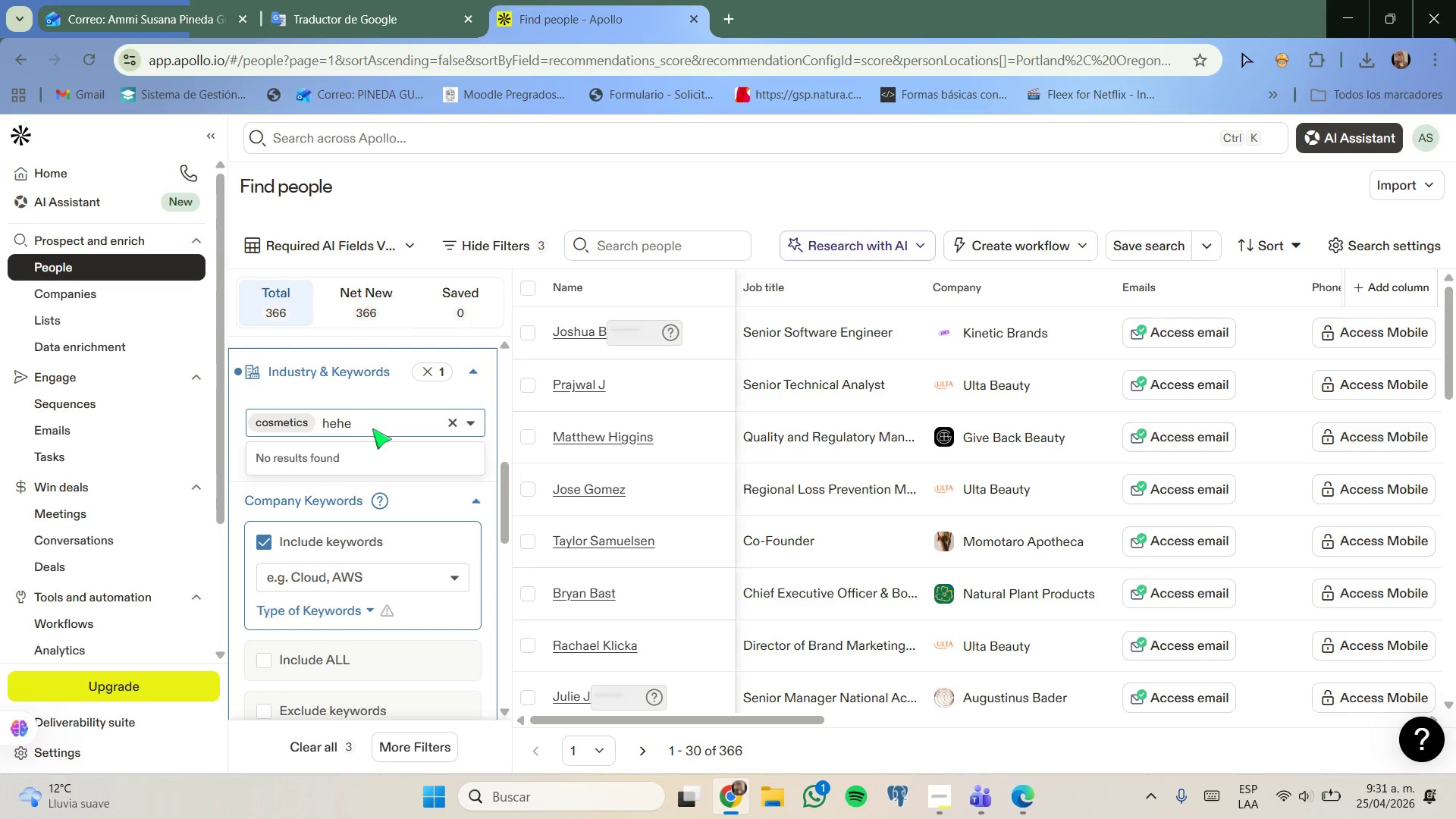 
key(Backspace)
 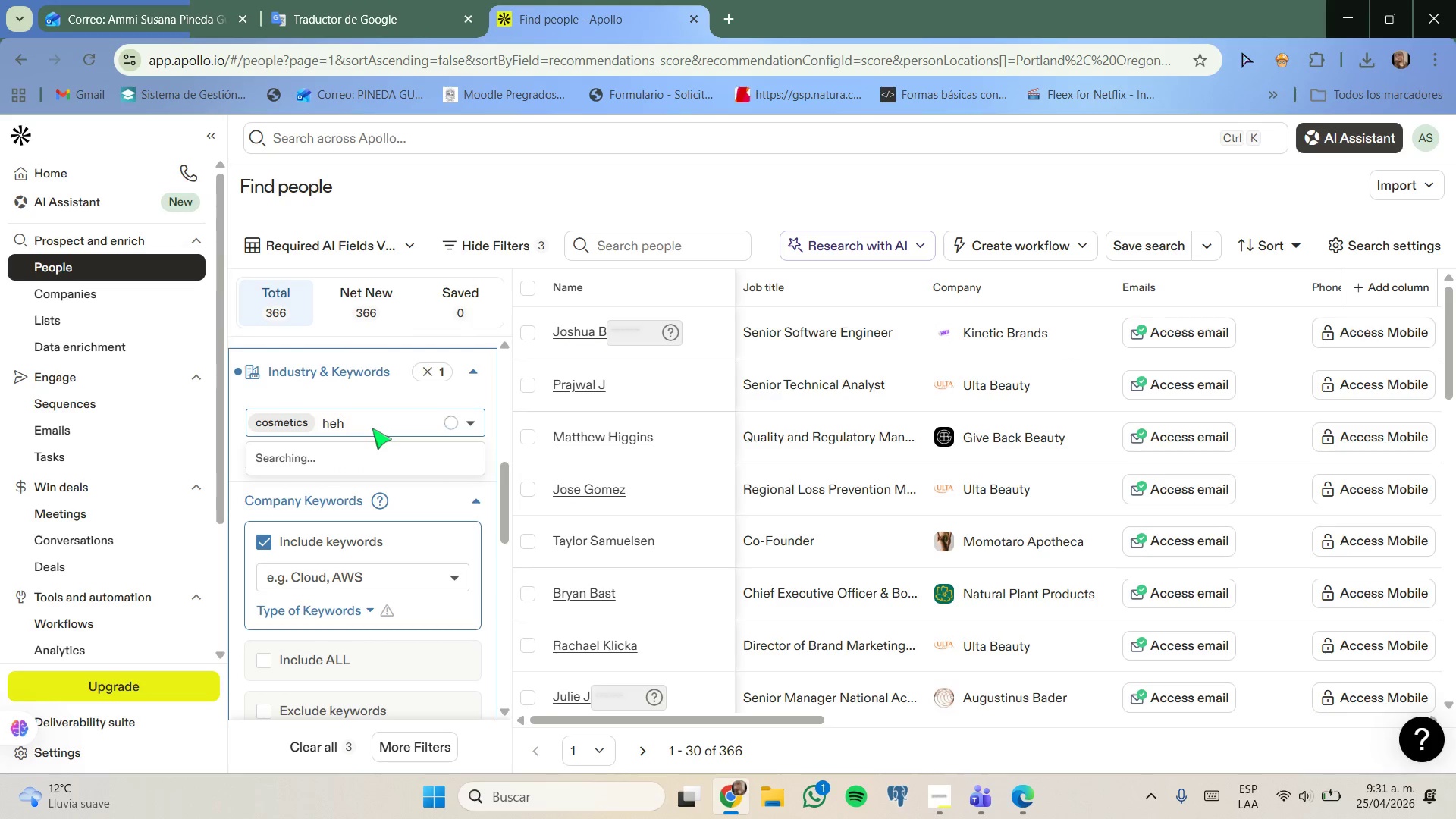 
key(Backspace)
 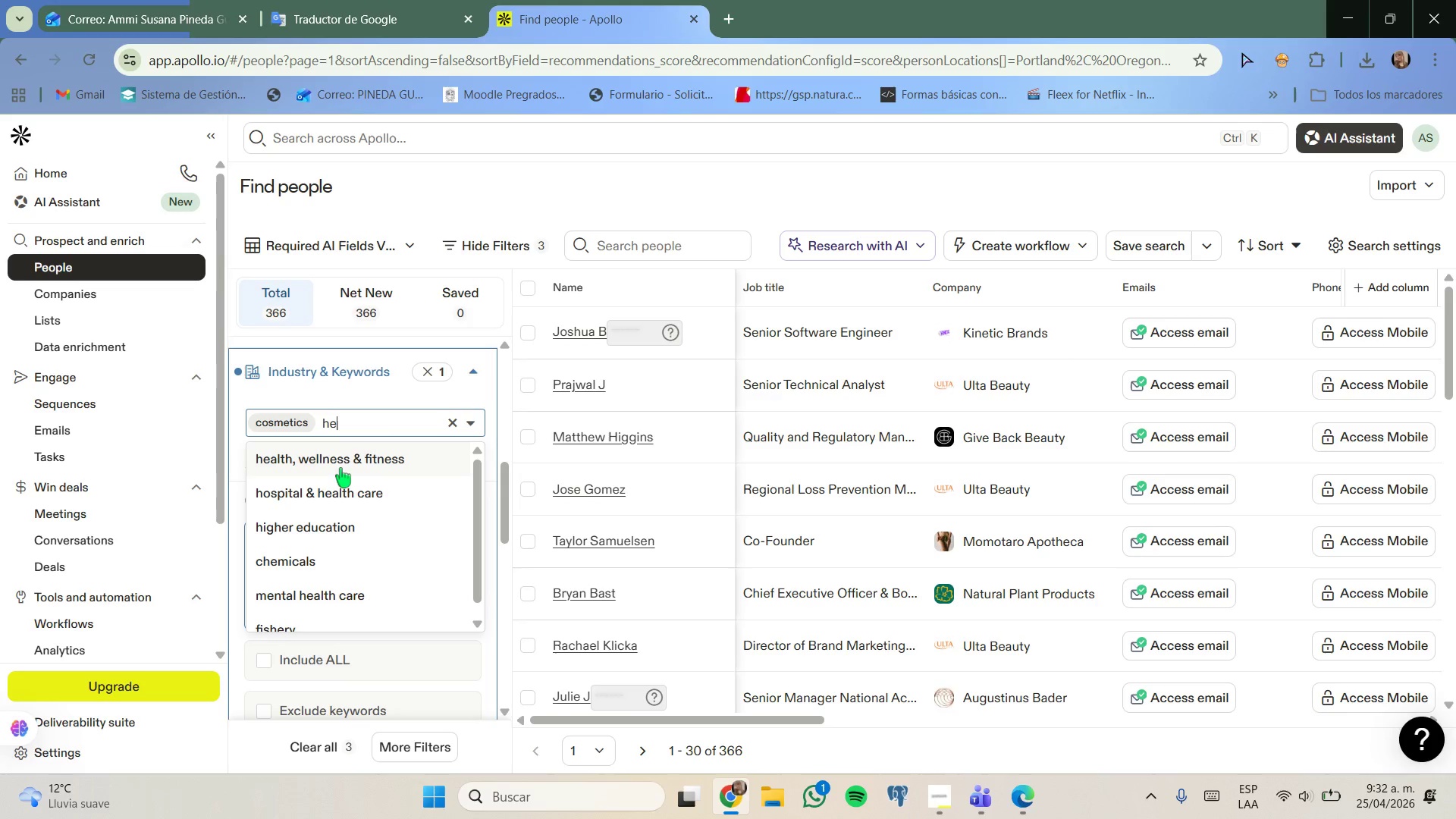 
left_click([340, 466])
 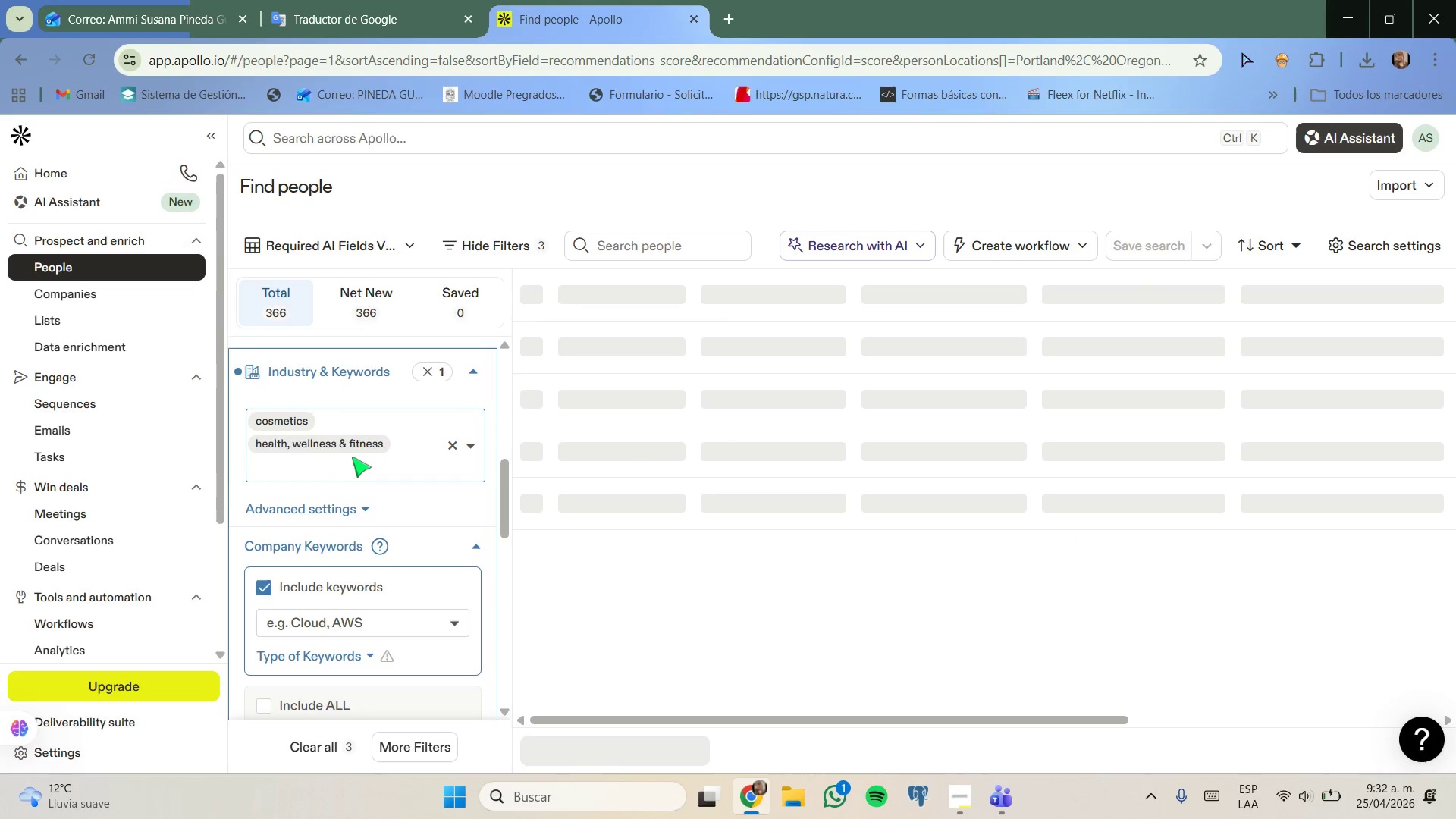 
wait(6.53)
 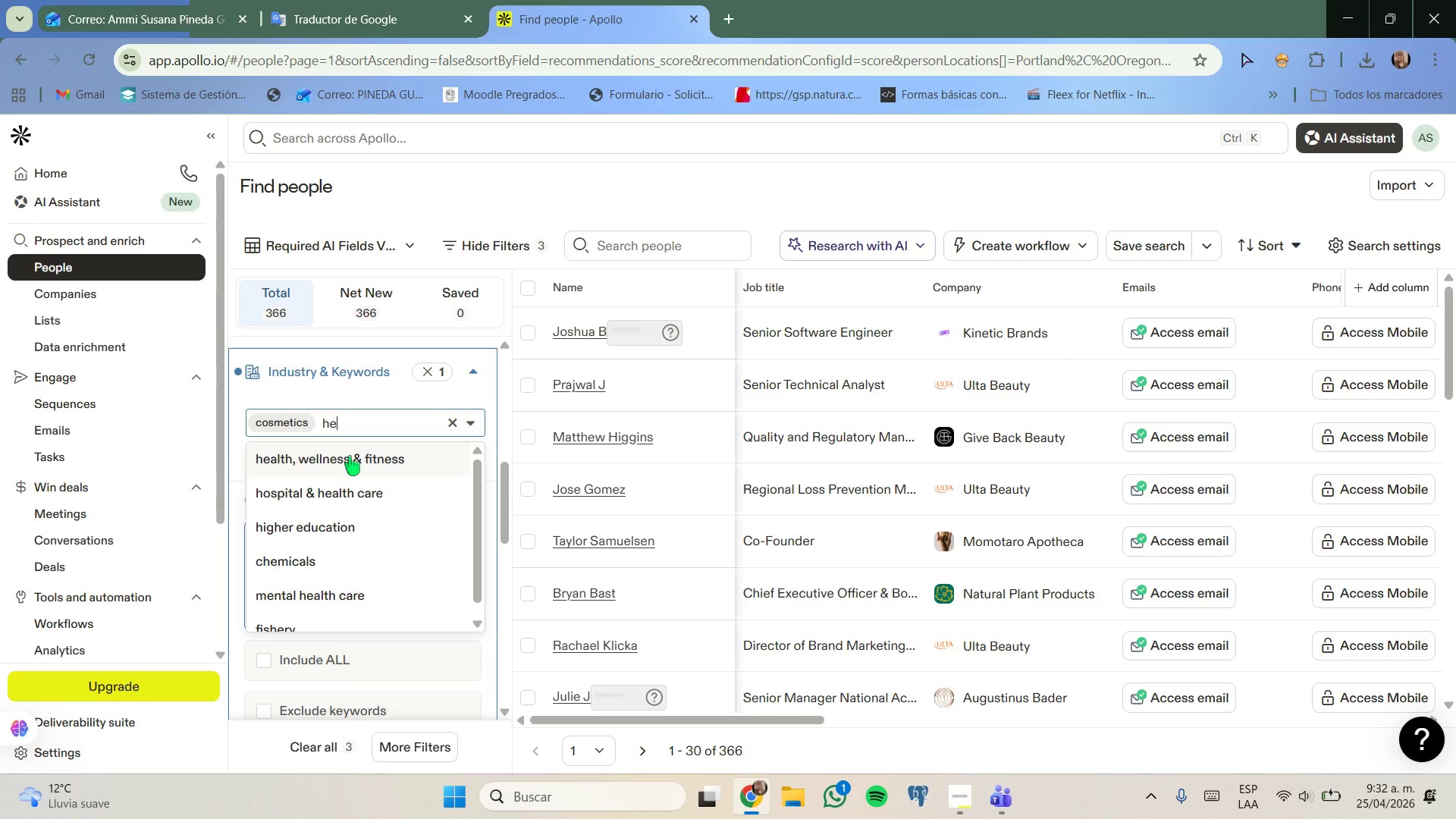 
type(s)
key(Backspace)
type(consumer )
 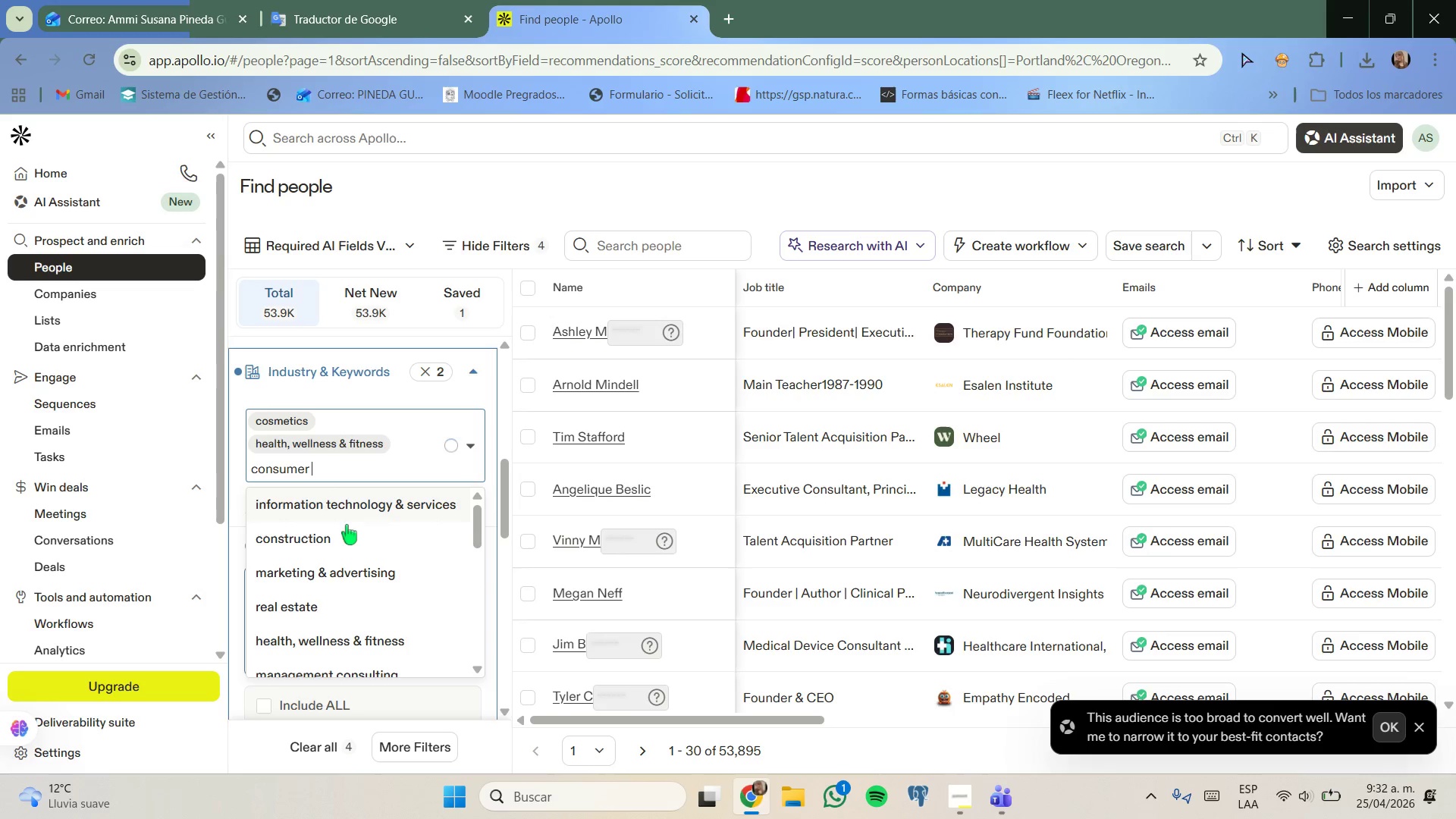 
scroll: coordinate [350, 543], scroll_direction: down, amount: 1.0
 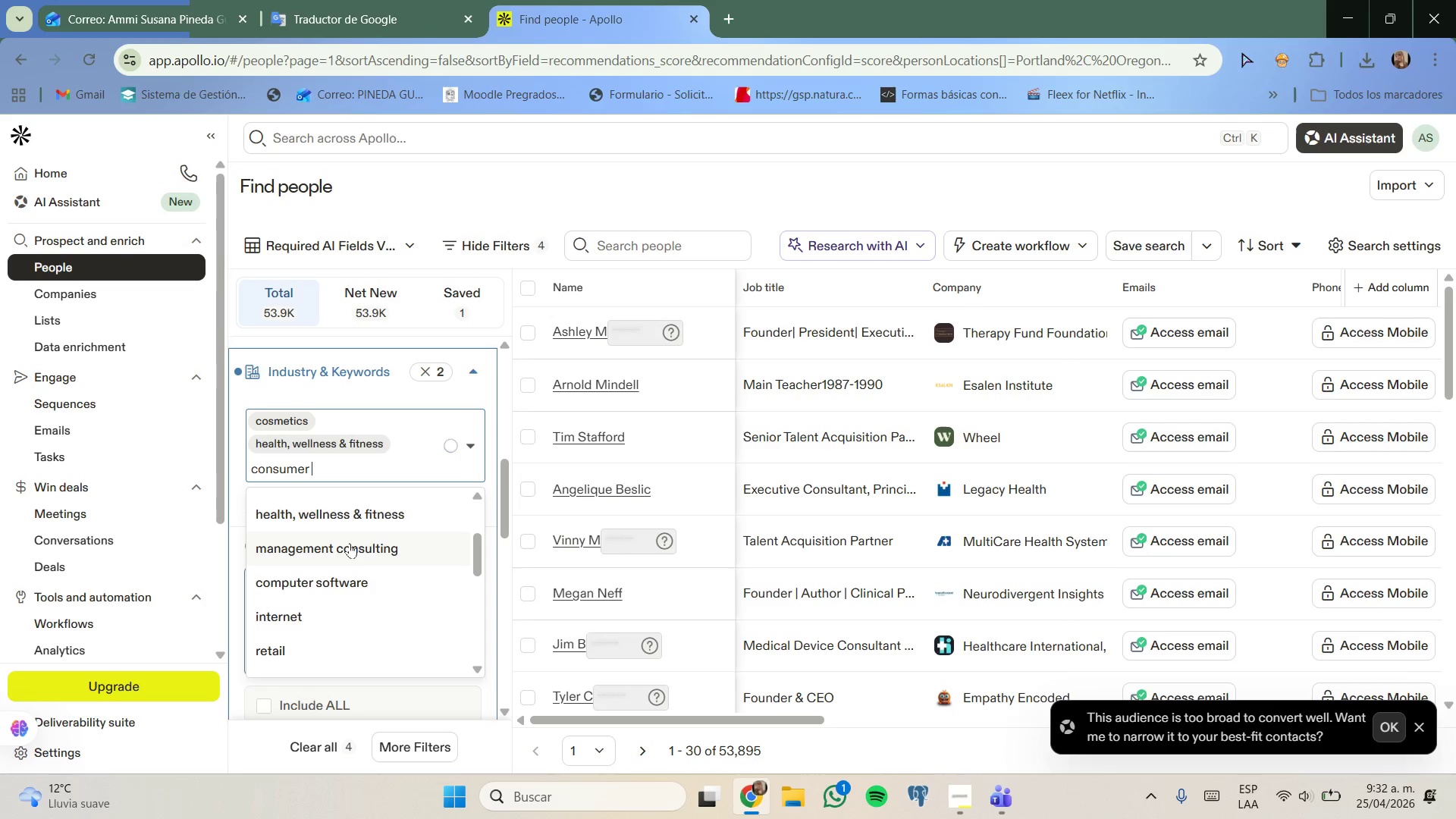 
scroll: coordinate [369, 542], scroll_direction: none, amount: 0.0
 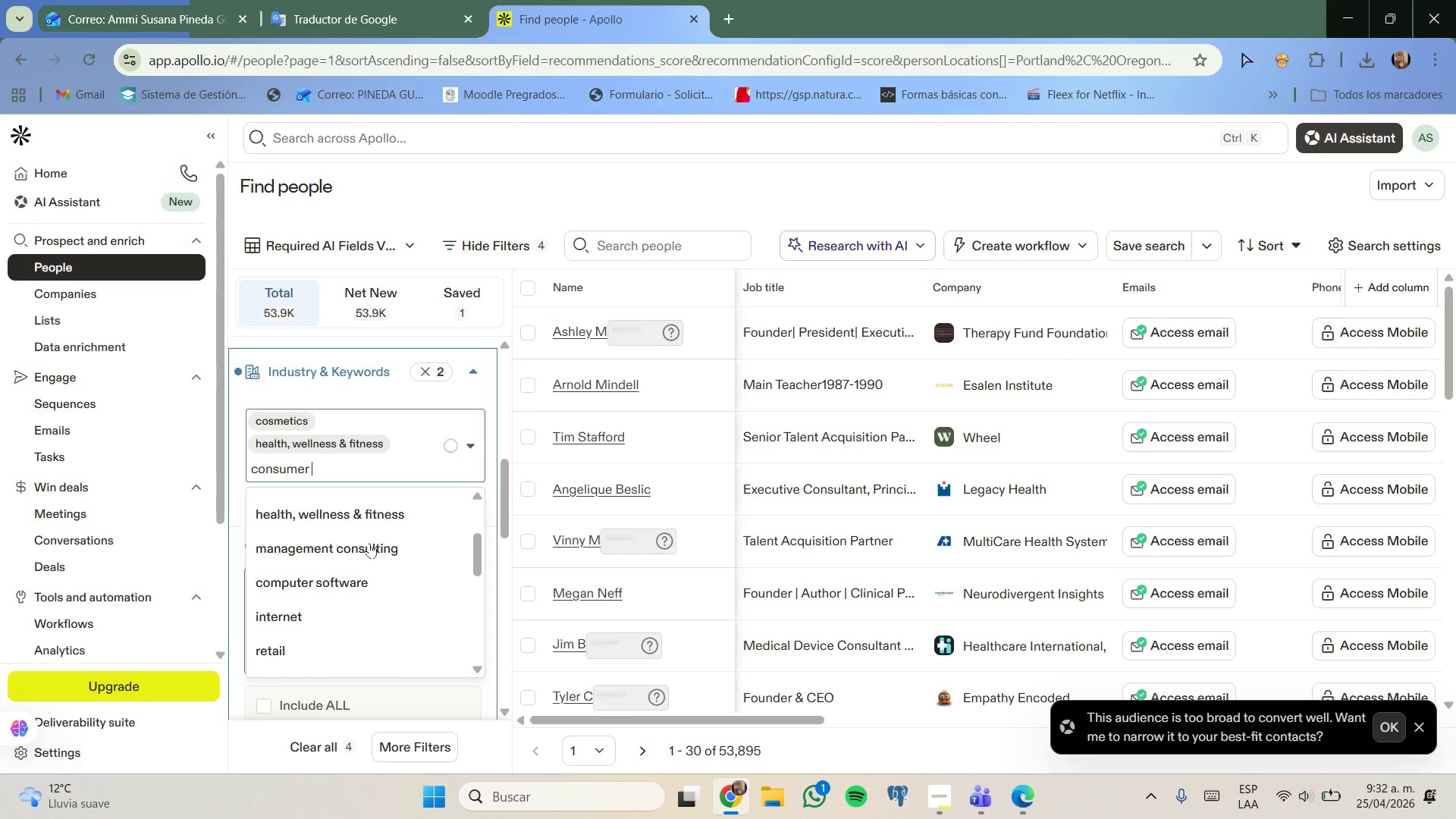 
scroll: coordinate [369, 544], scroll_direction: up, amount: 3.0
 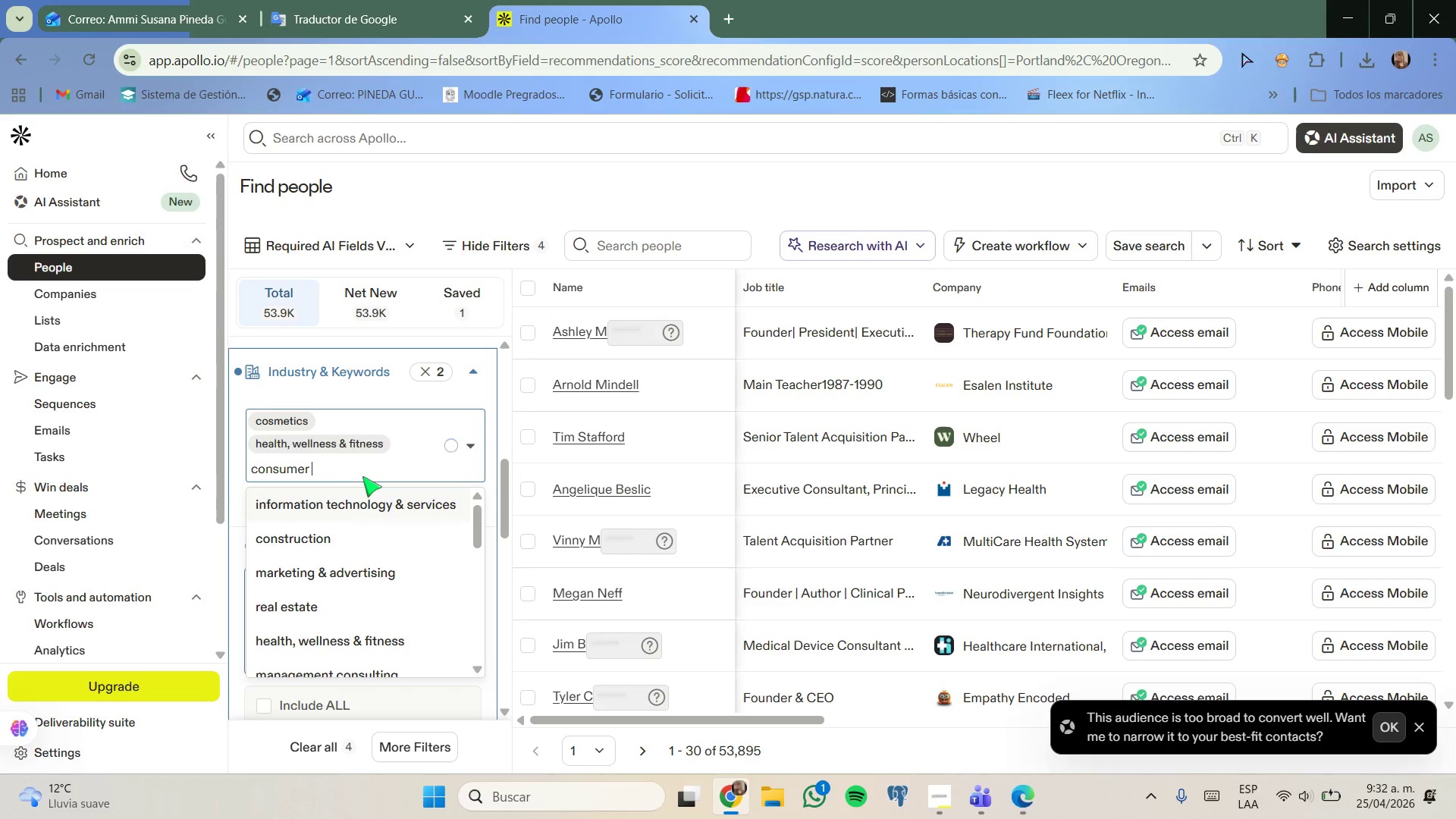 
type(services)
 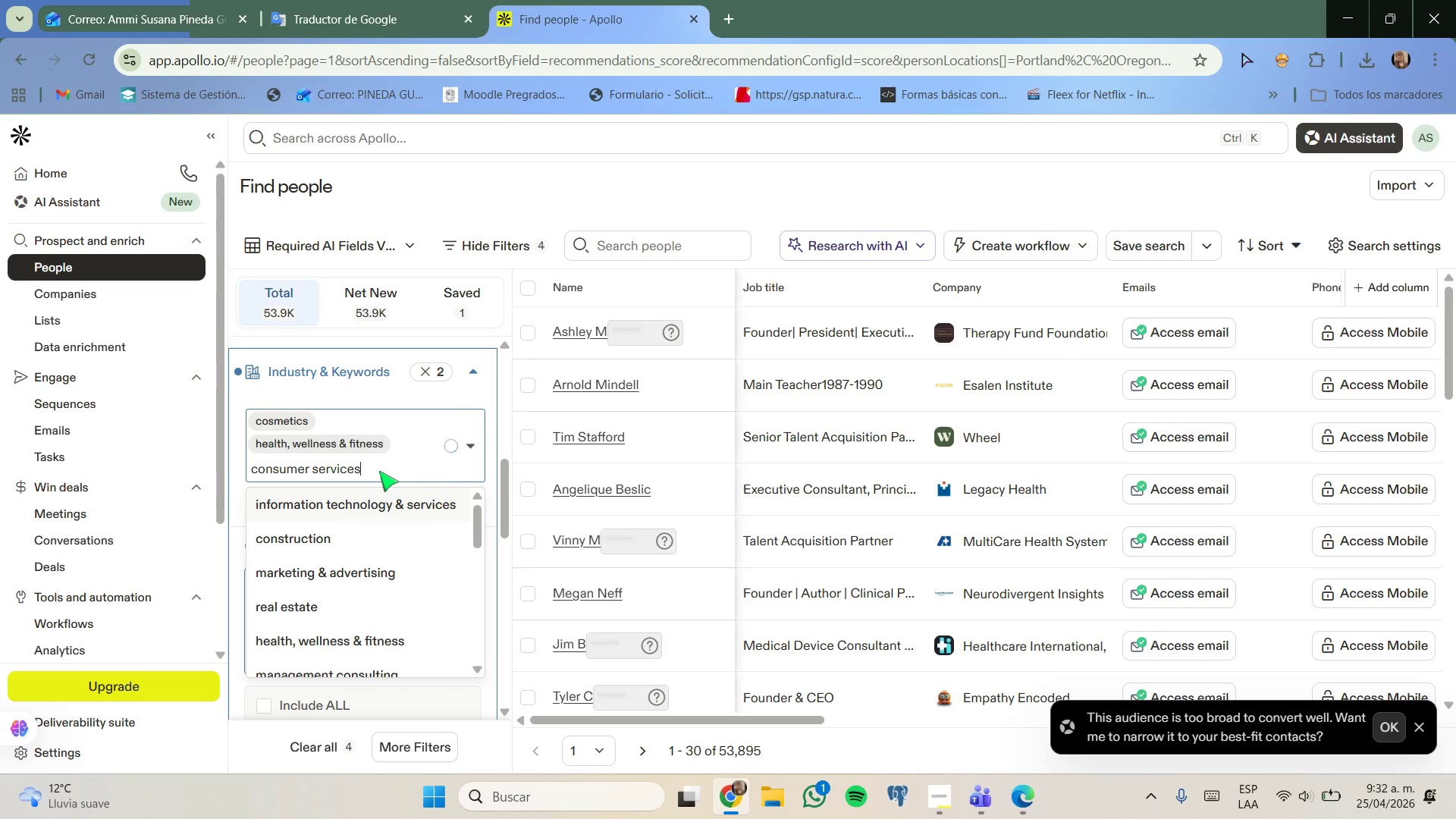 
wait(8.16)
 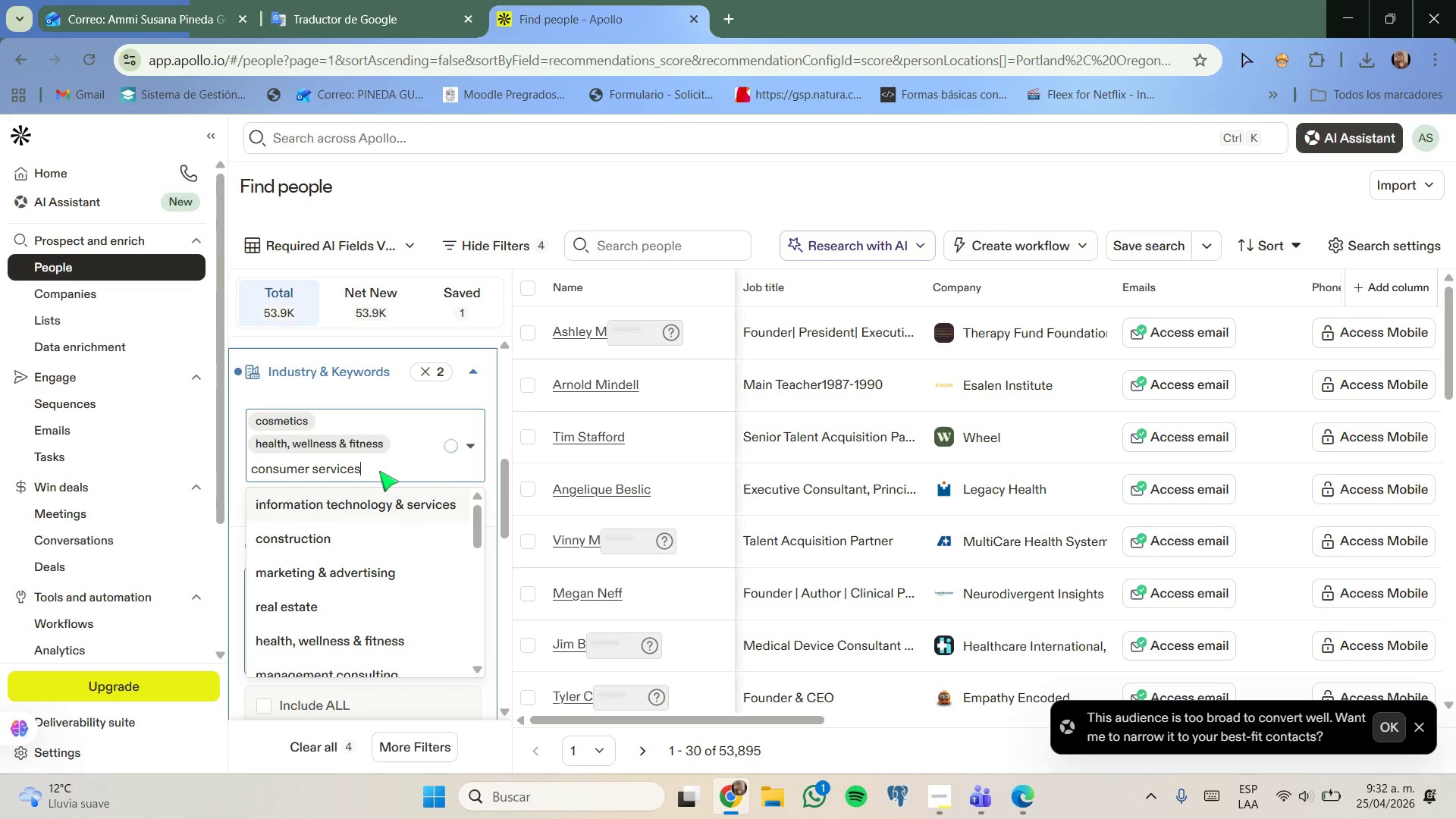 
scroll: coordinate [455, 585], scroll_direction: down, amount: 3.0
 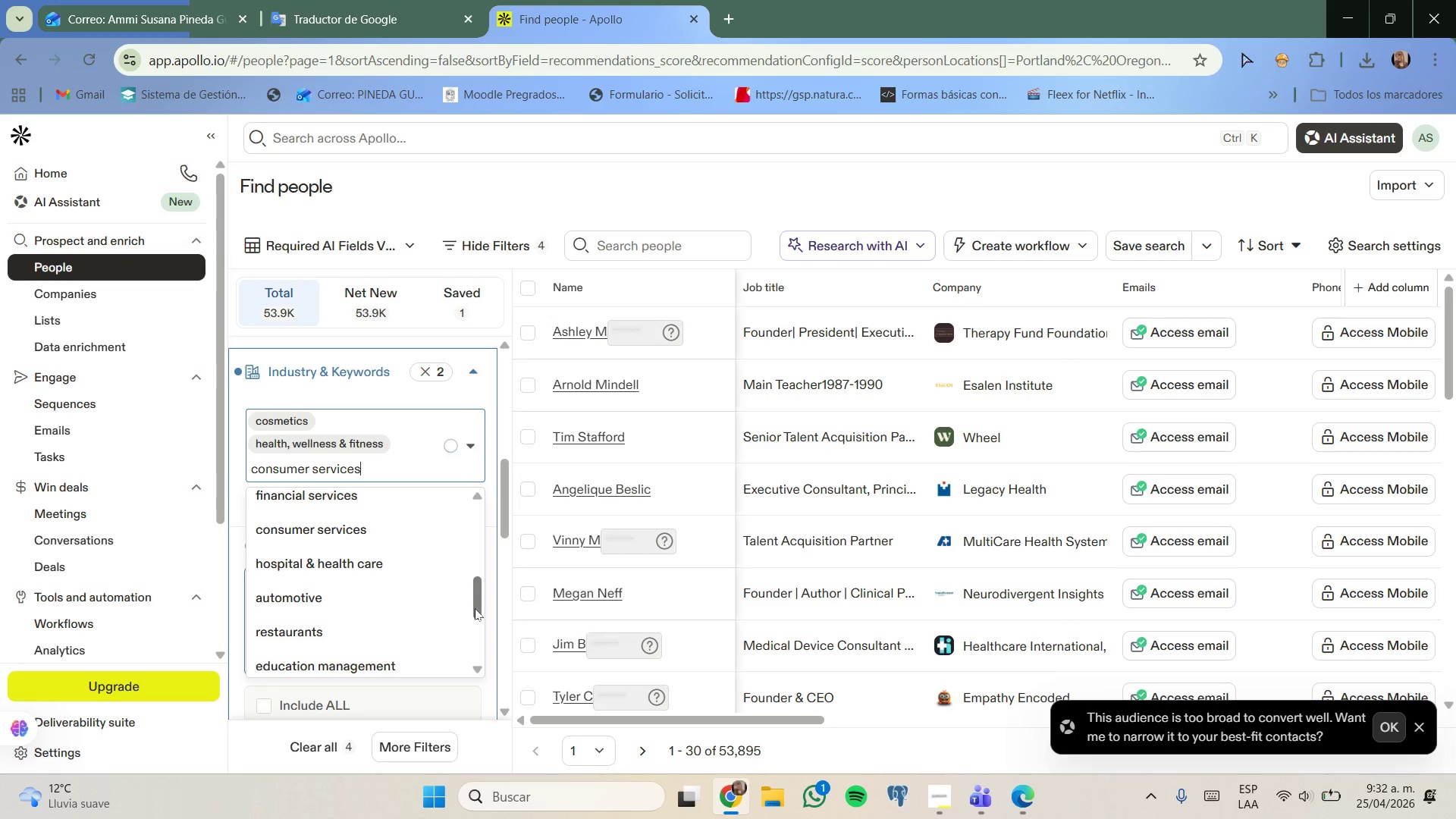 
left_click_drag(start_coordinate=[475, 603], to_coordinate=[481, 522])
 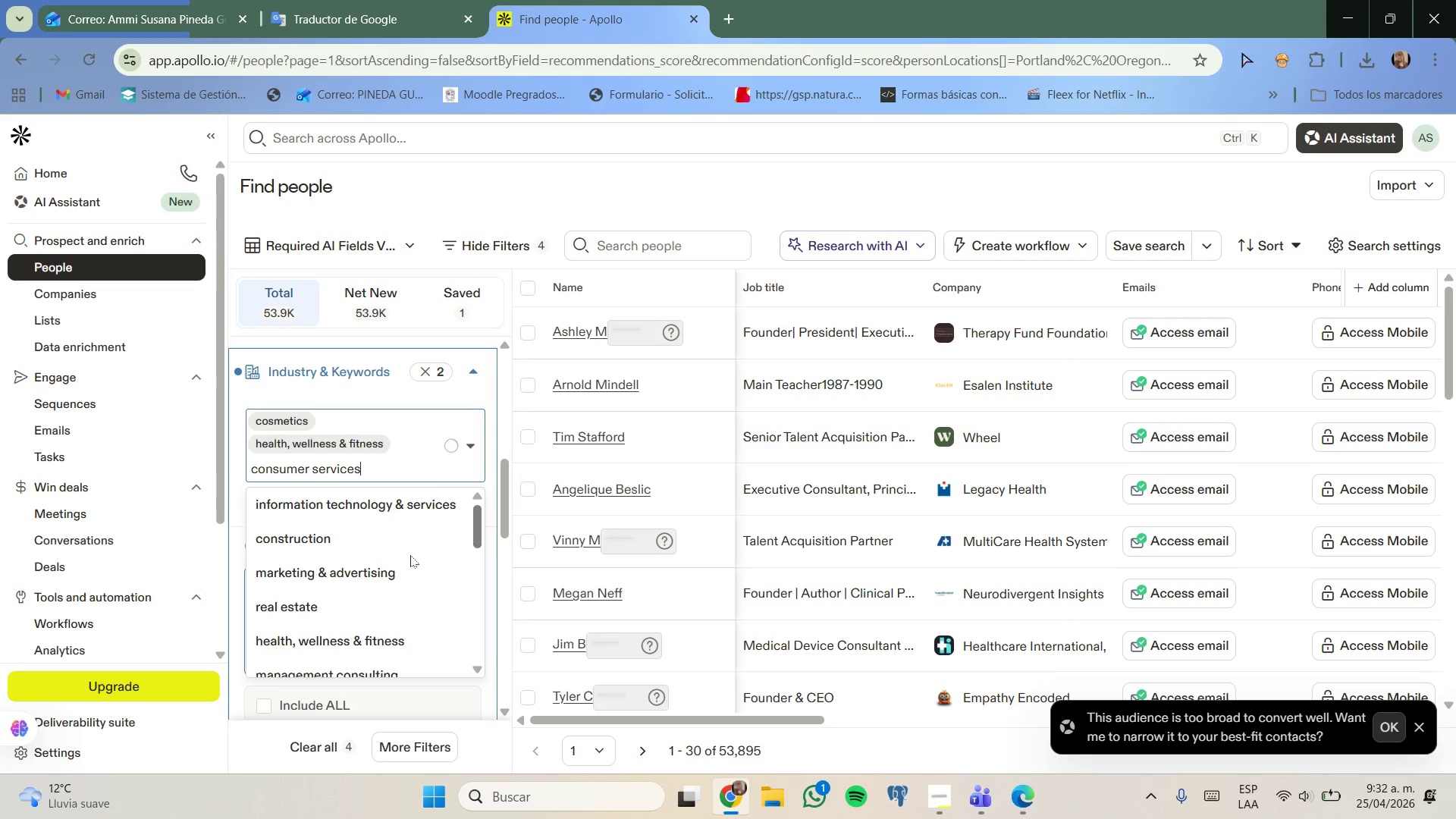 
scroll: coordinate [410, 555], scroll_direction: up, amount: 1.0
 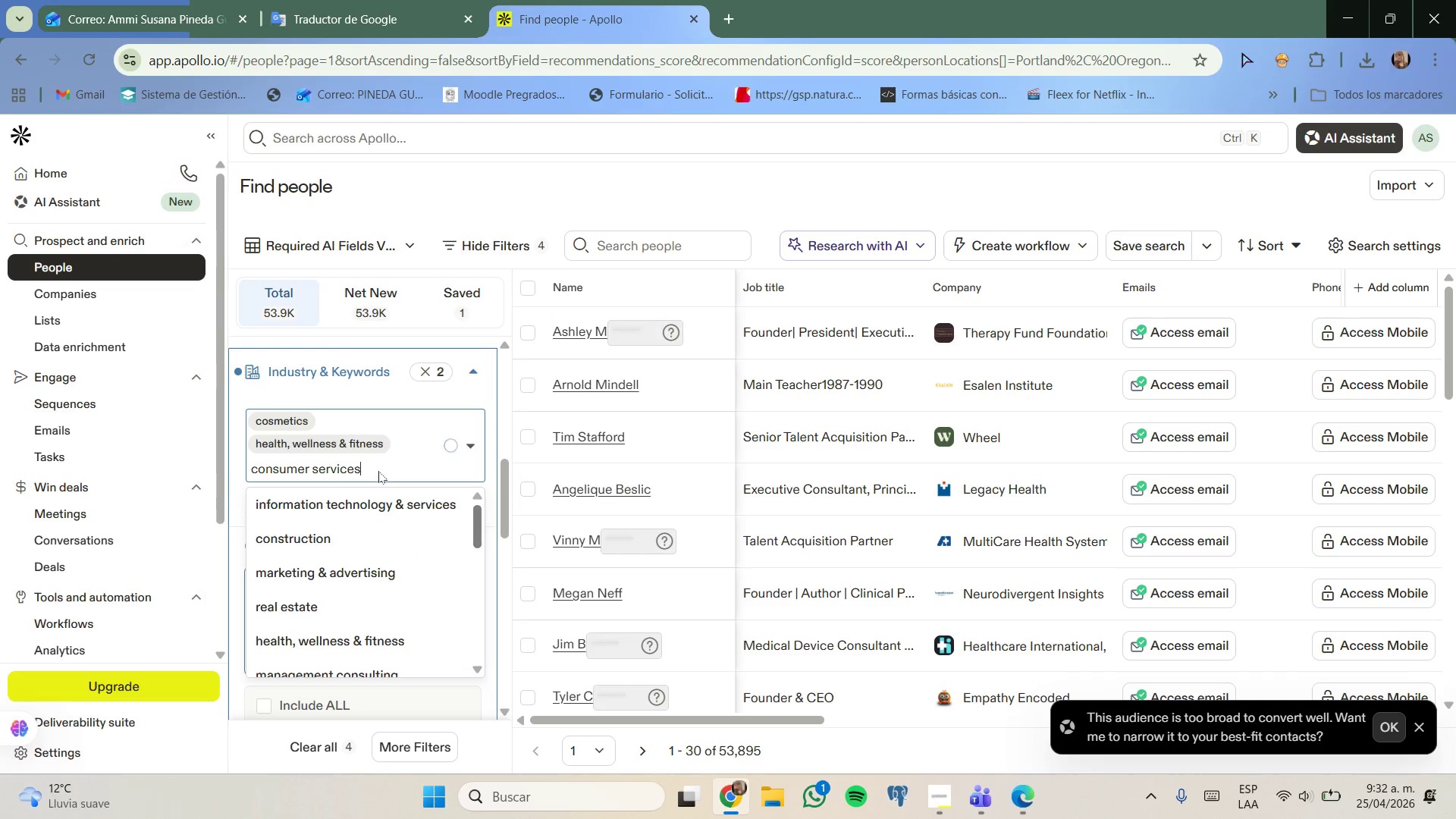 
key(Backspace)
 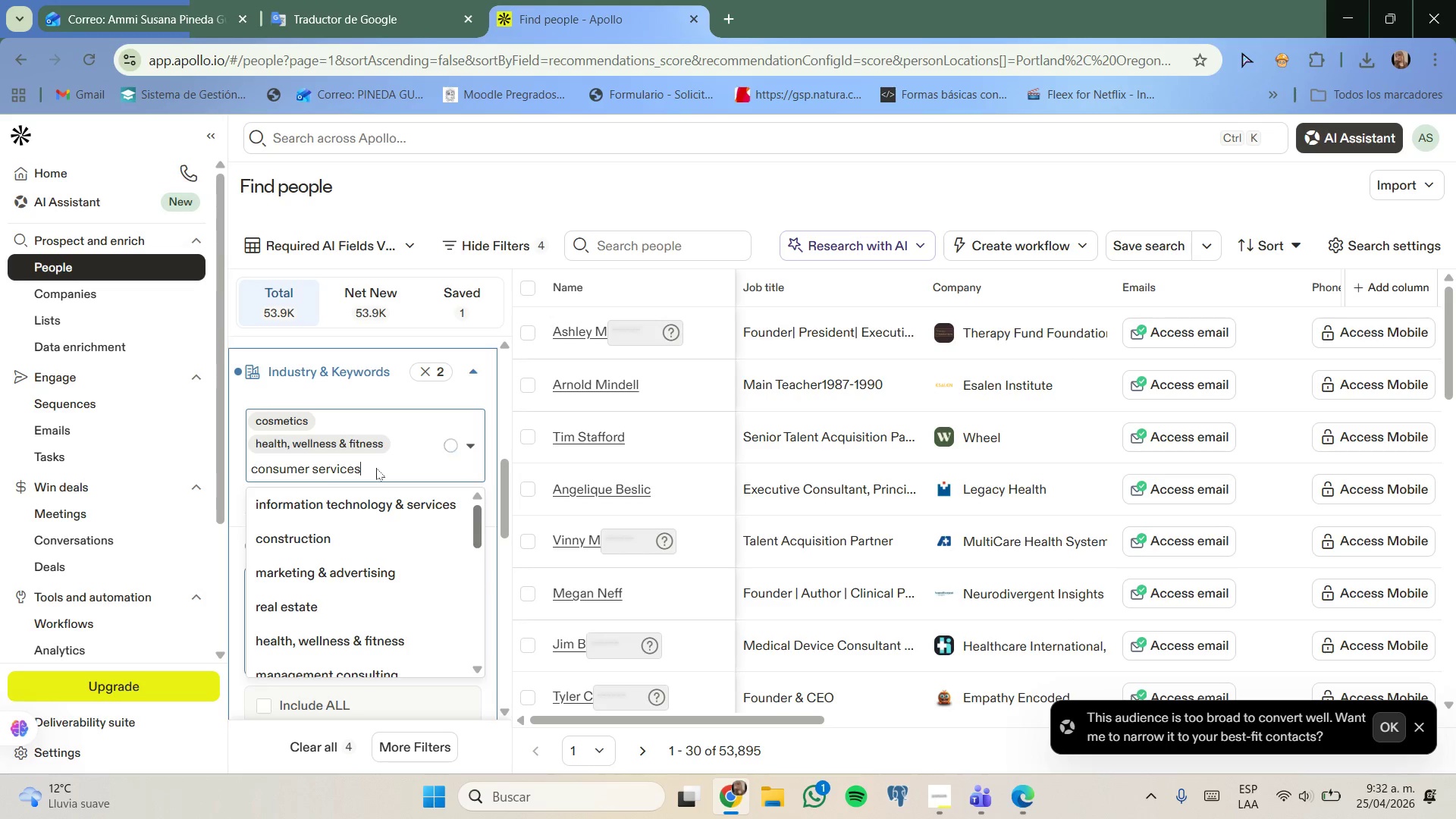 
key(Backspace)
 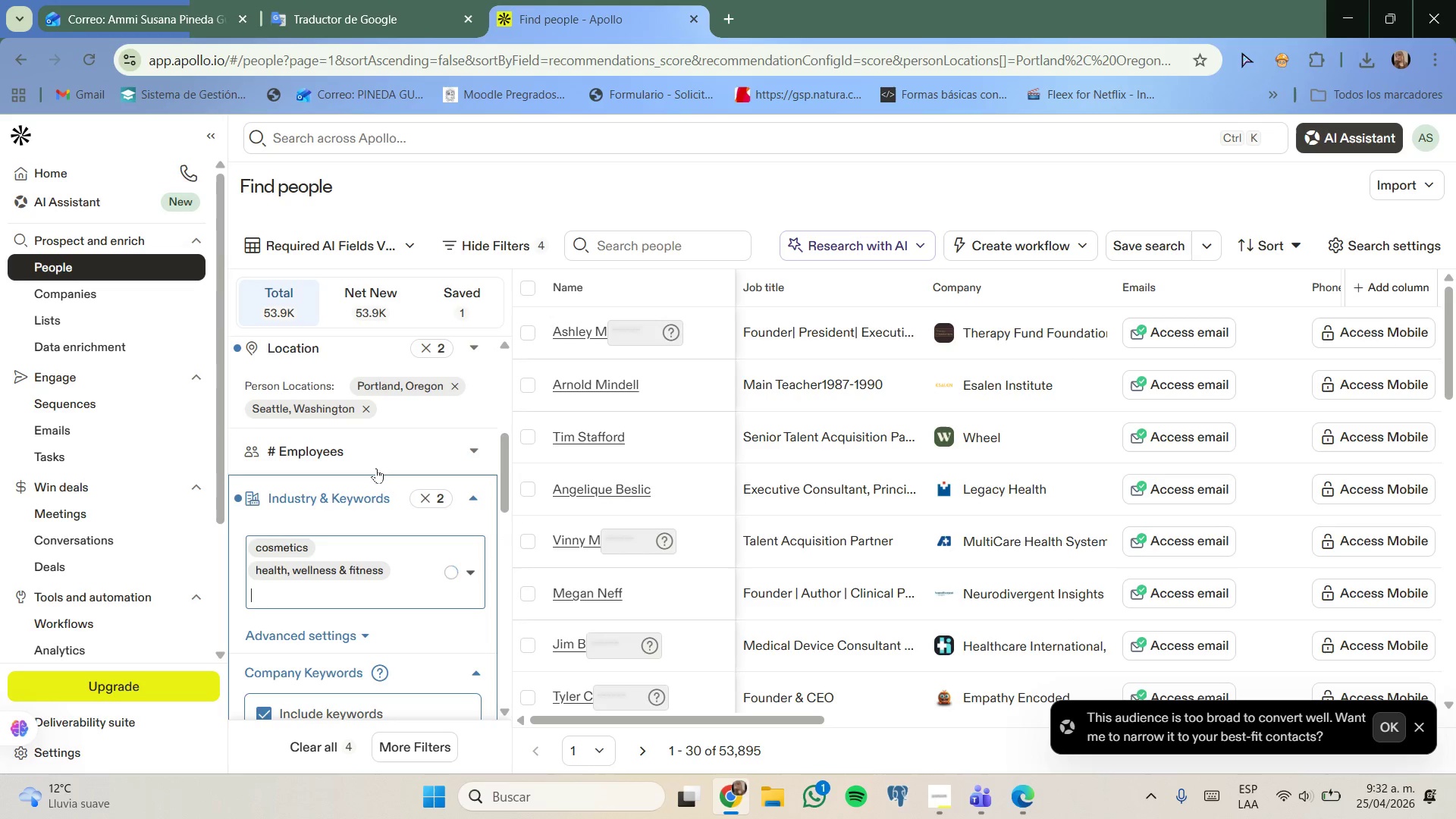 
wait(8.61)
 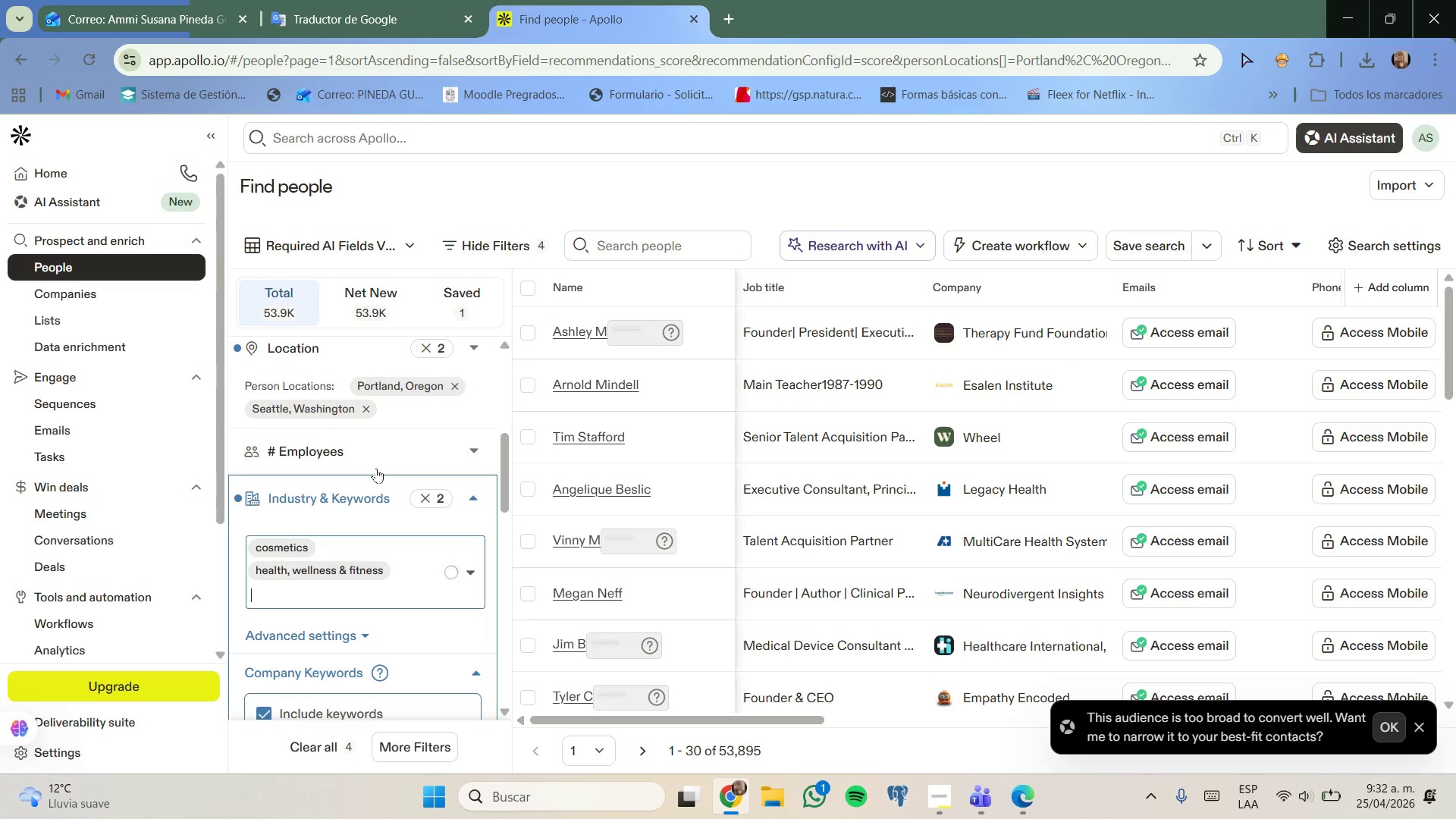 
key(C)
 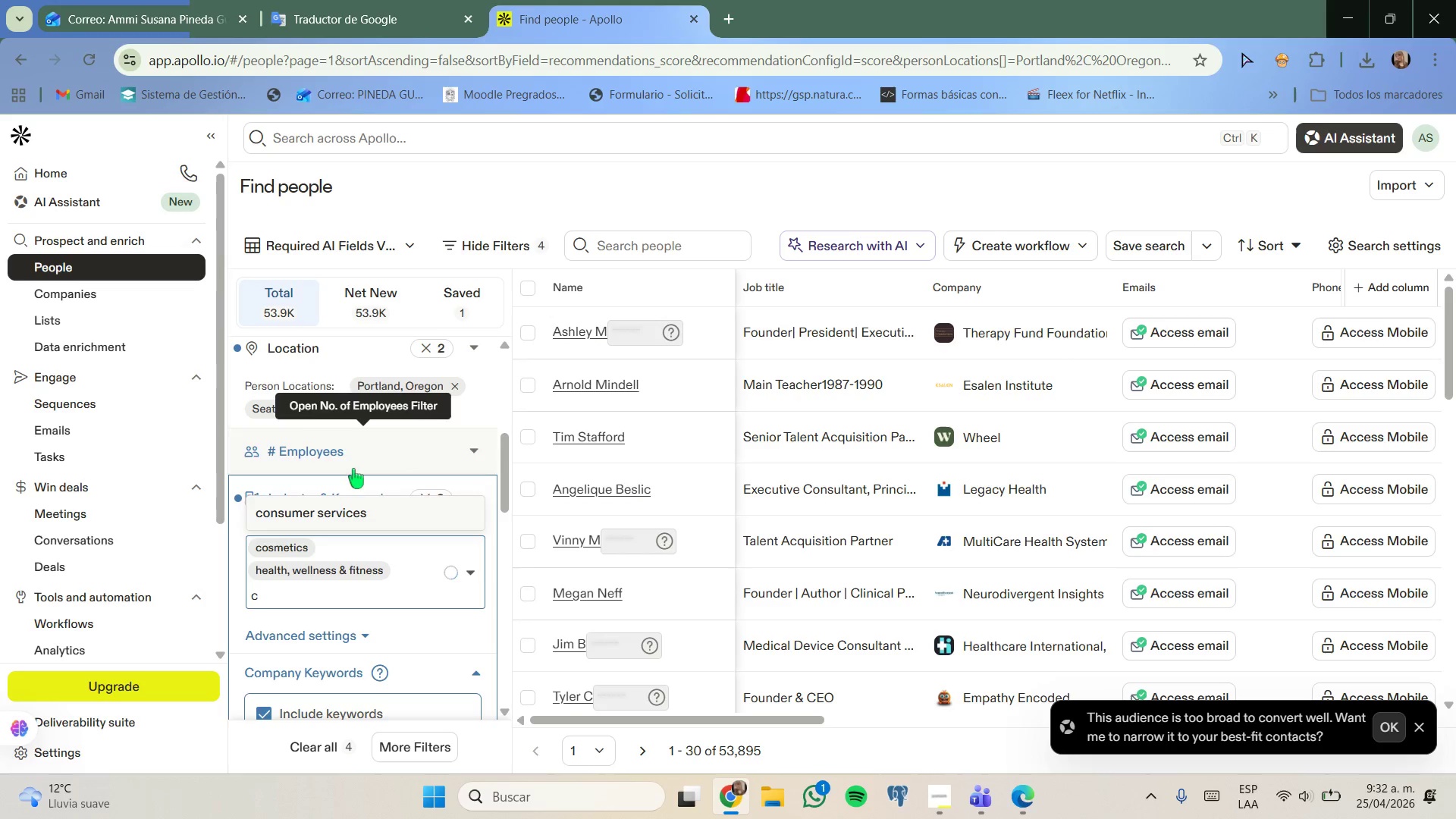 
left_click([360, 505])
 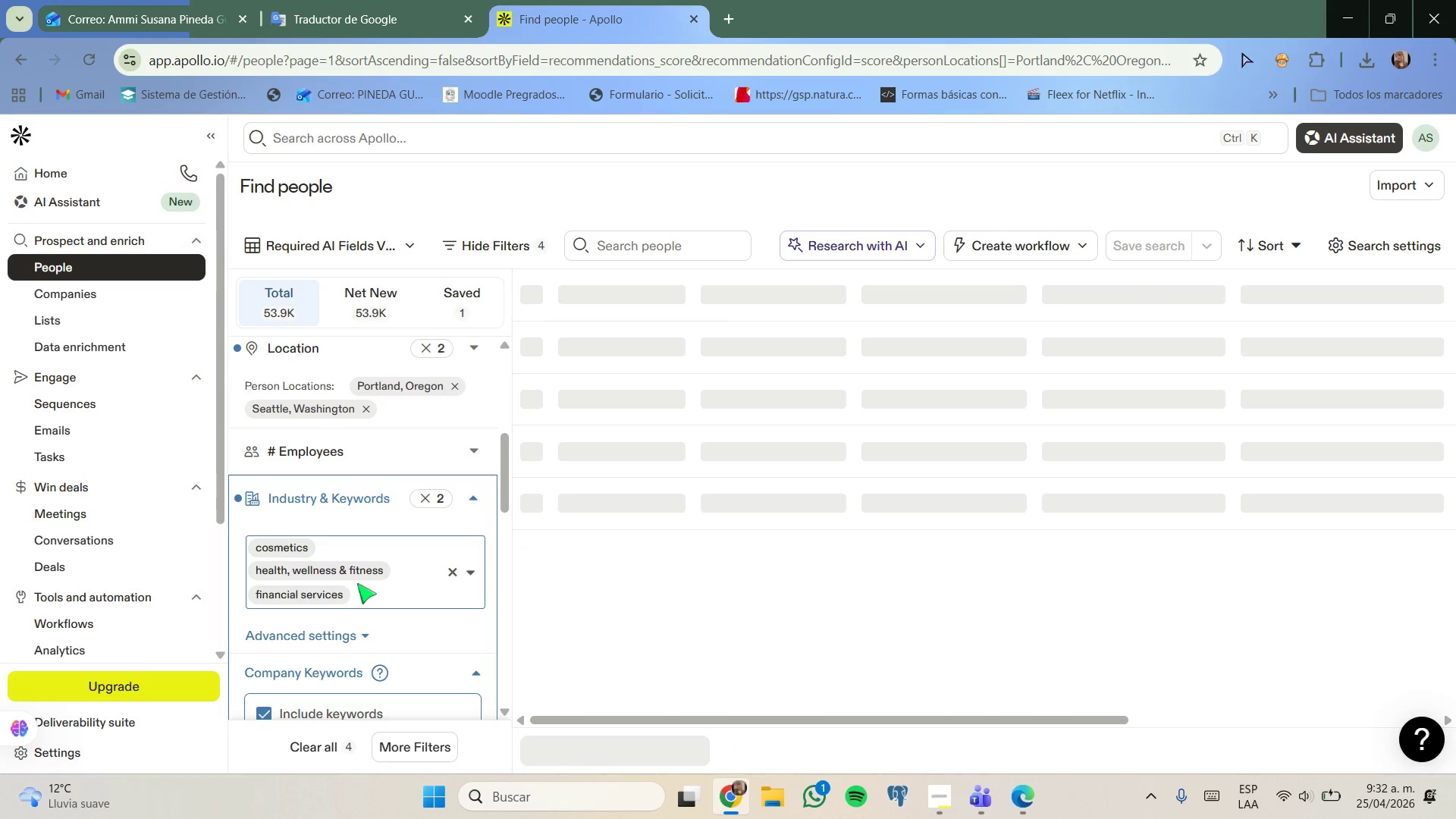 
left_click([334, 594])
 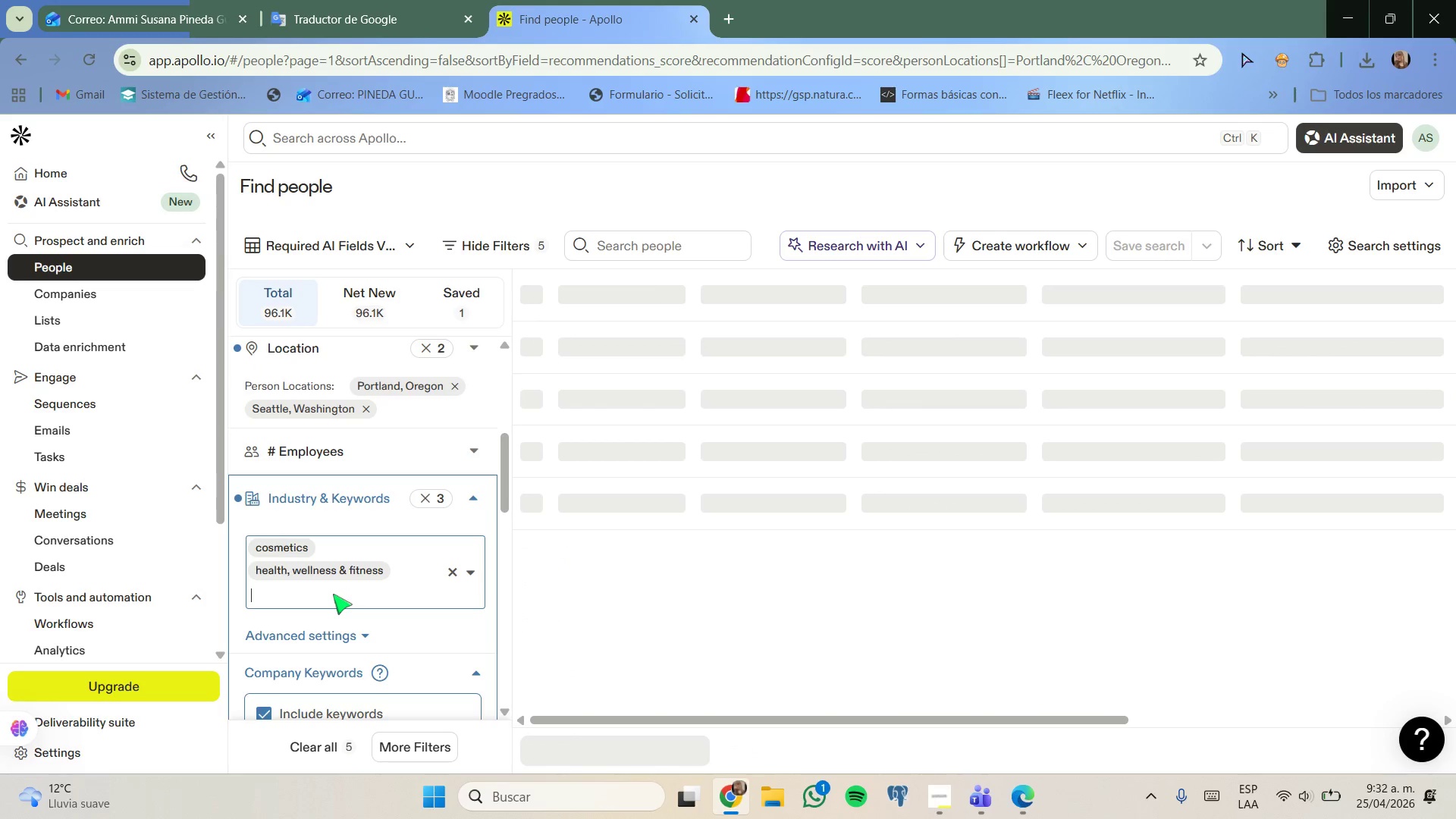 
type(consumer )
 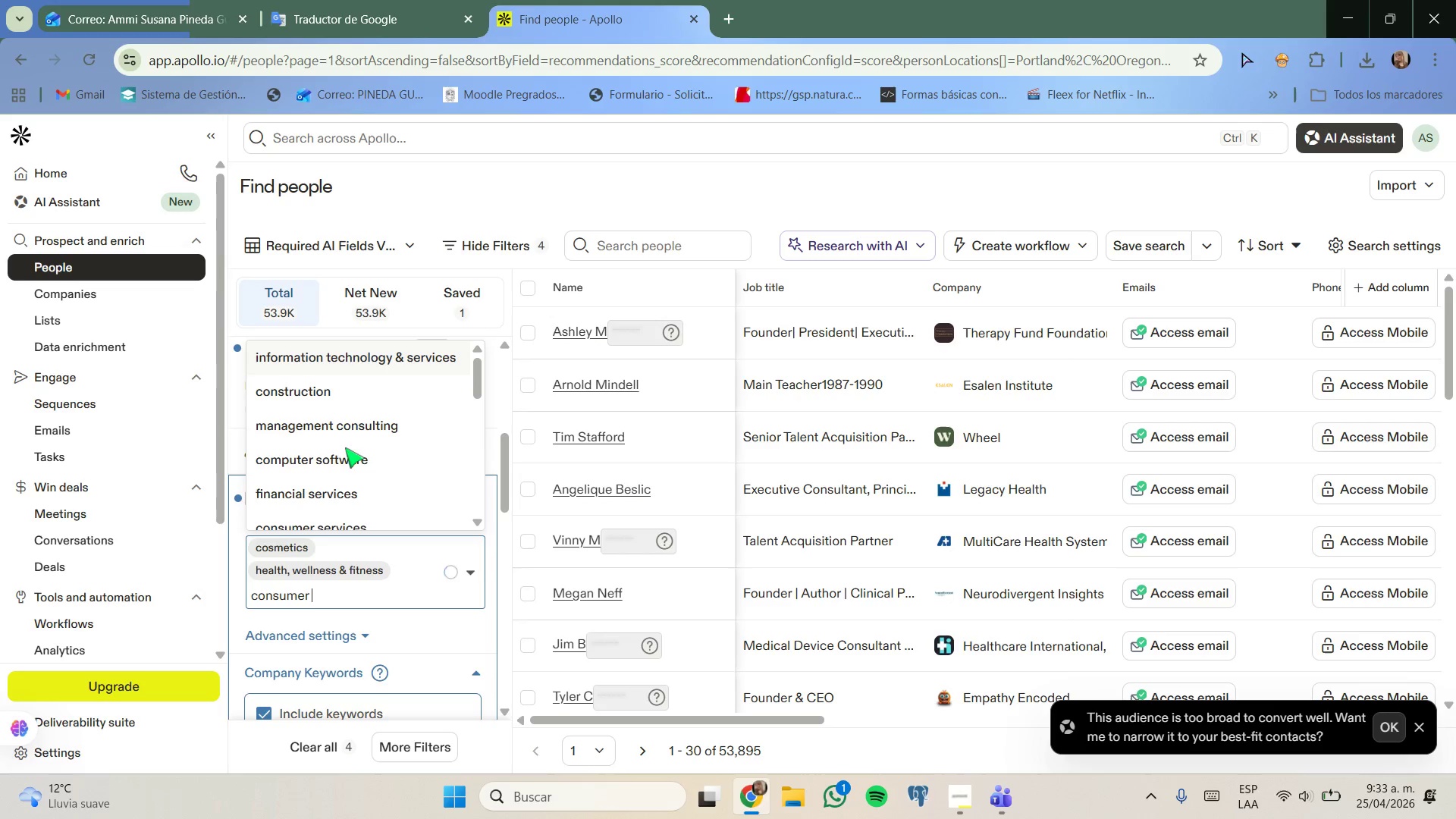 
scroll: coordinate [362, 447], scroll_direction: down, amount: 1.0
 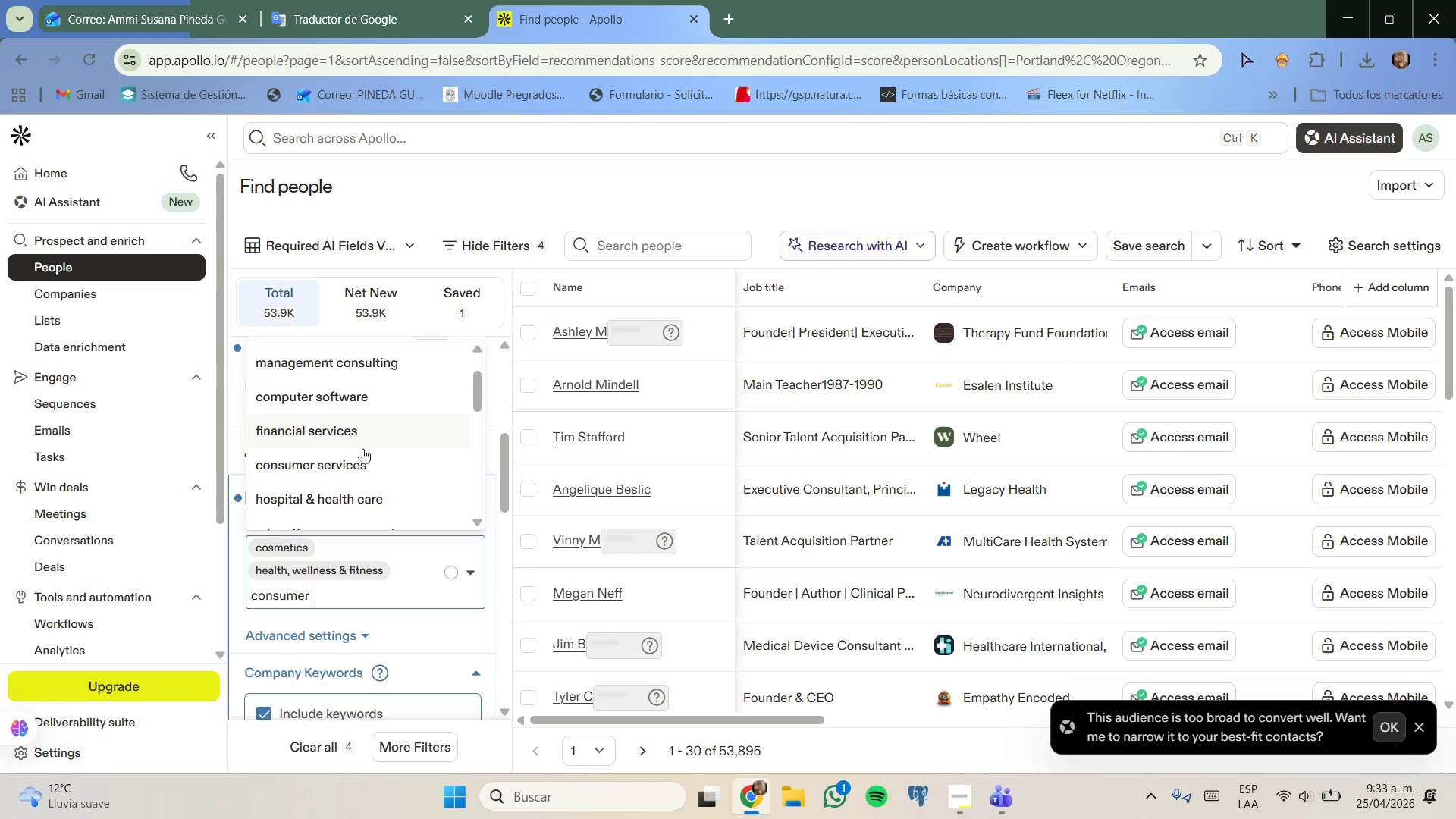 
type(services)
 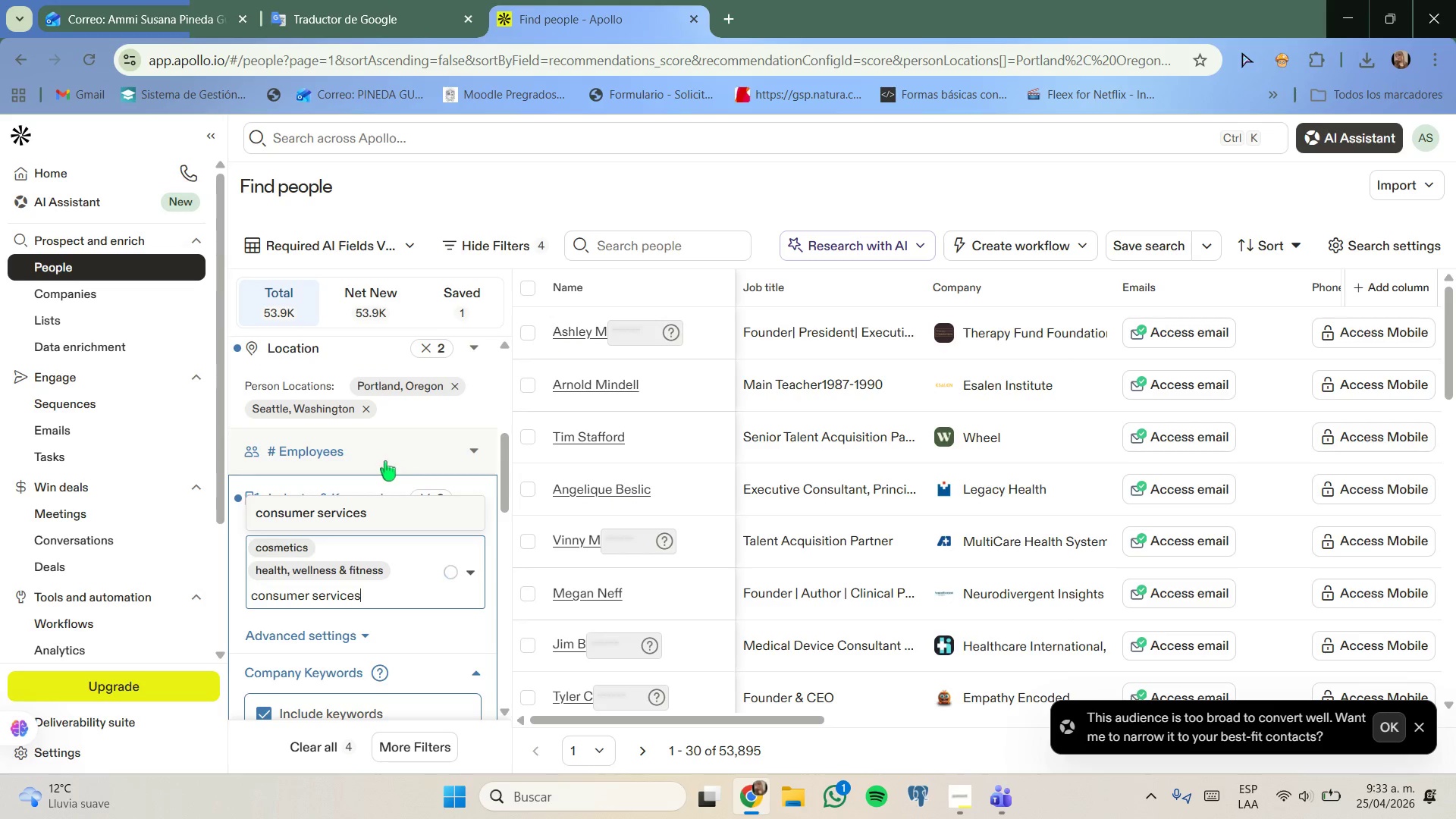 
left_click([394, 515])
 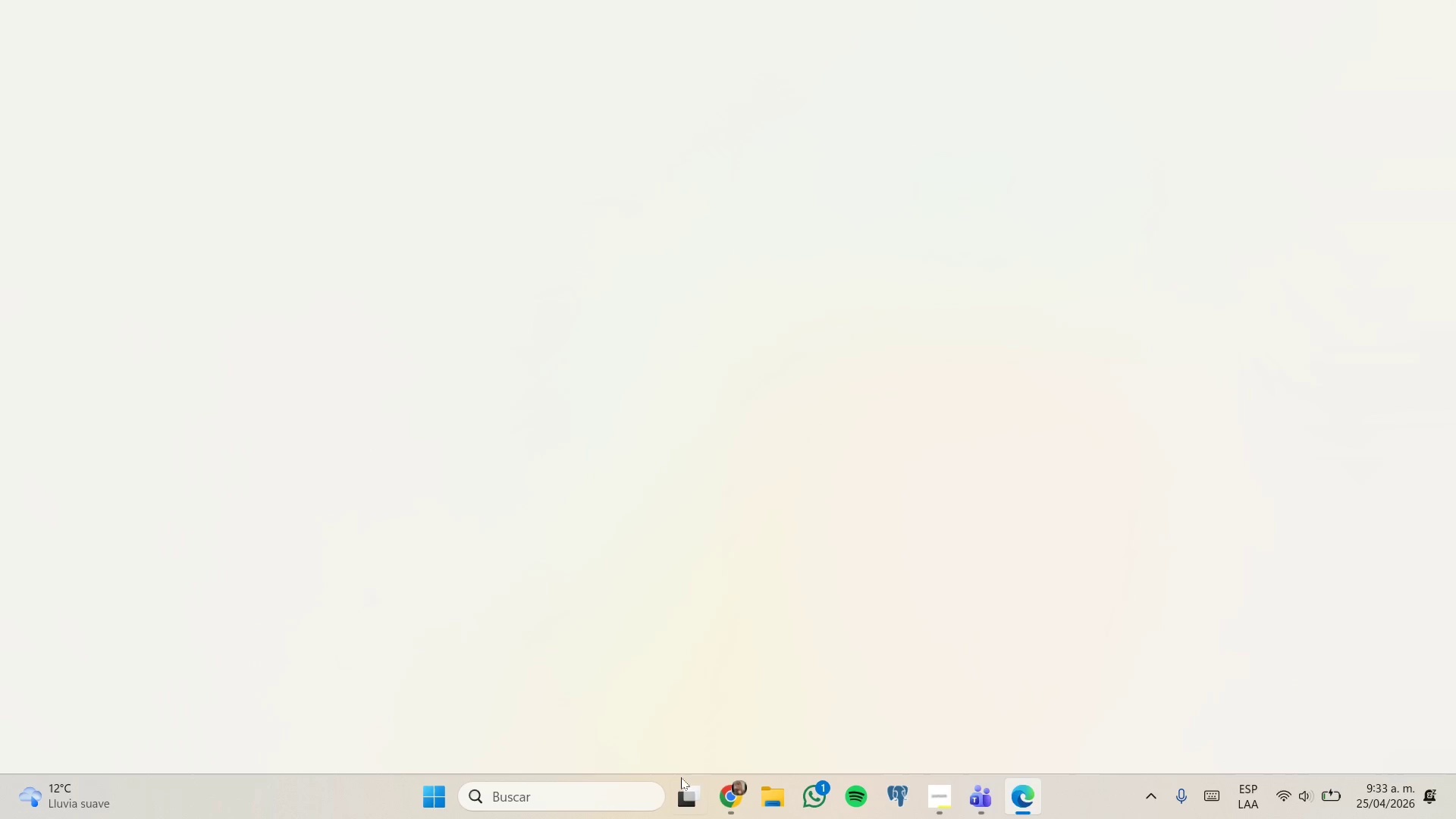 
left_click([720, 733])
 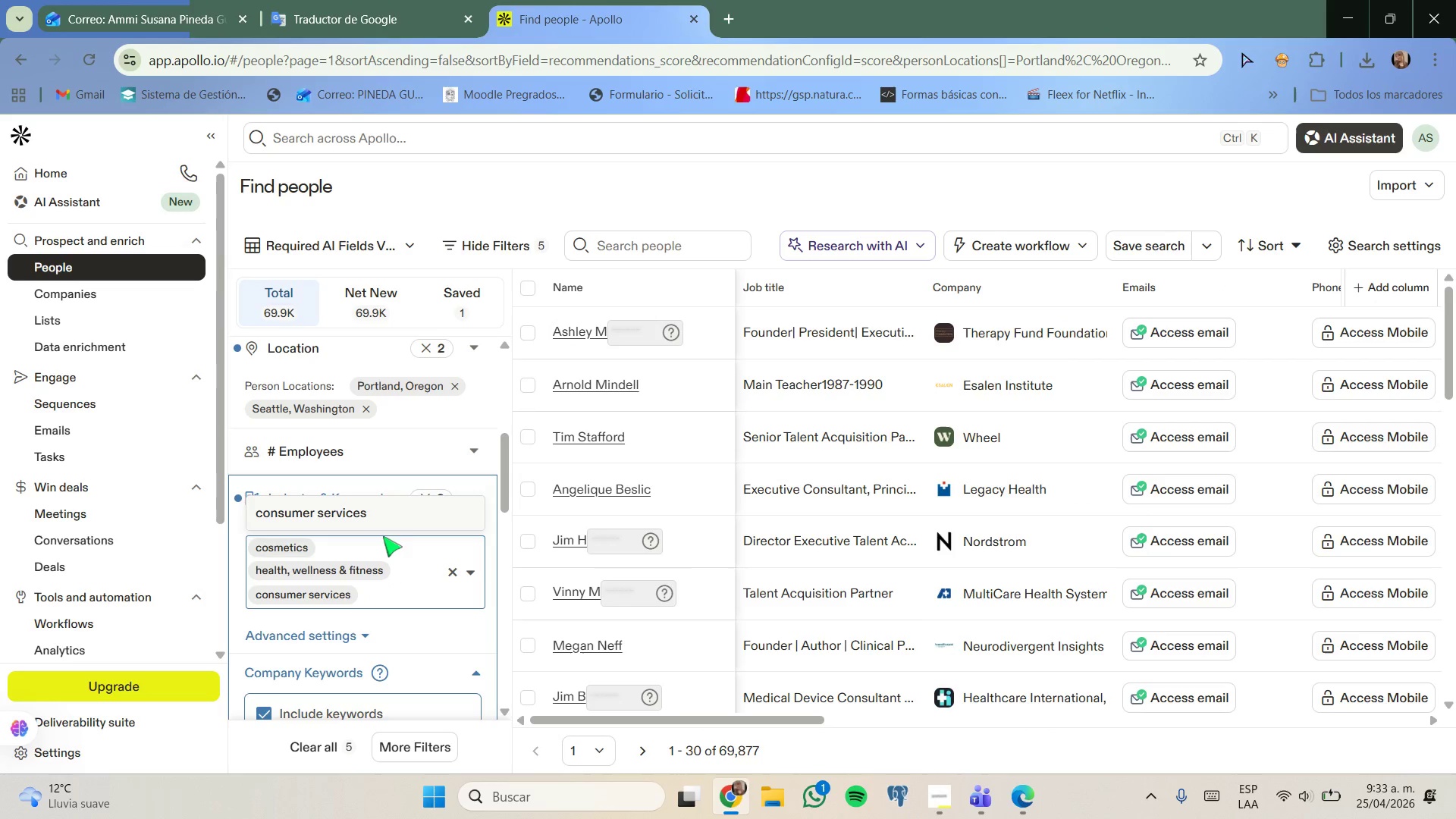 
wait(5.88)
 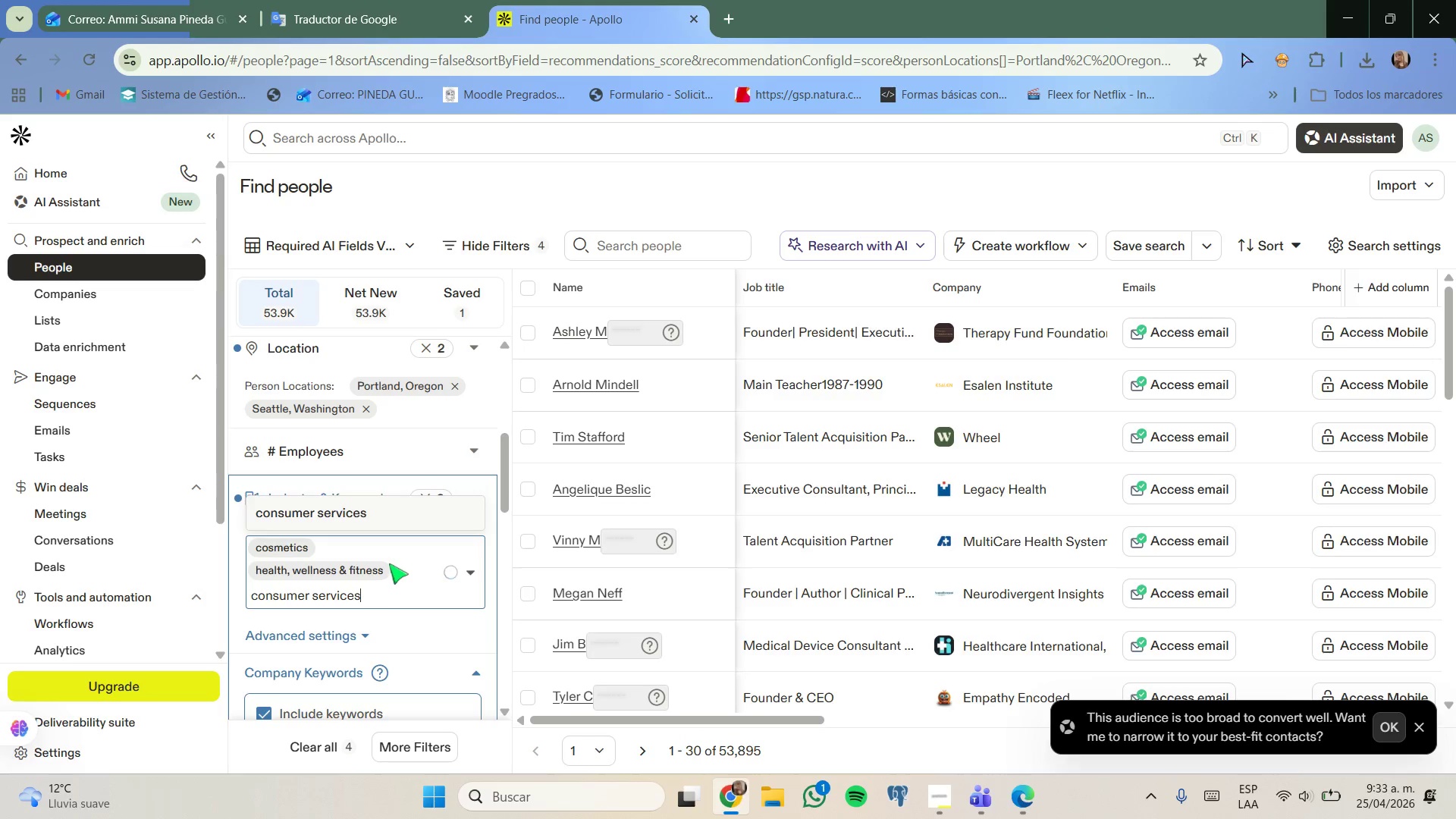 
left_click([375, 512])
 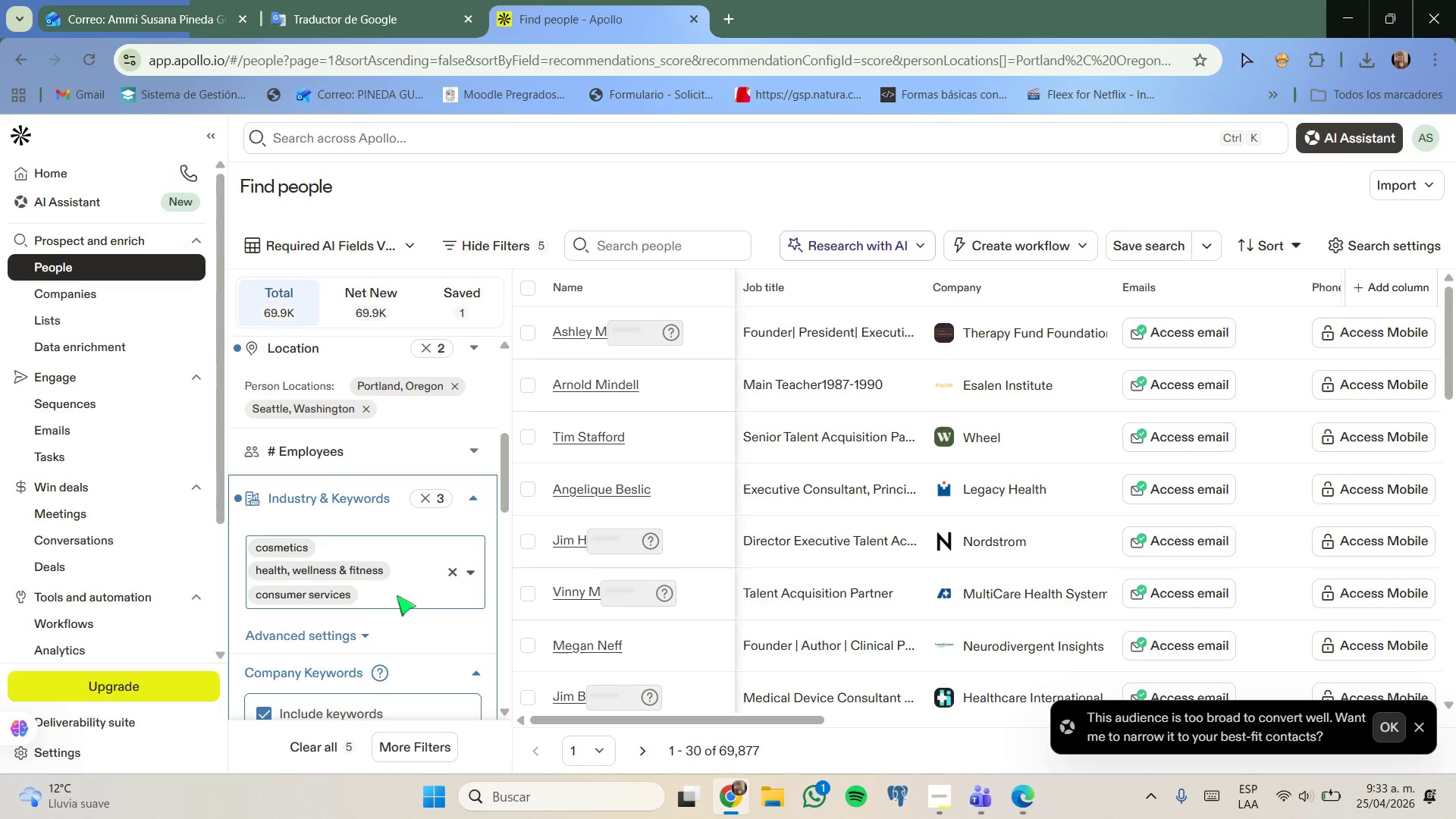 
scroll: coordinate [397, 593], scroll_direction: none, amount: 0.0
 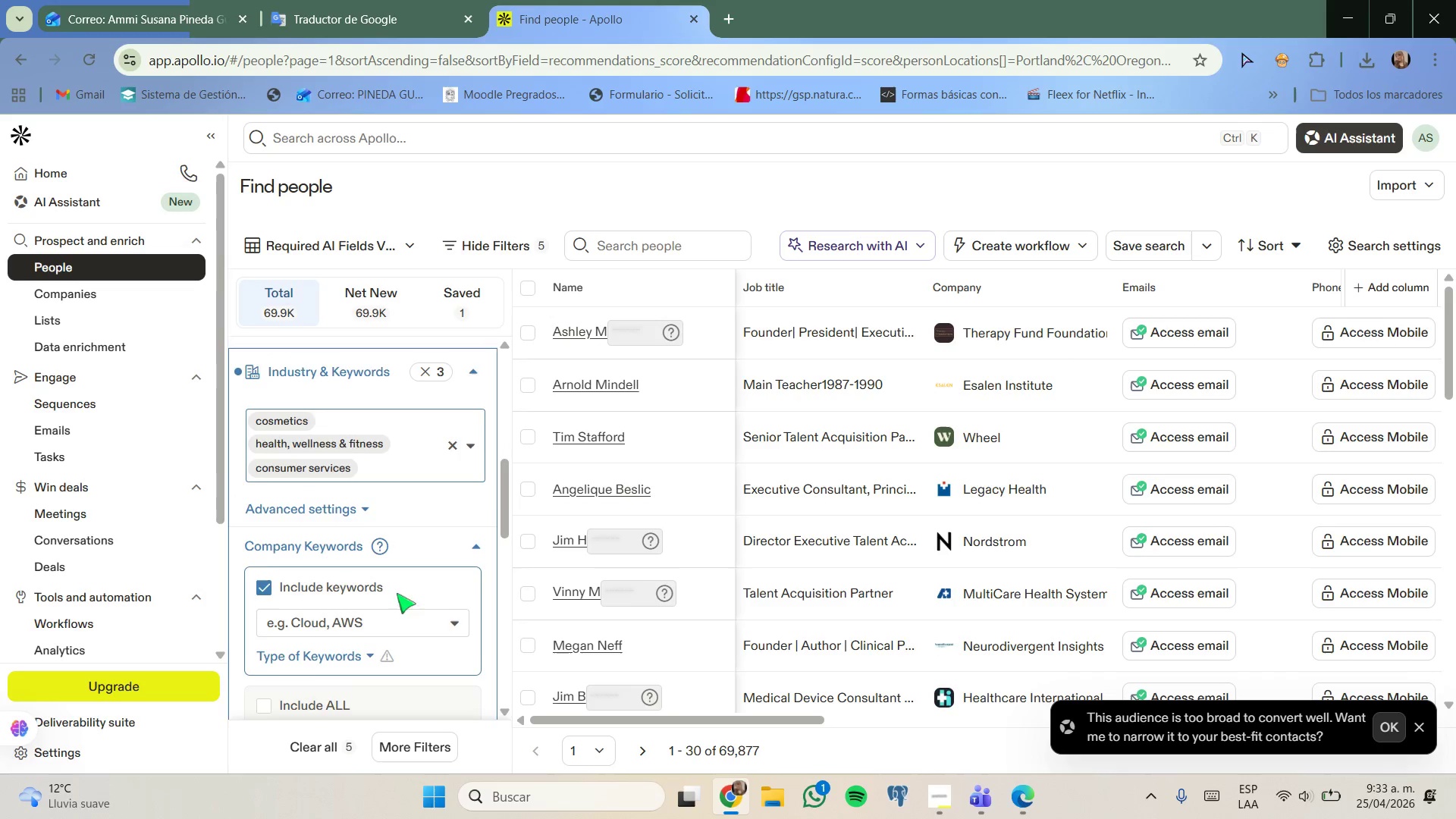 
scroll: coordinate [397, 593], scroll_direction: down, amount: 1.0
 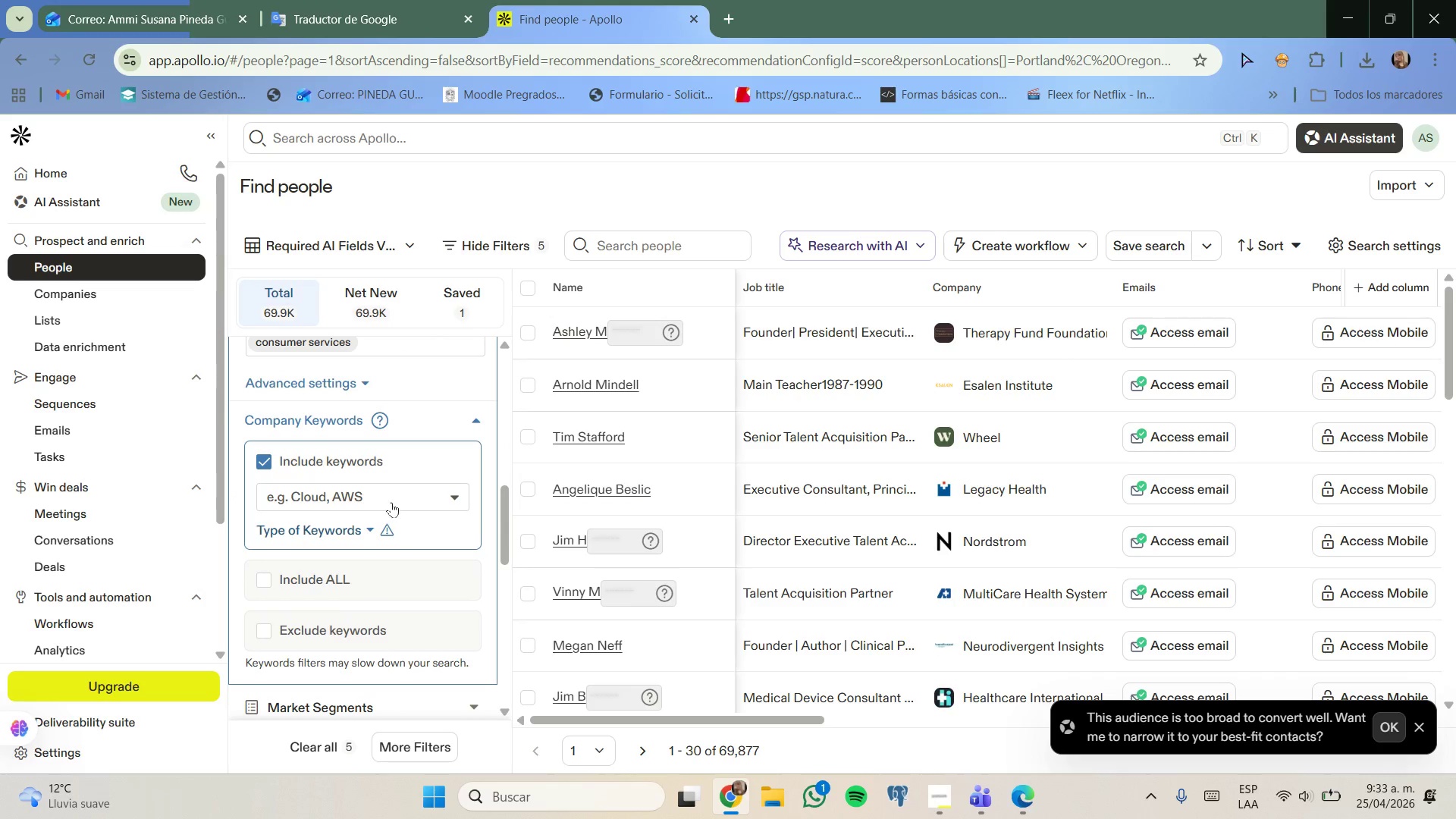 
left_click([392, 498])
 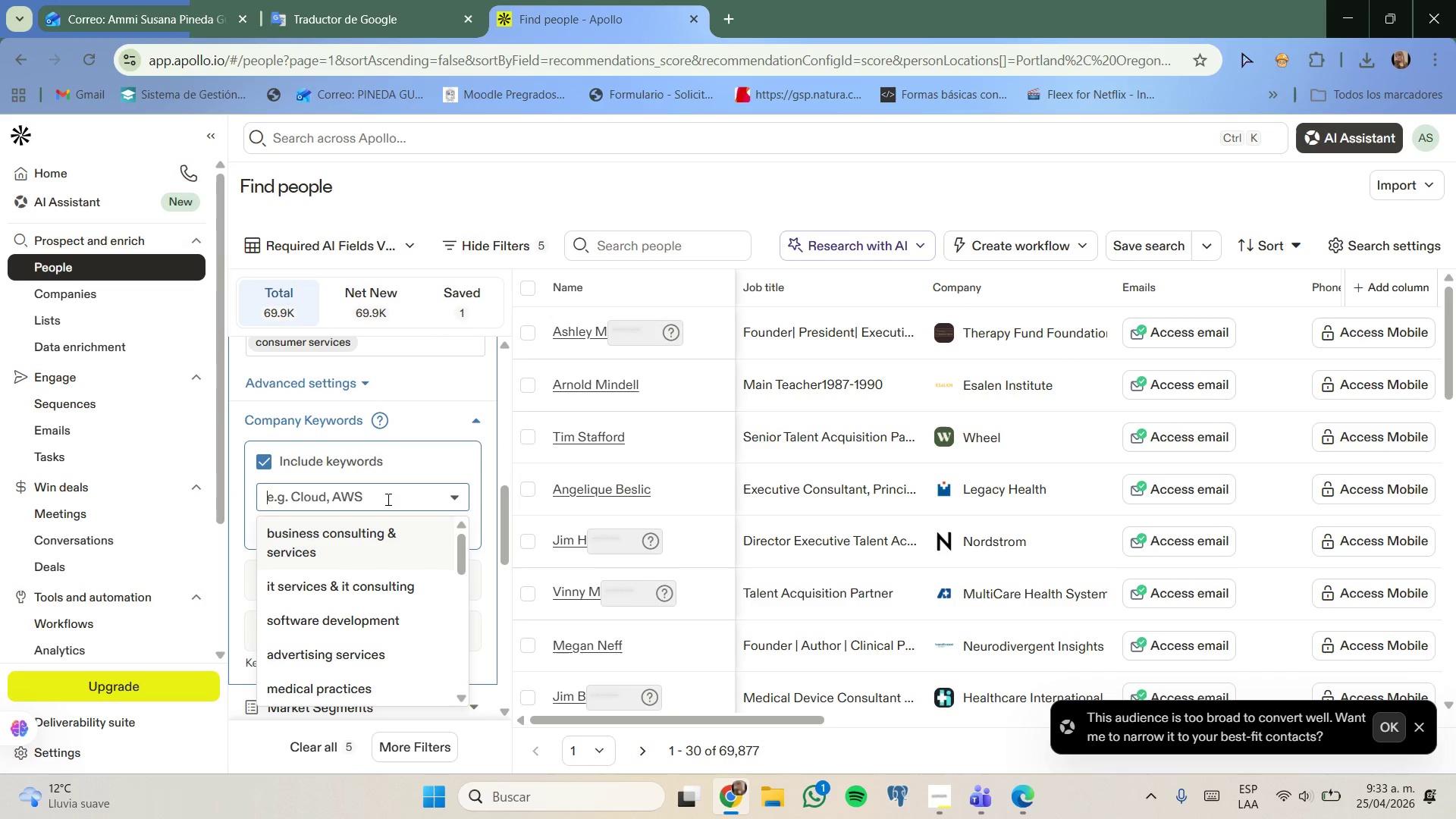 
type(orf)
key(Backspace)
type(ganic)
 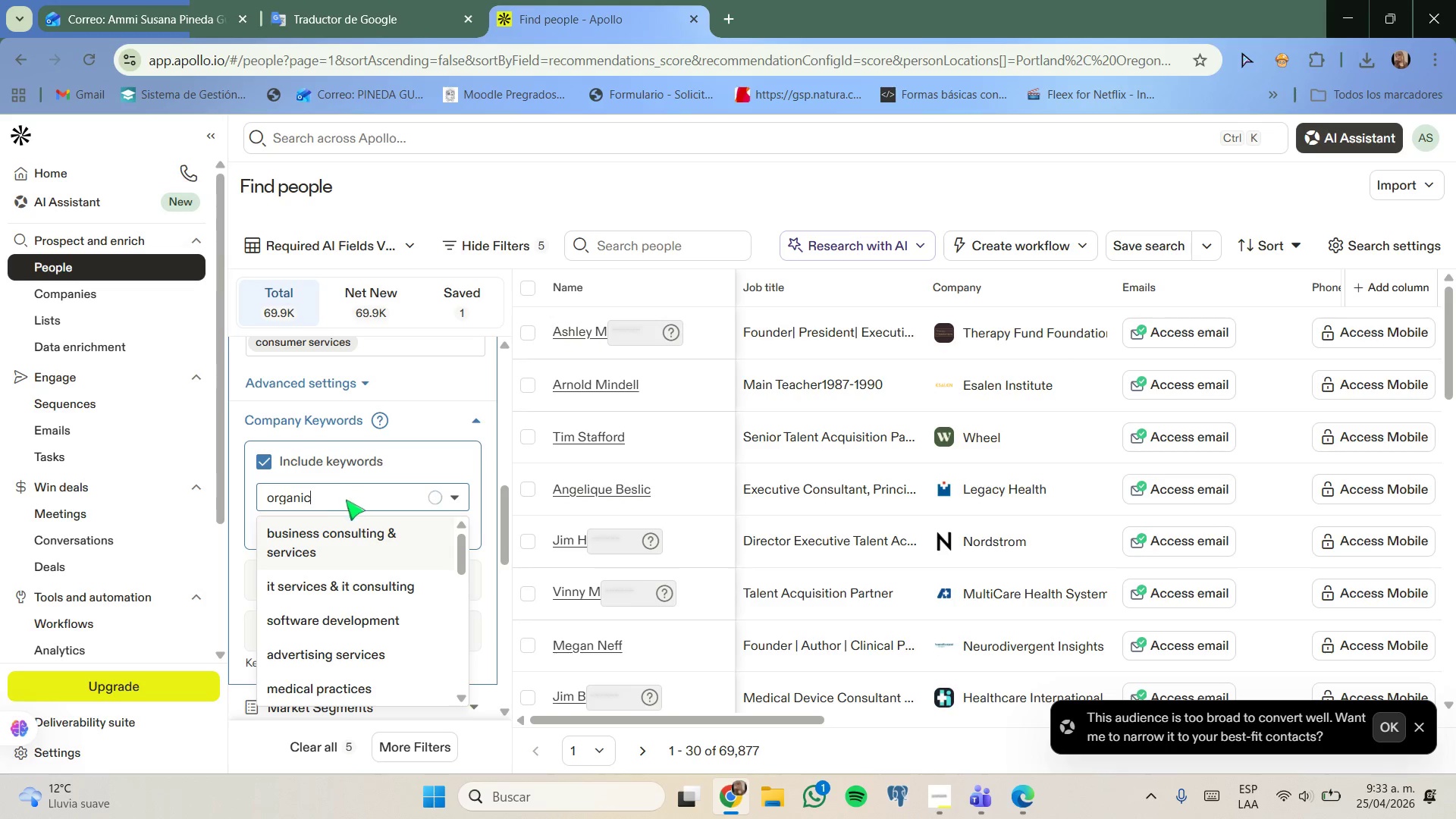 
wait(15.97)
 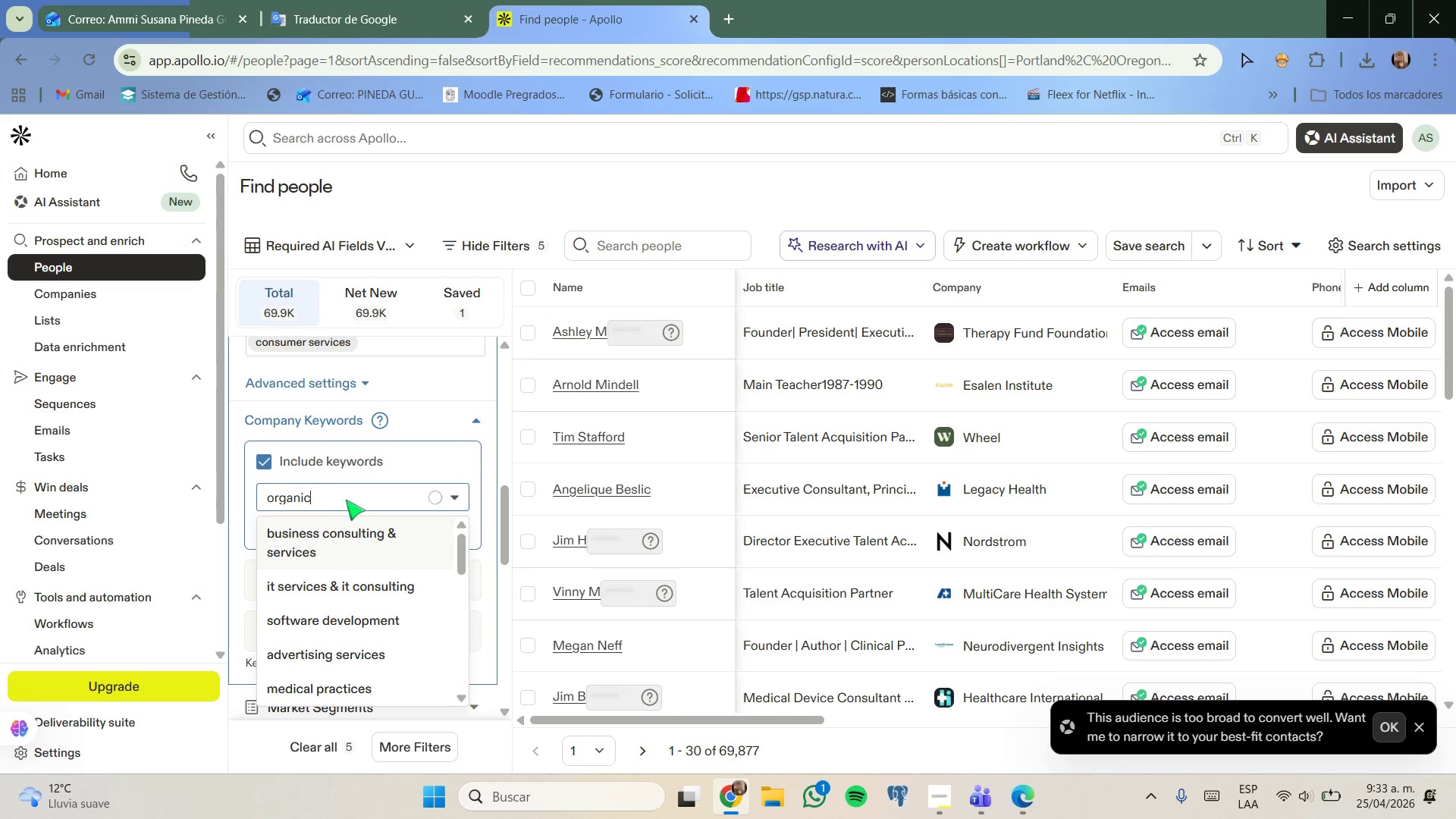 
key(Backspace)
 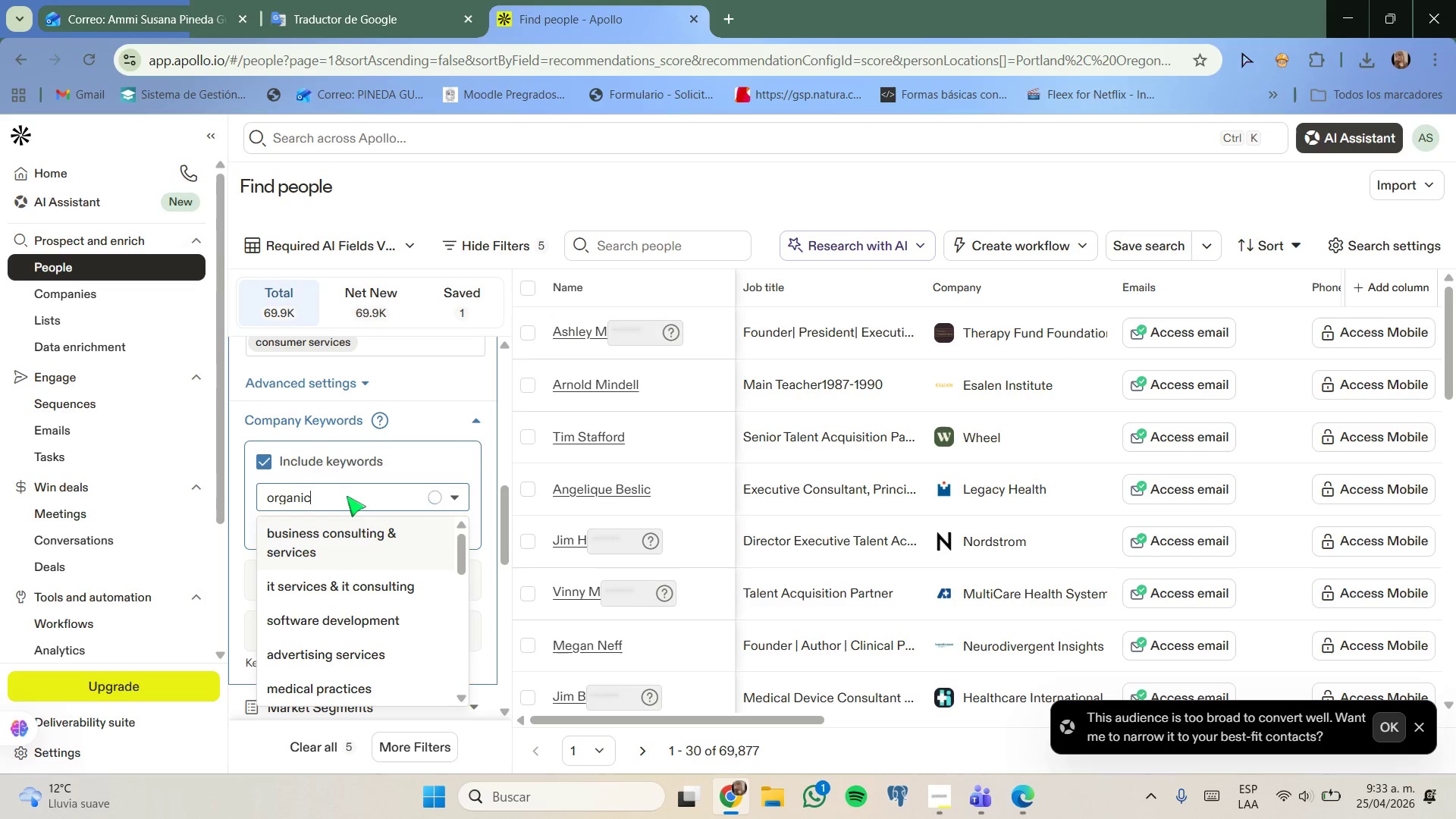 
wait(12.08)
 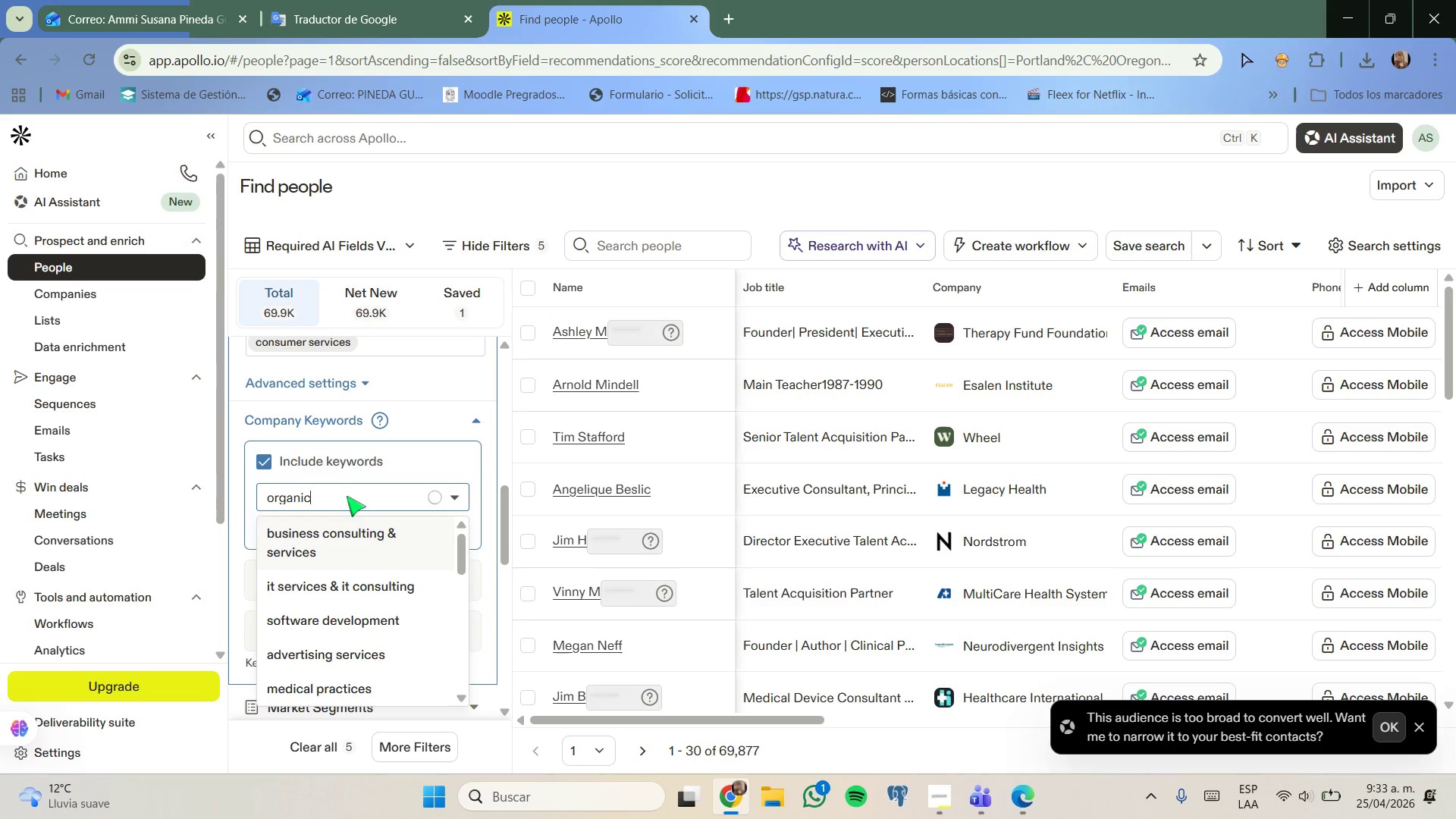 
key(C)
 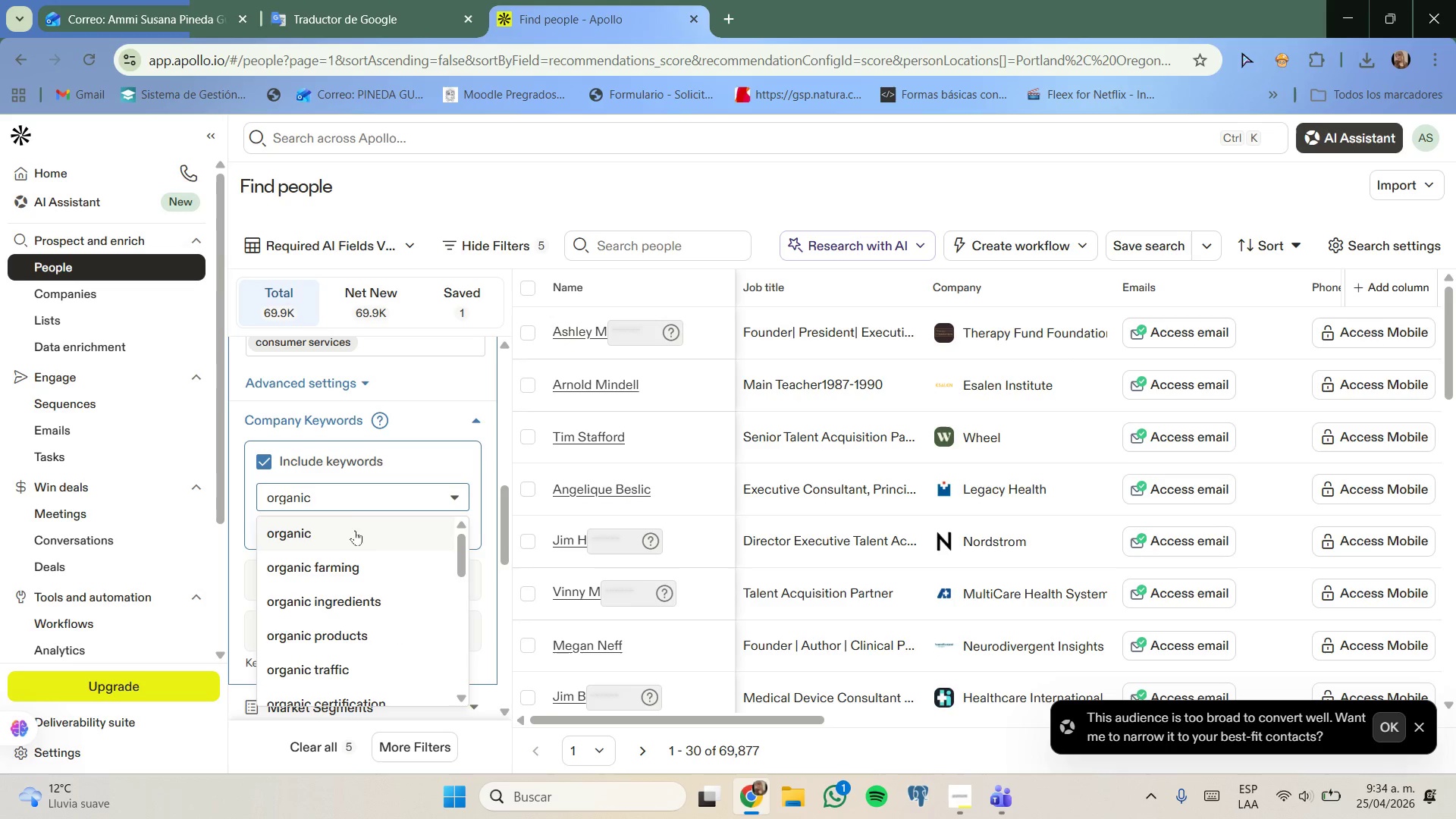 
left_click([354, 529])
 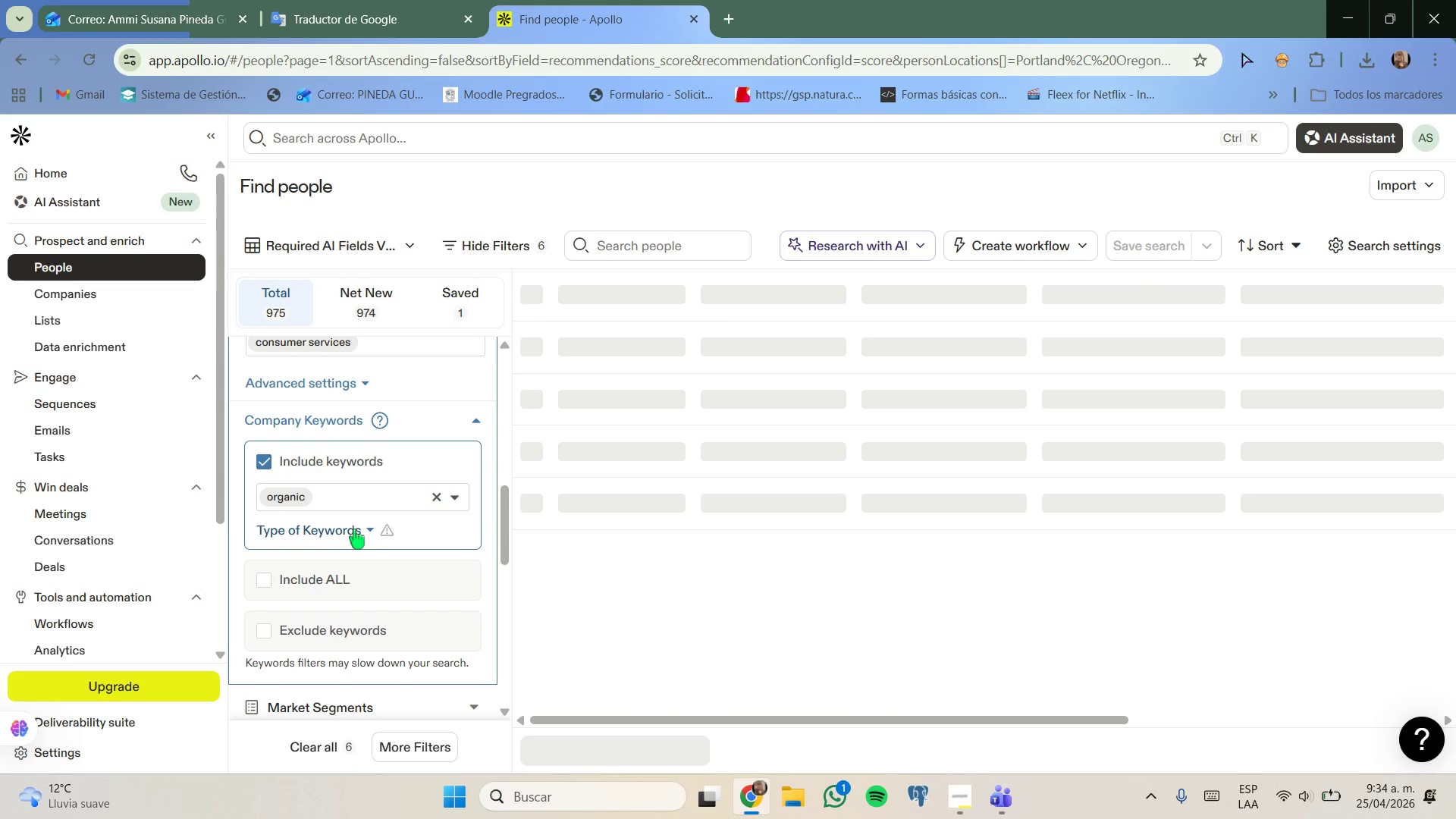 
type(vegan)
 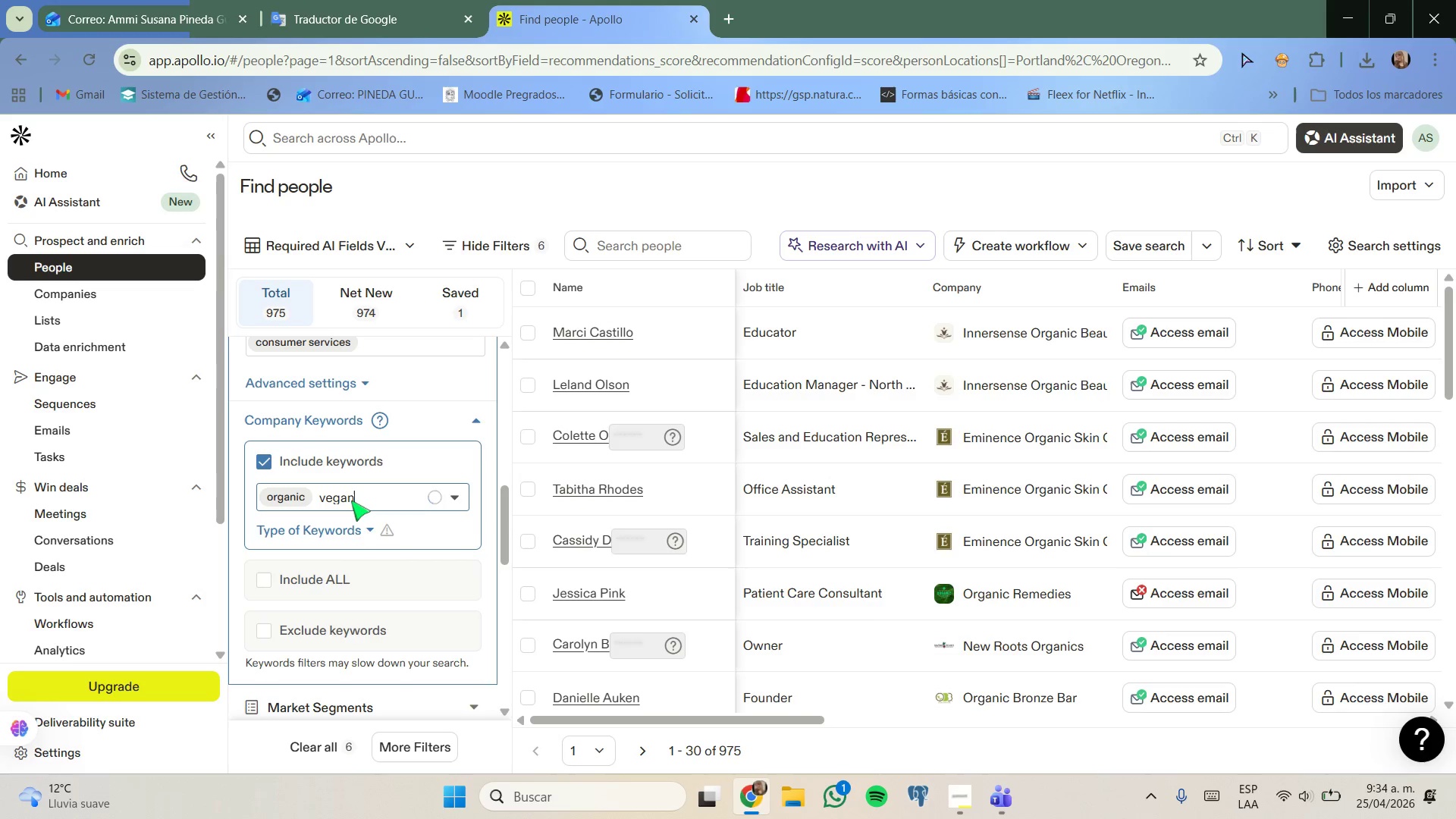 
left_click([351, 500])
 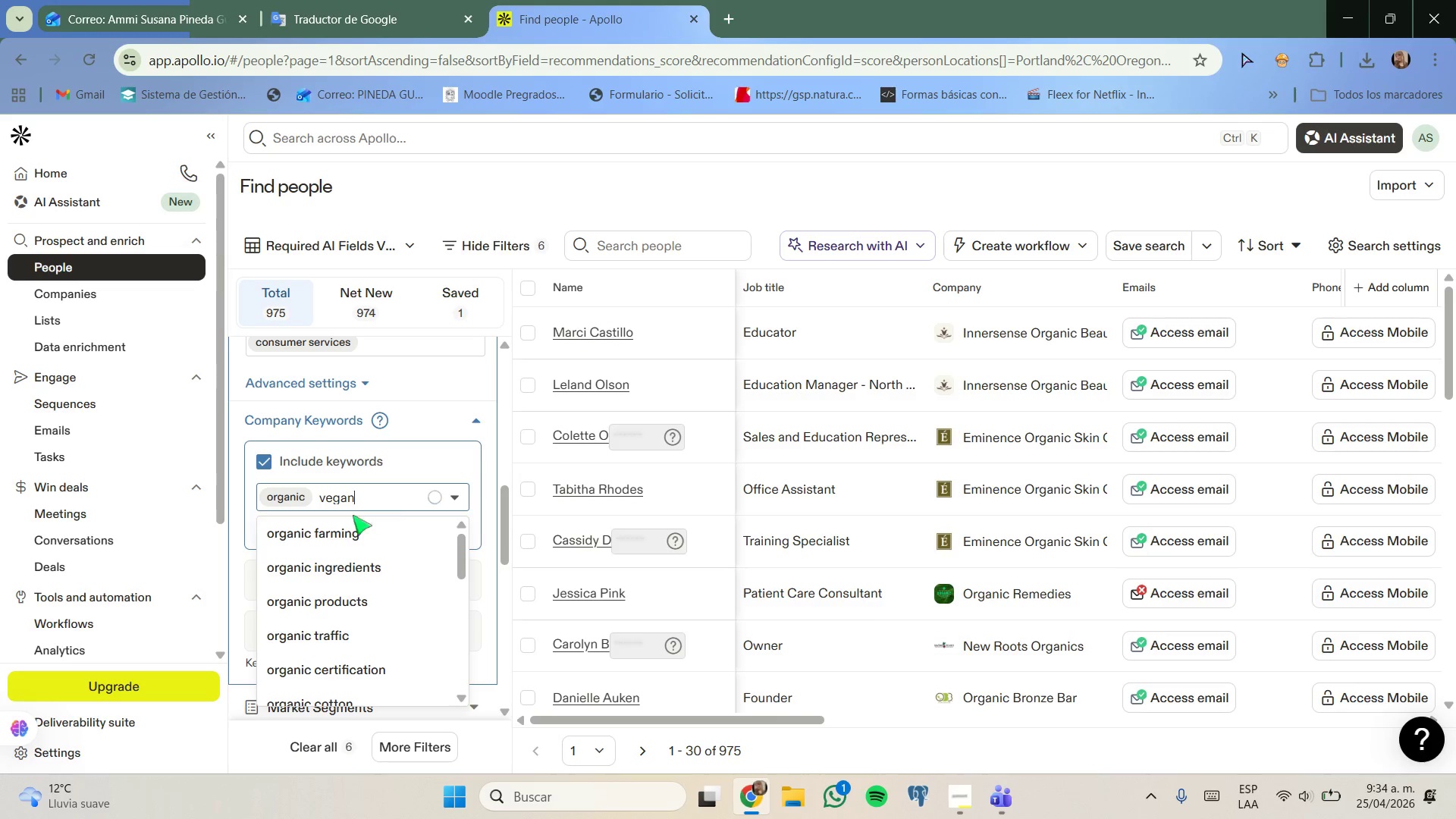 
scroll: coordinate [376, 597], scroll_direction: none, amount: 0.0
 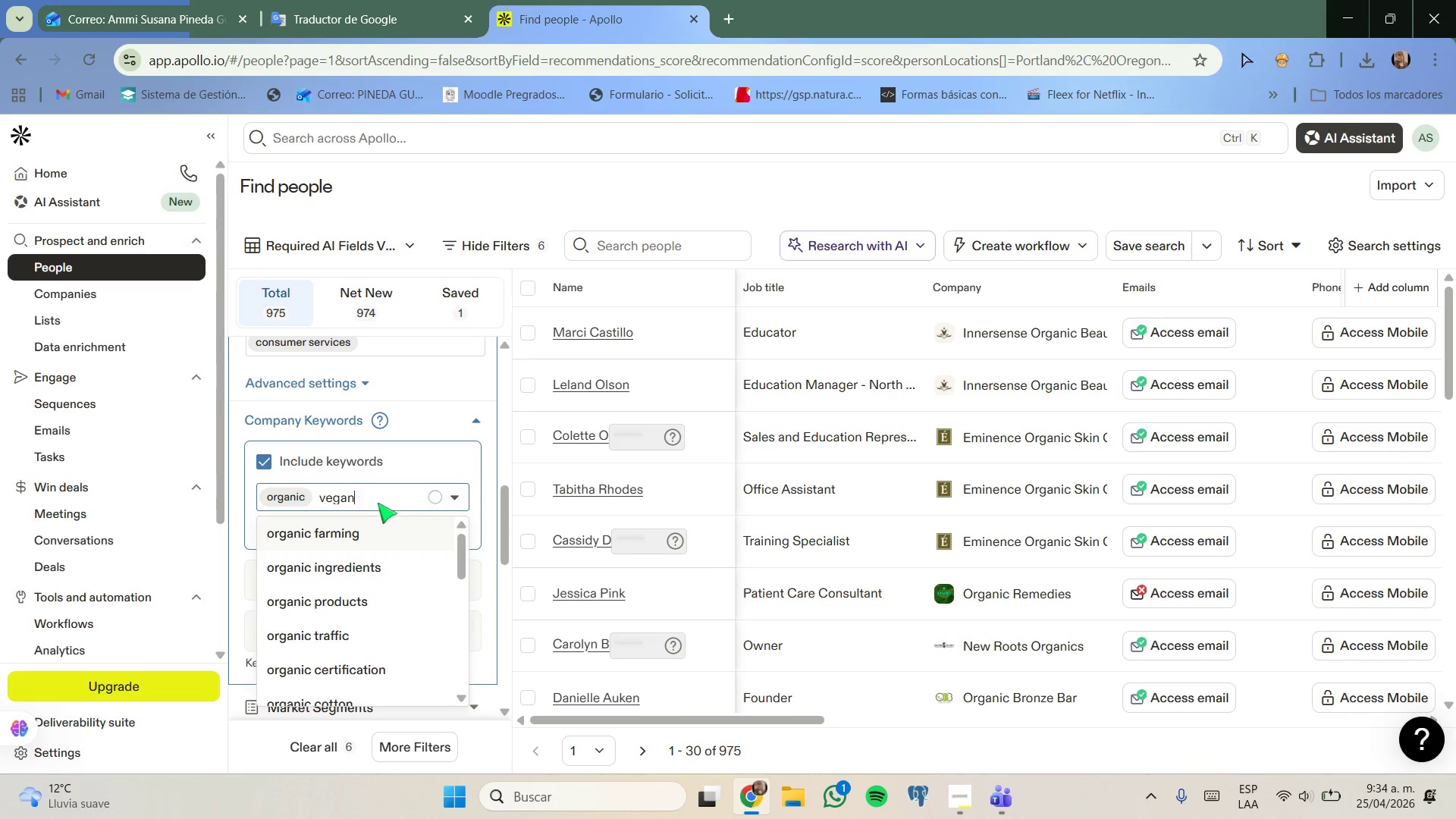 
key(Backspace)
 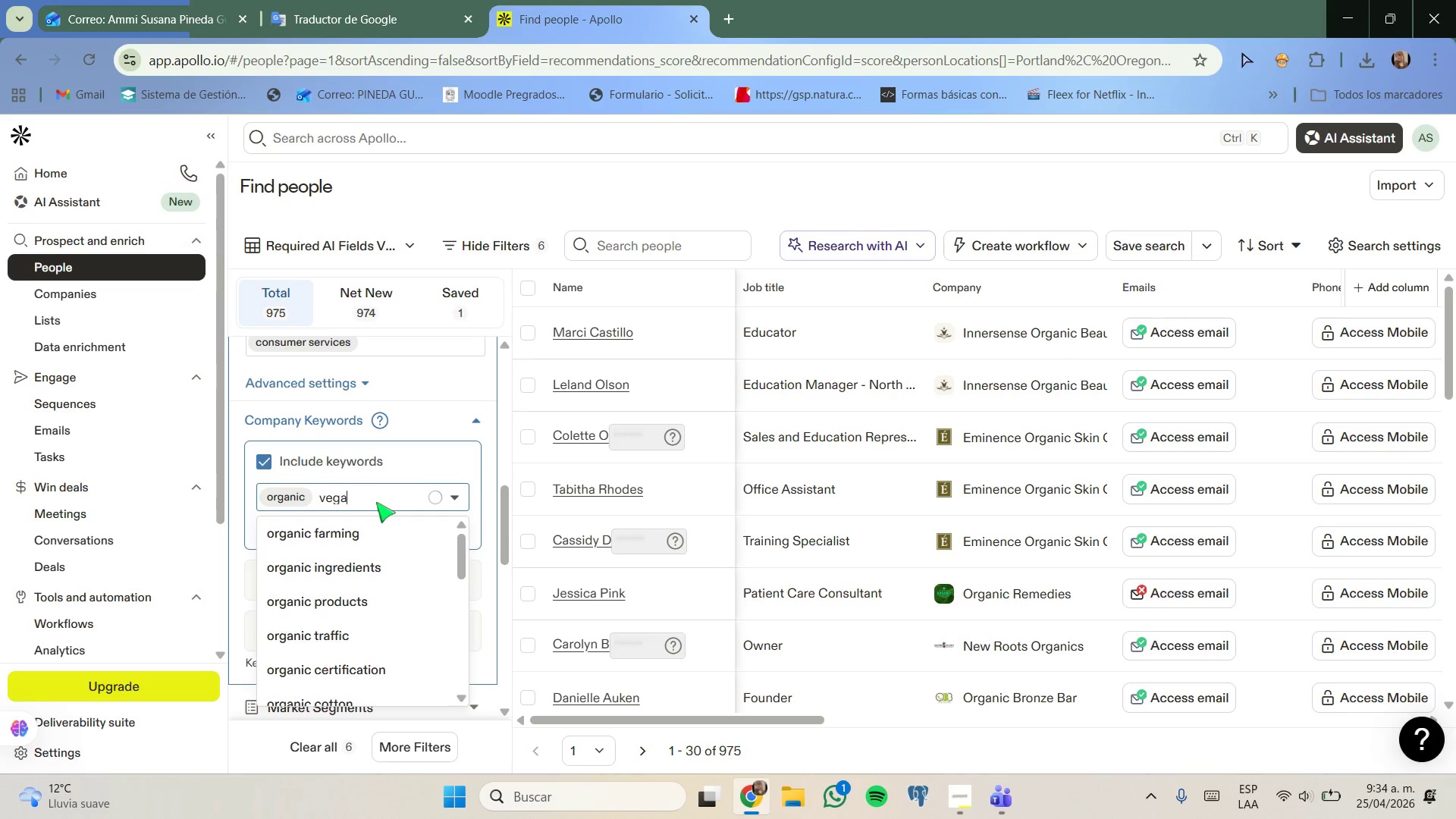 
key(N)
 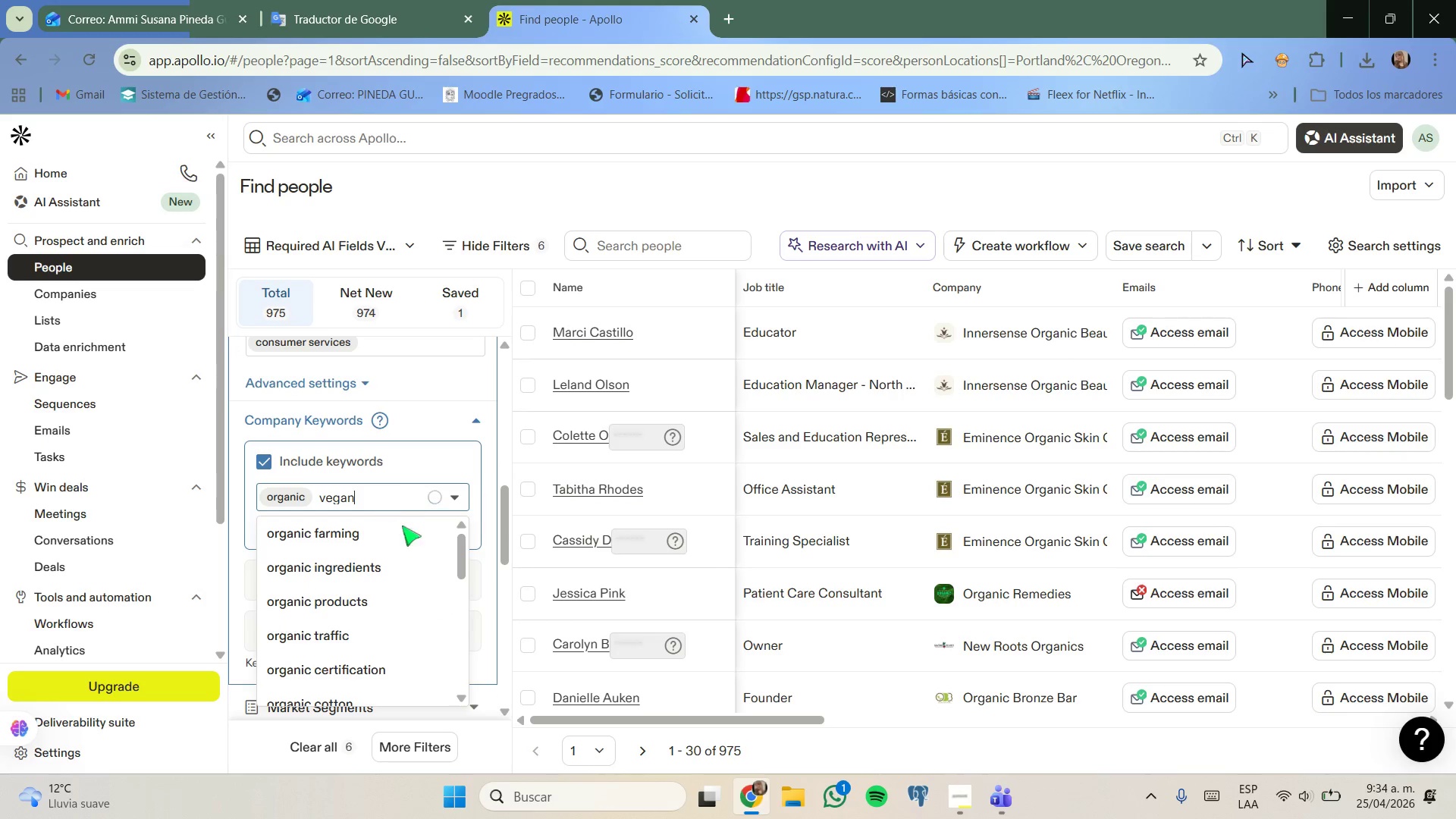 
scroll: coordinate [421, 562], scroll_direction: down, amount: 2.0
 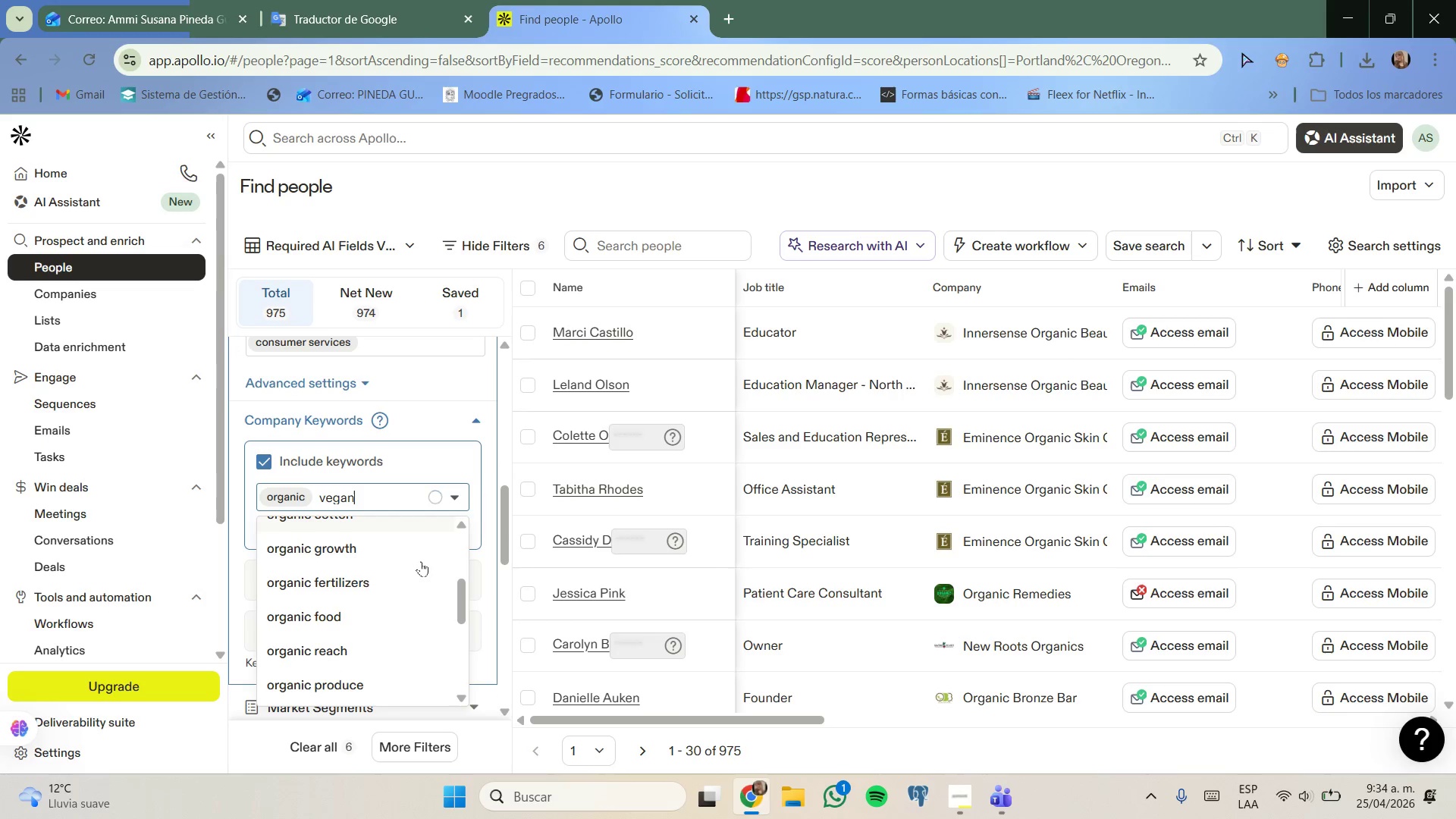 
scroll: coordinate [420, 572], scroll_direction: none, amount: 0.0
 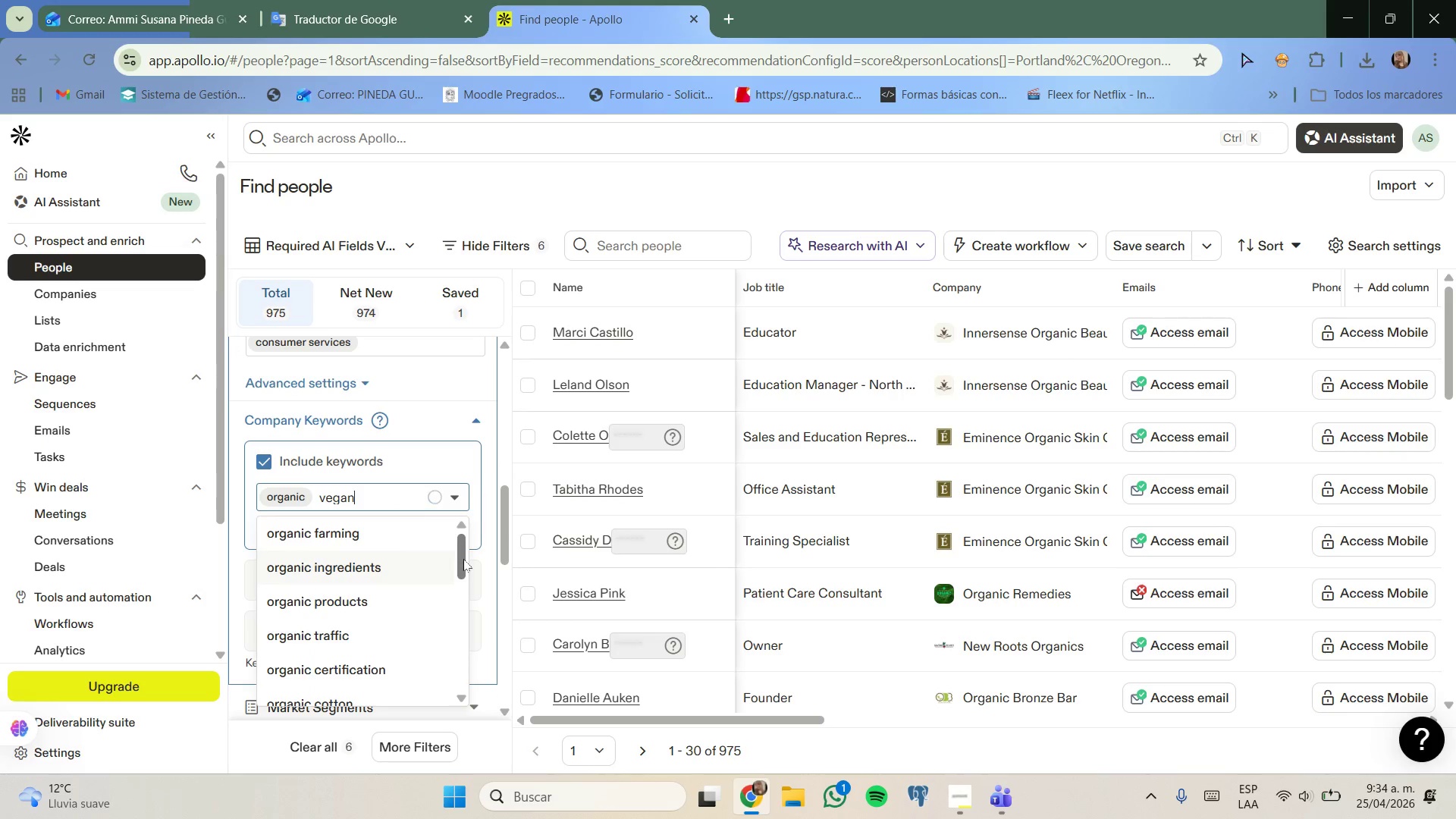 
left_click_drag(start_coordinate=[461, 559], to_coordinate=[472, 543])
 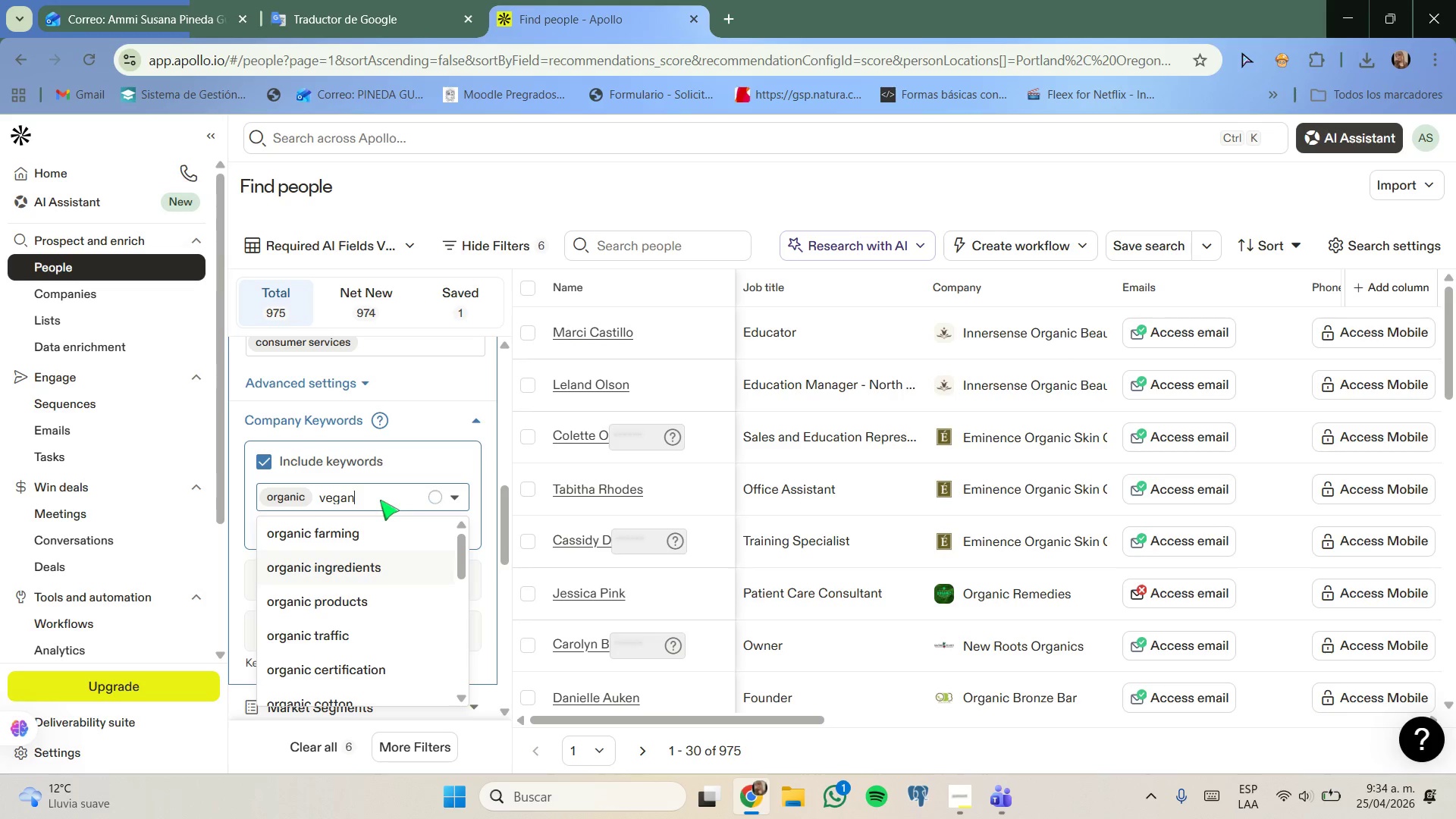 
key(Backspace)
 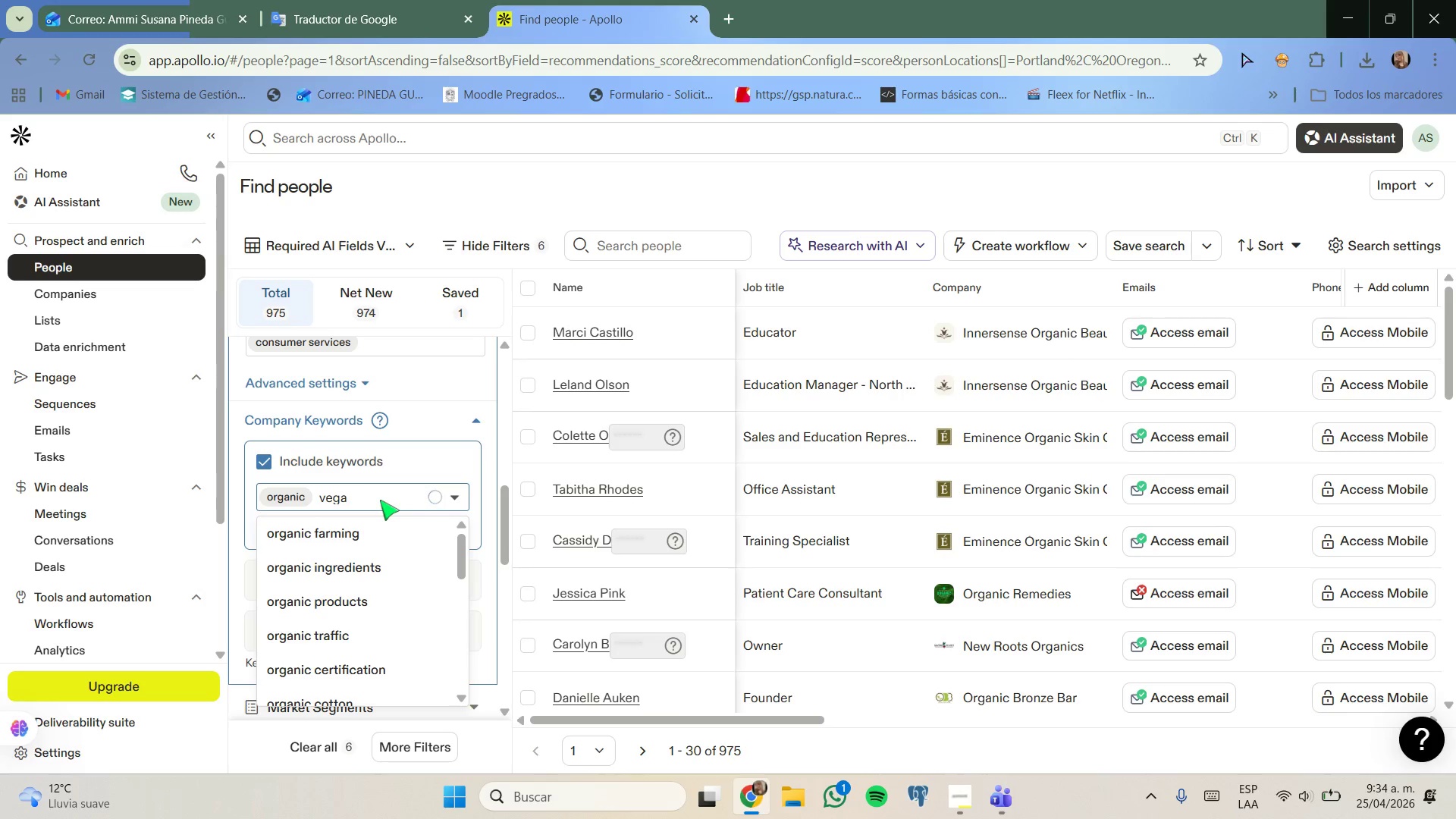 
key(N)
 